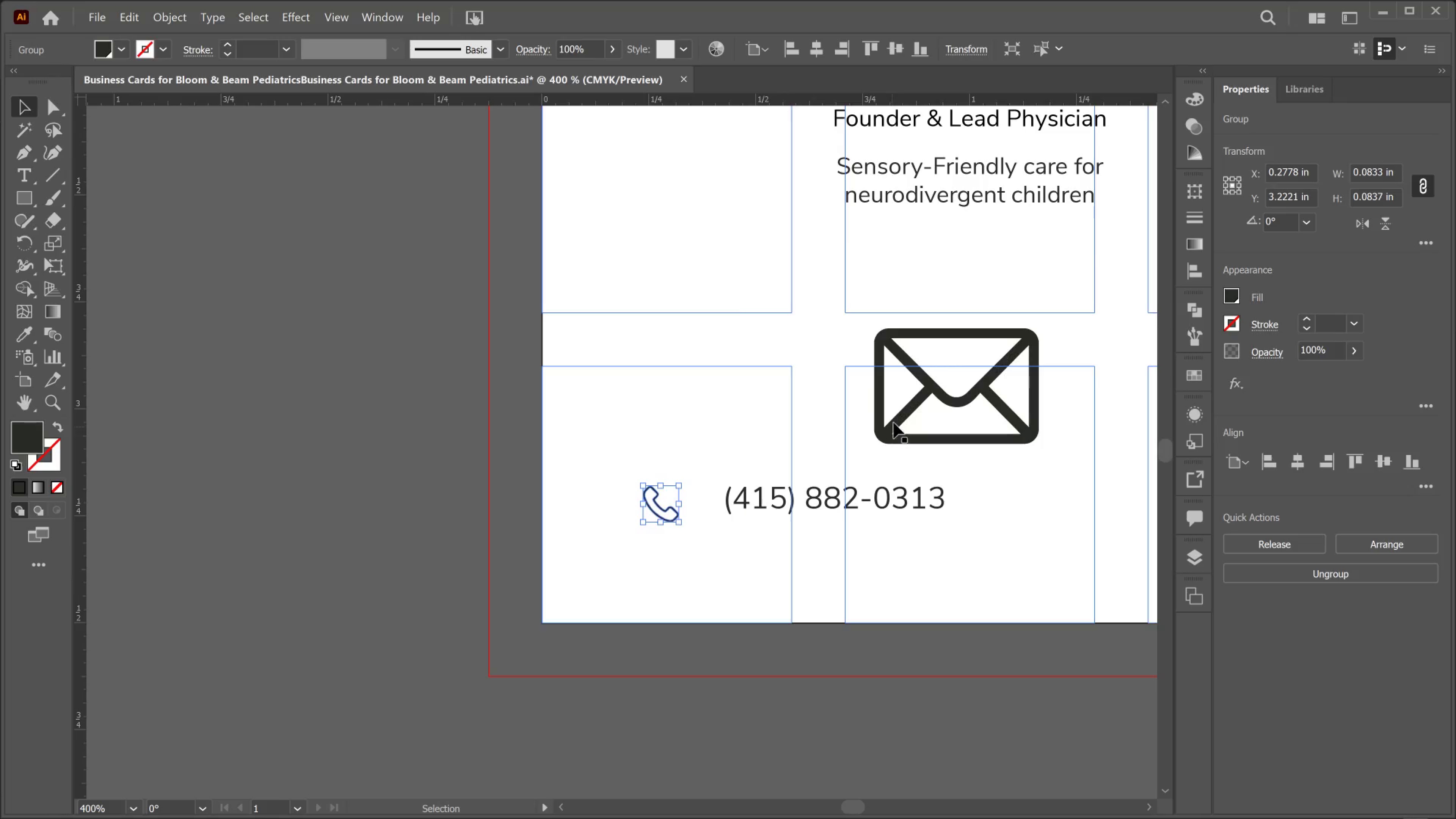 
left_click([894, 423])
 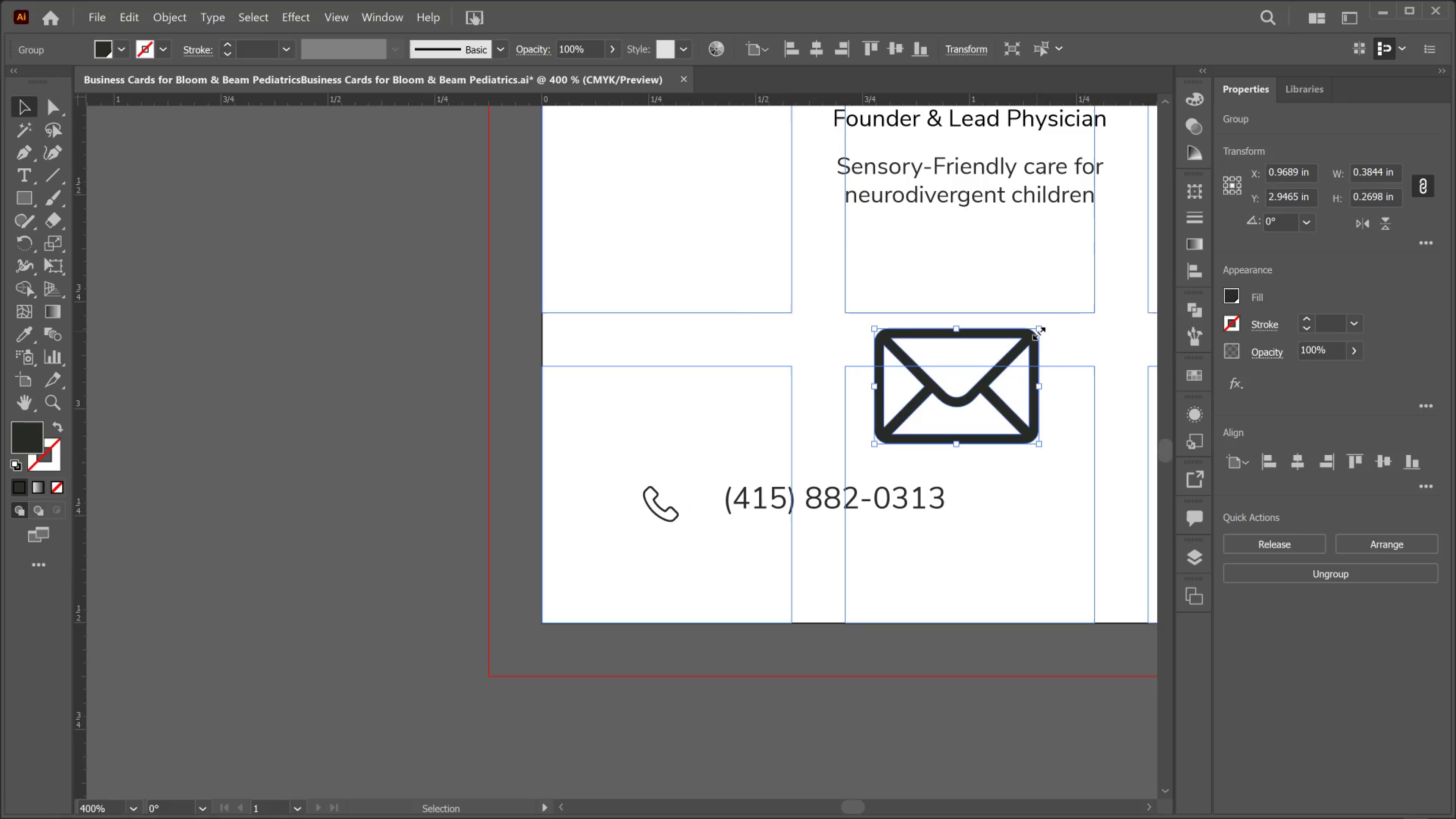 
double_click([1033, 331])
 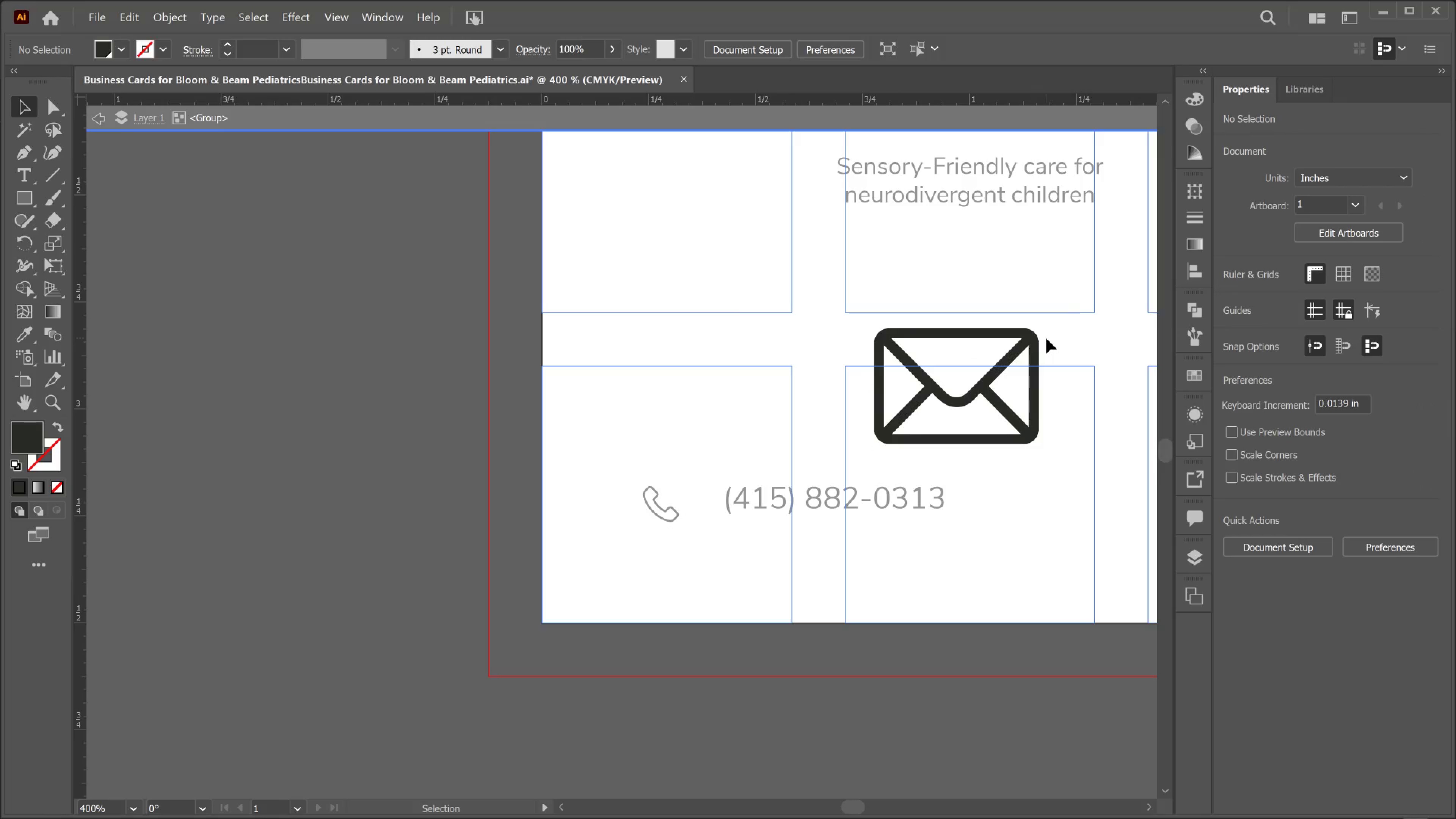 
double_click([1046, 338])
 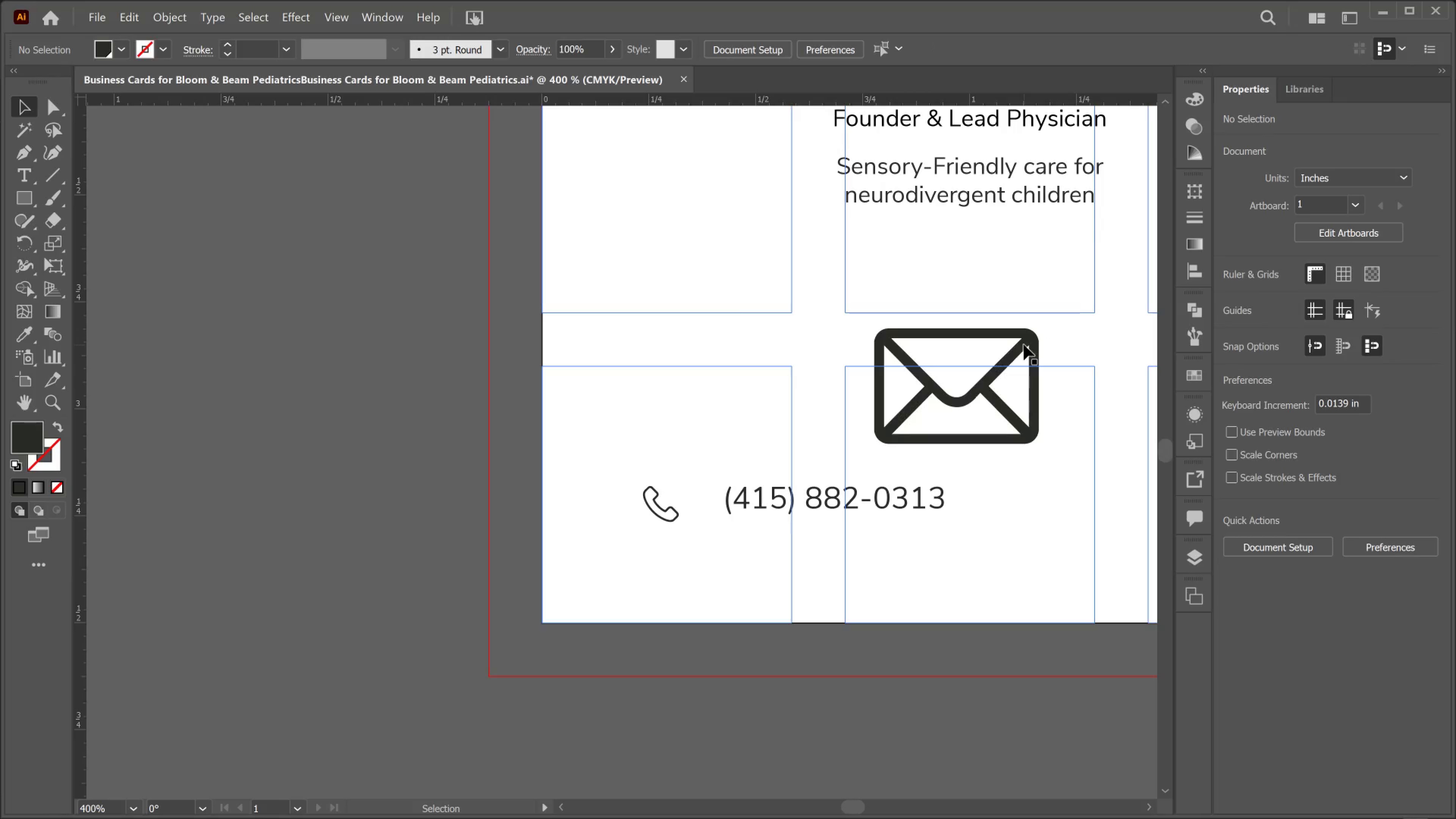 
left_click([1024, 345])
 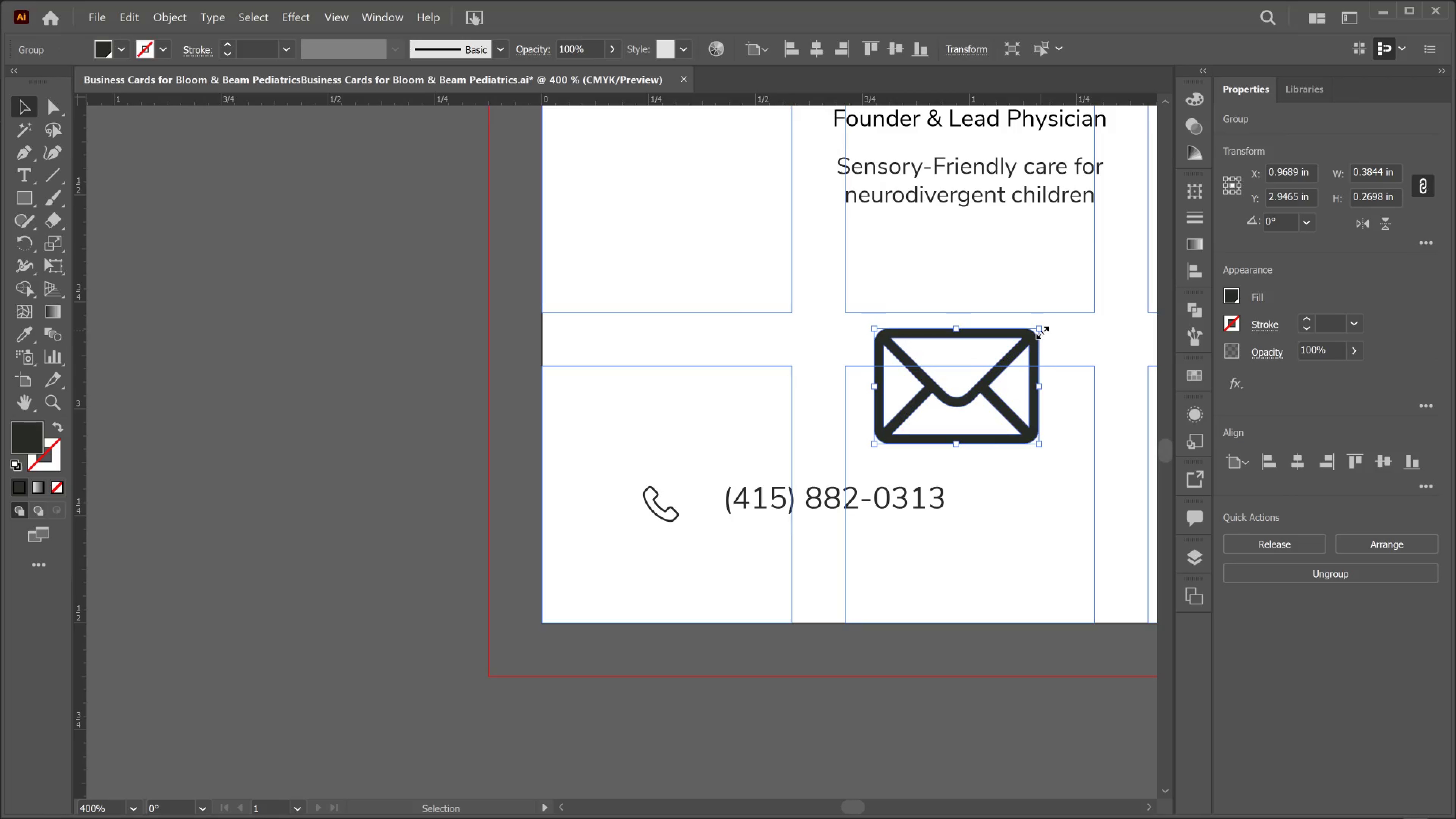 
left_click_drag(start_coordinate=[1040, 331], to_coordinate=[901, 422])
 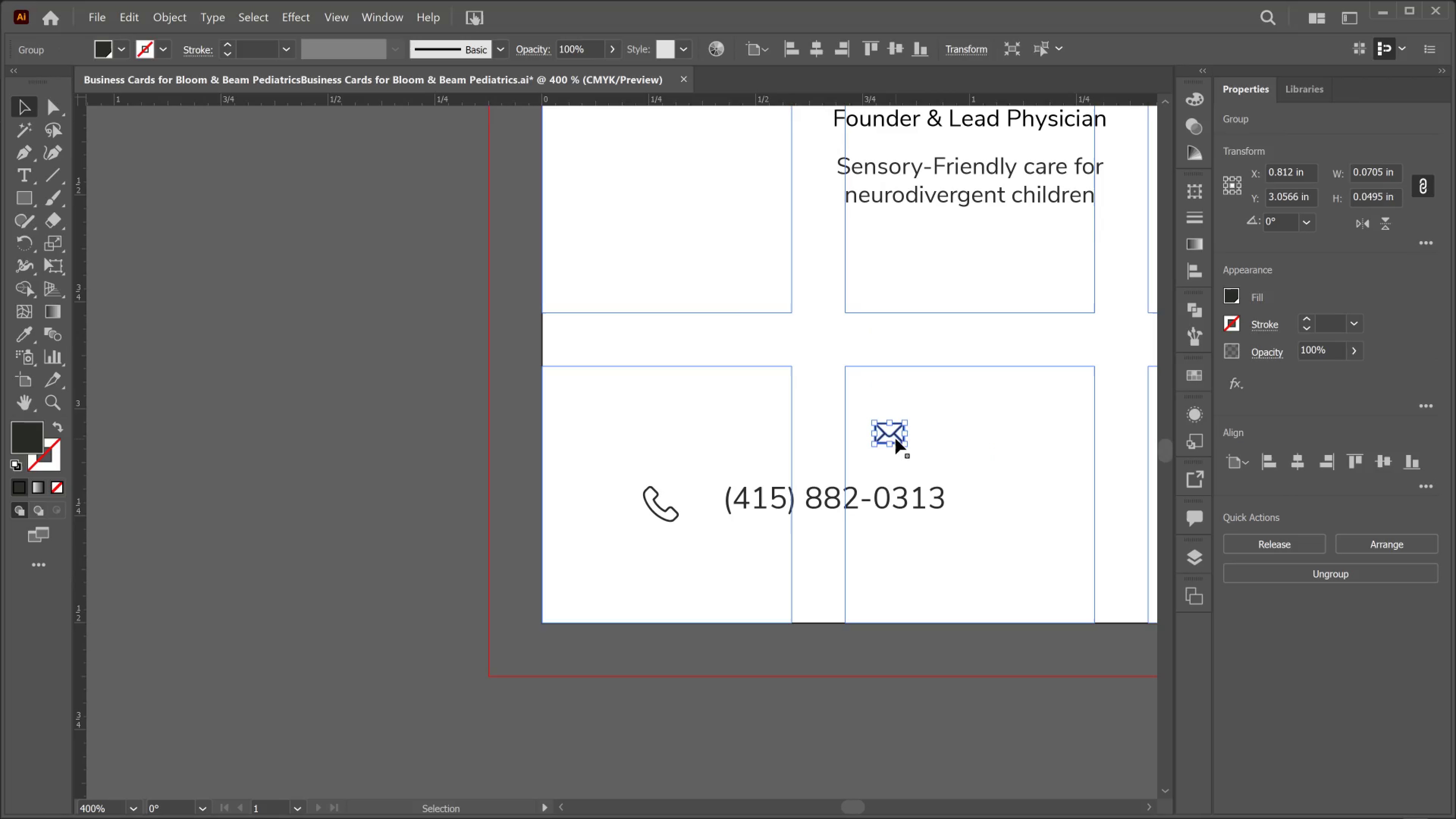 
hold_key(key=ShiftLeft, duration=1.66)
 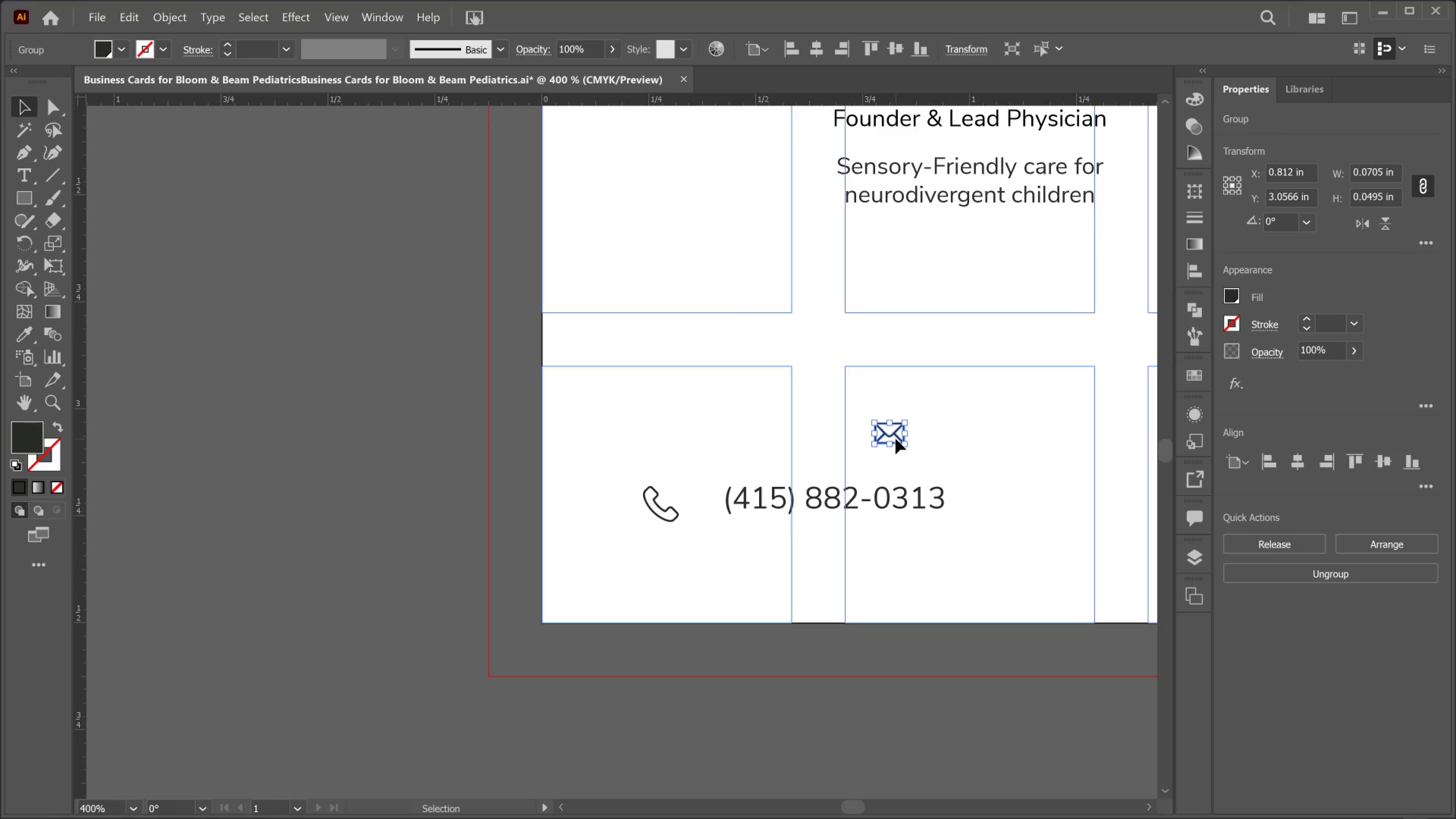 
left_click_drag(start_coordinate=[896, 439], to_coordinate=[662, 564])
 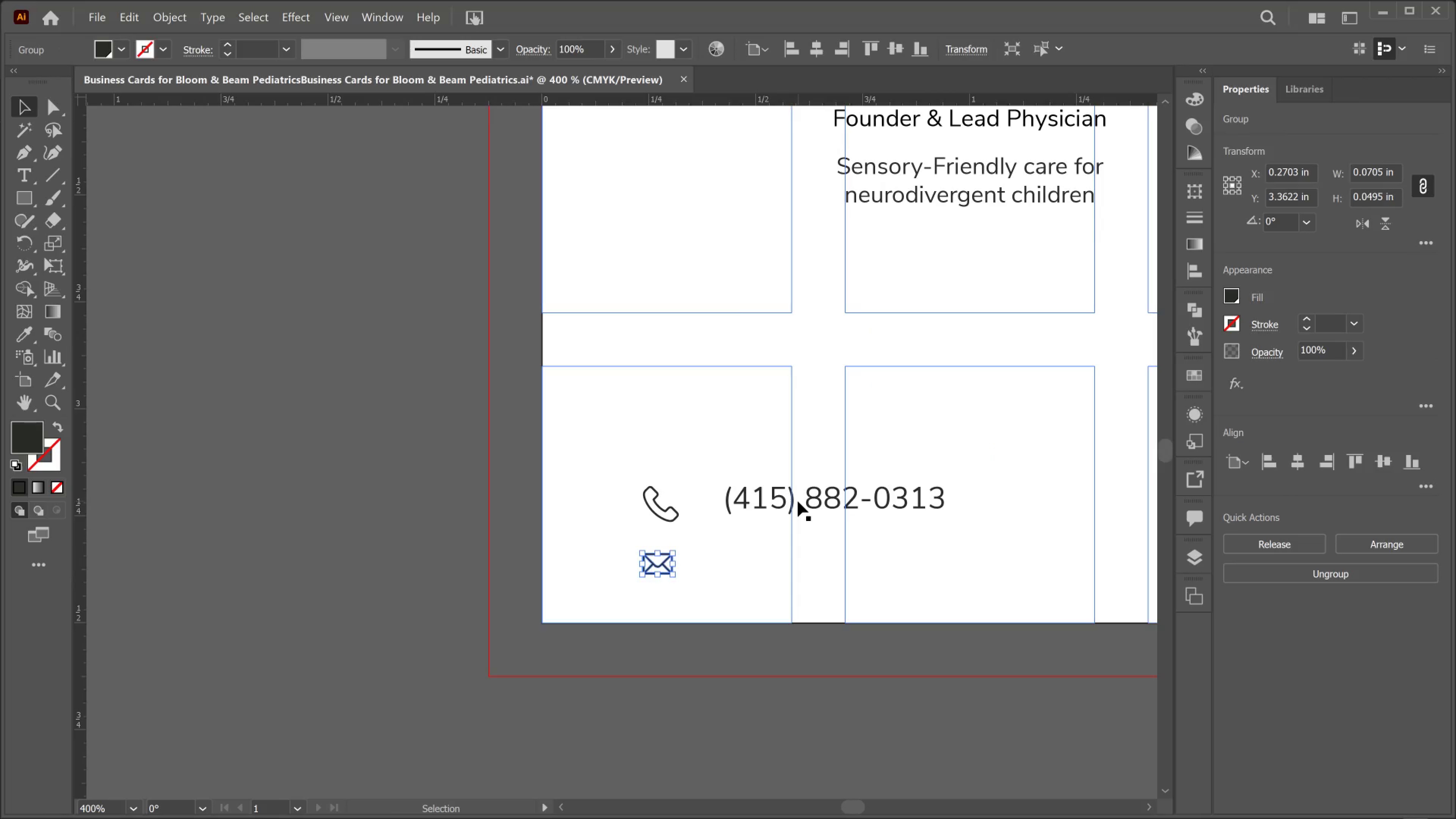 
left_click([798, 501])
 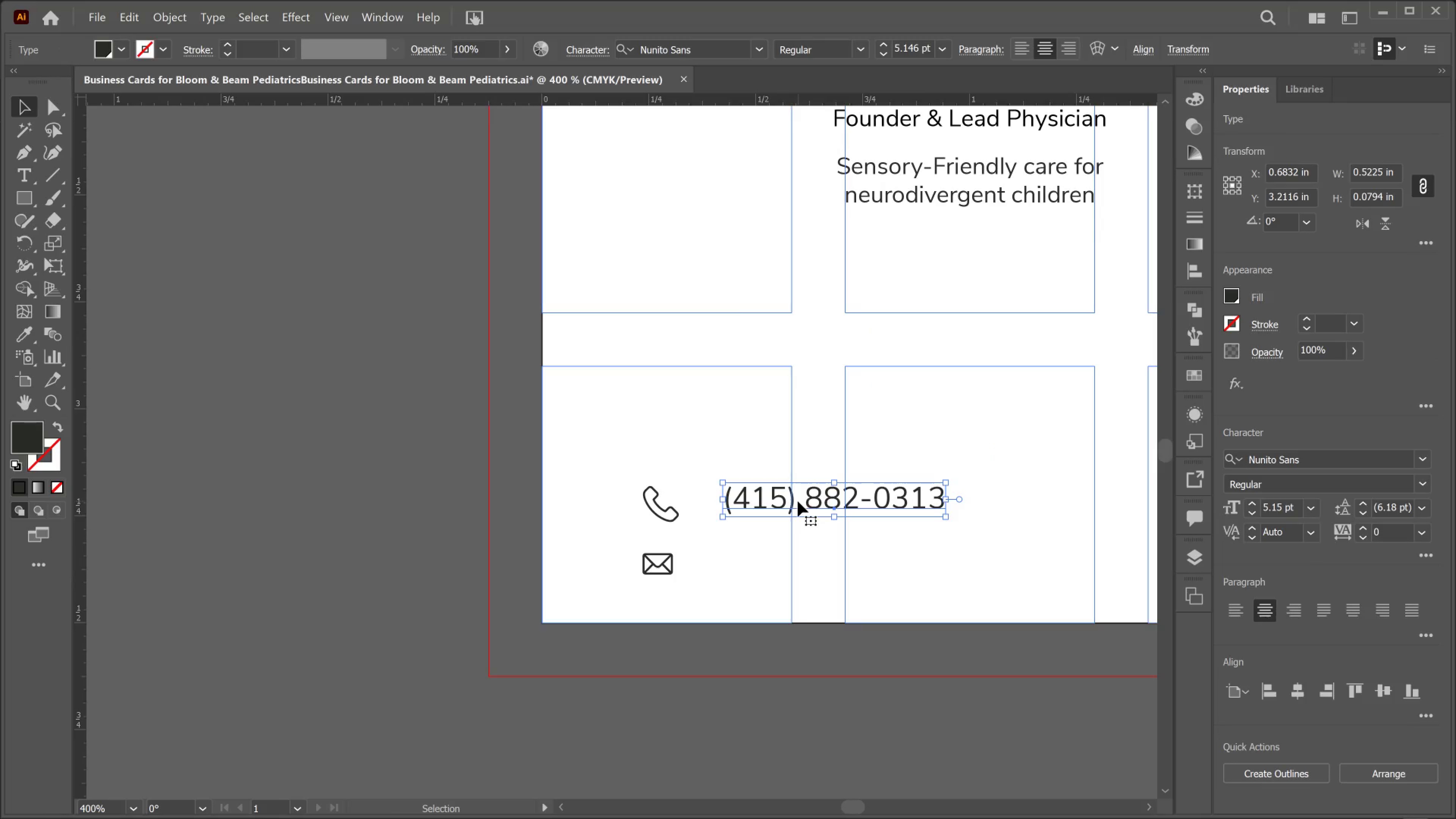 
hold_key(key=AltLeft, duration=1.84)
left_click_drag(start_coordinate=[798, 501], to_coordinate=[801, 560])
 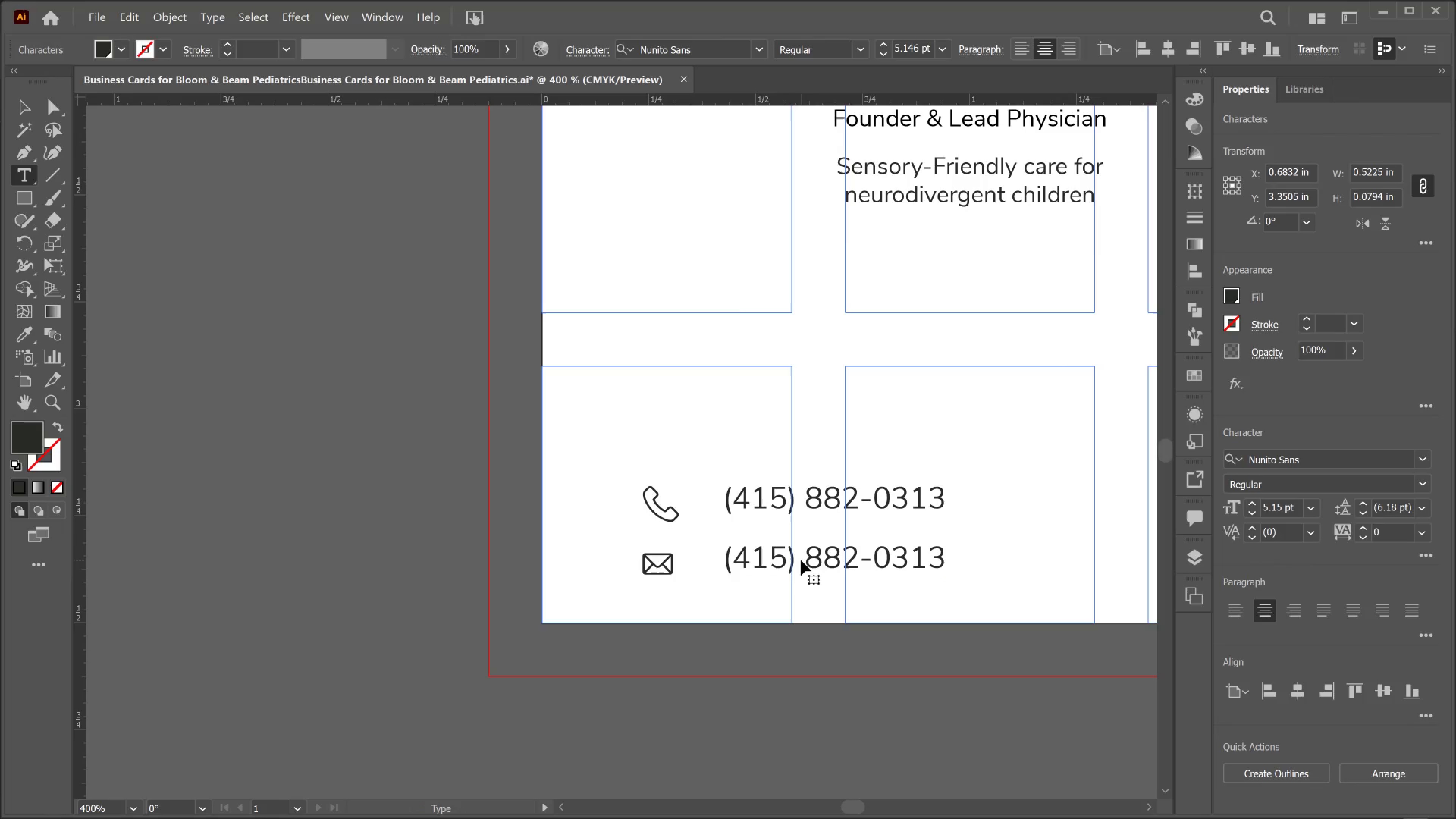 
hold_key(key=ShiftLeft, duration=1.17)
 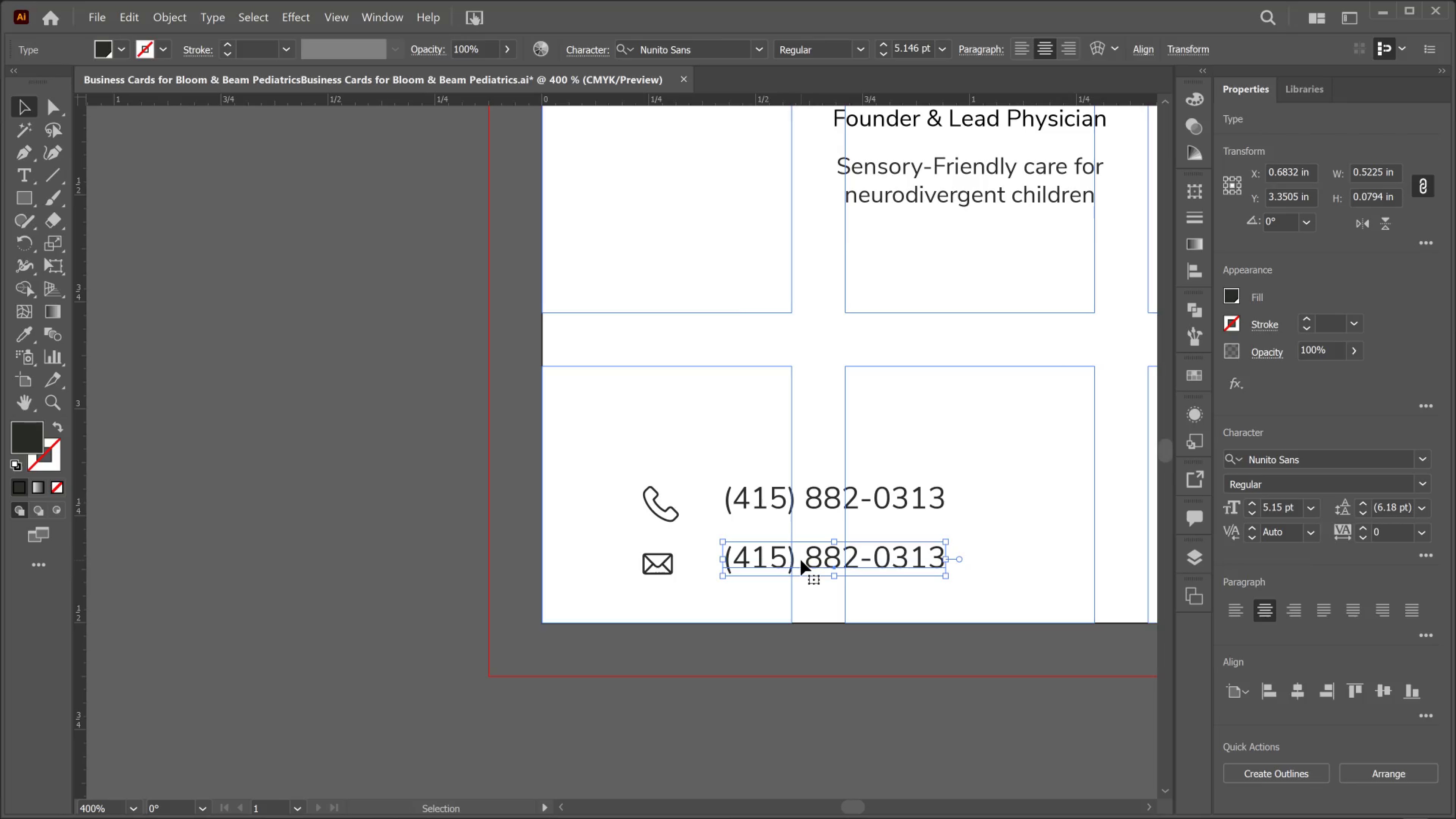 
double_click([801, 560])
 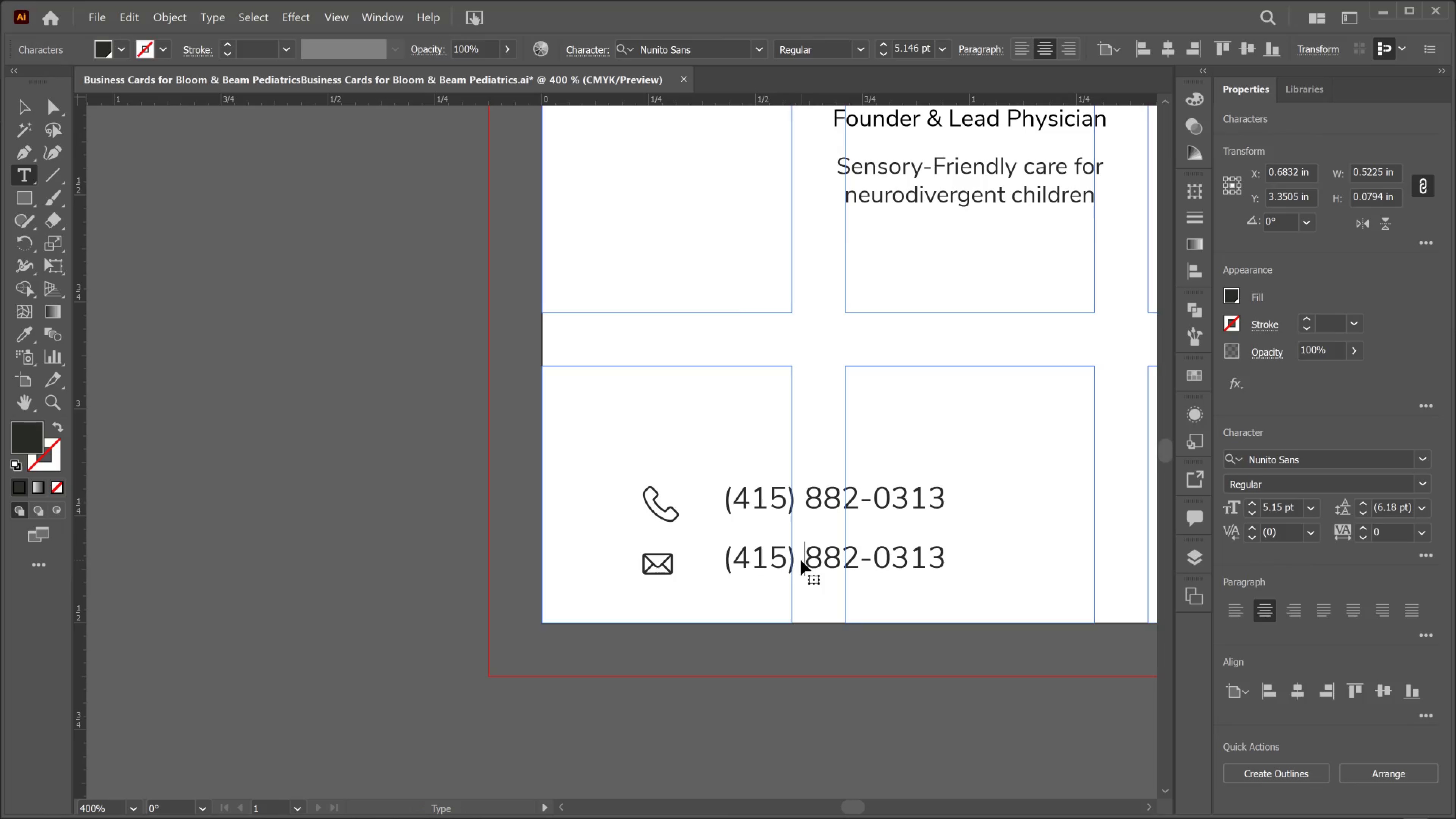 
key(Control+A)
 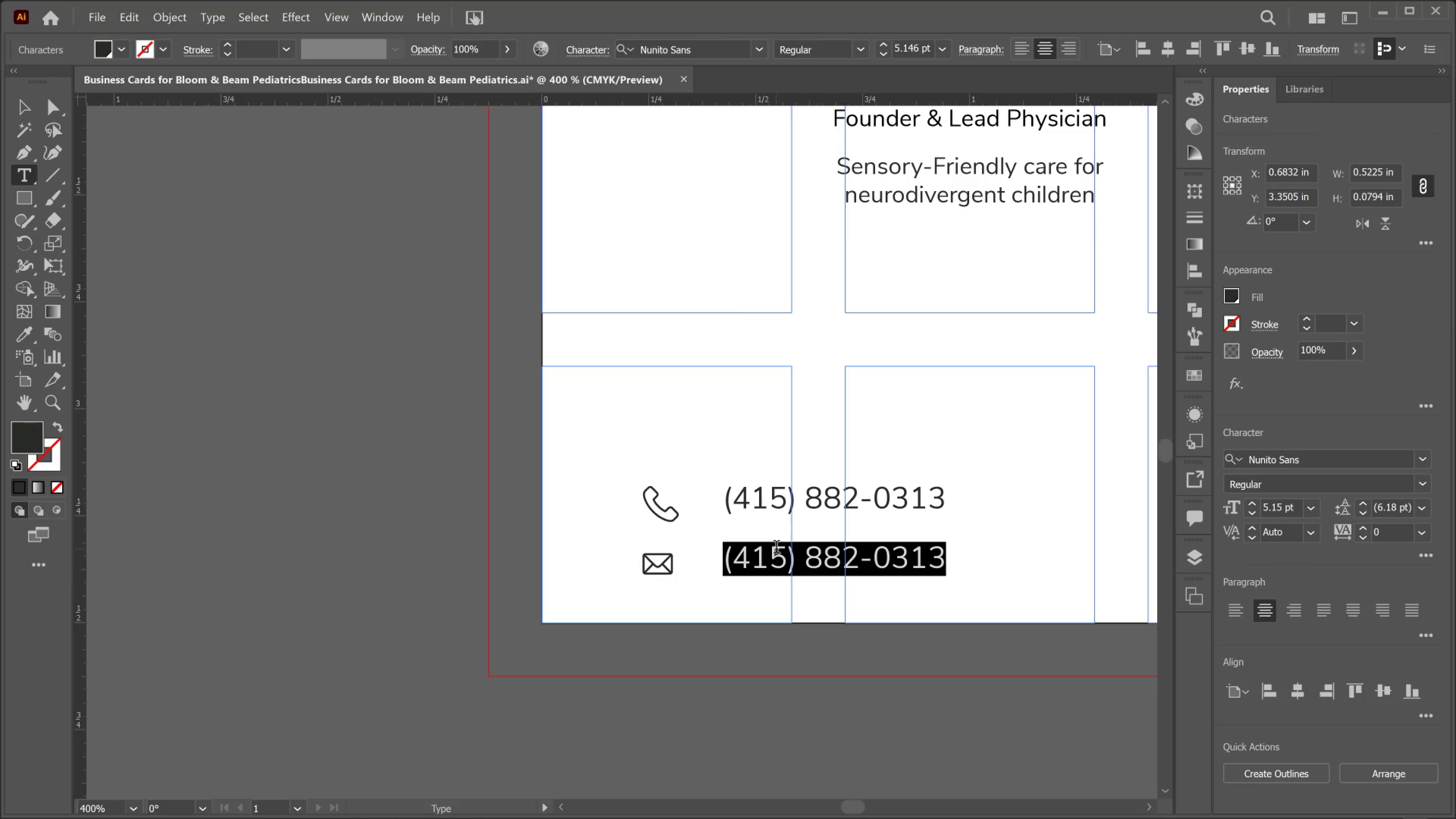 
type(aris@bloomandbeam.care)
 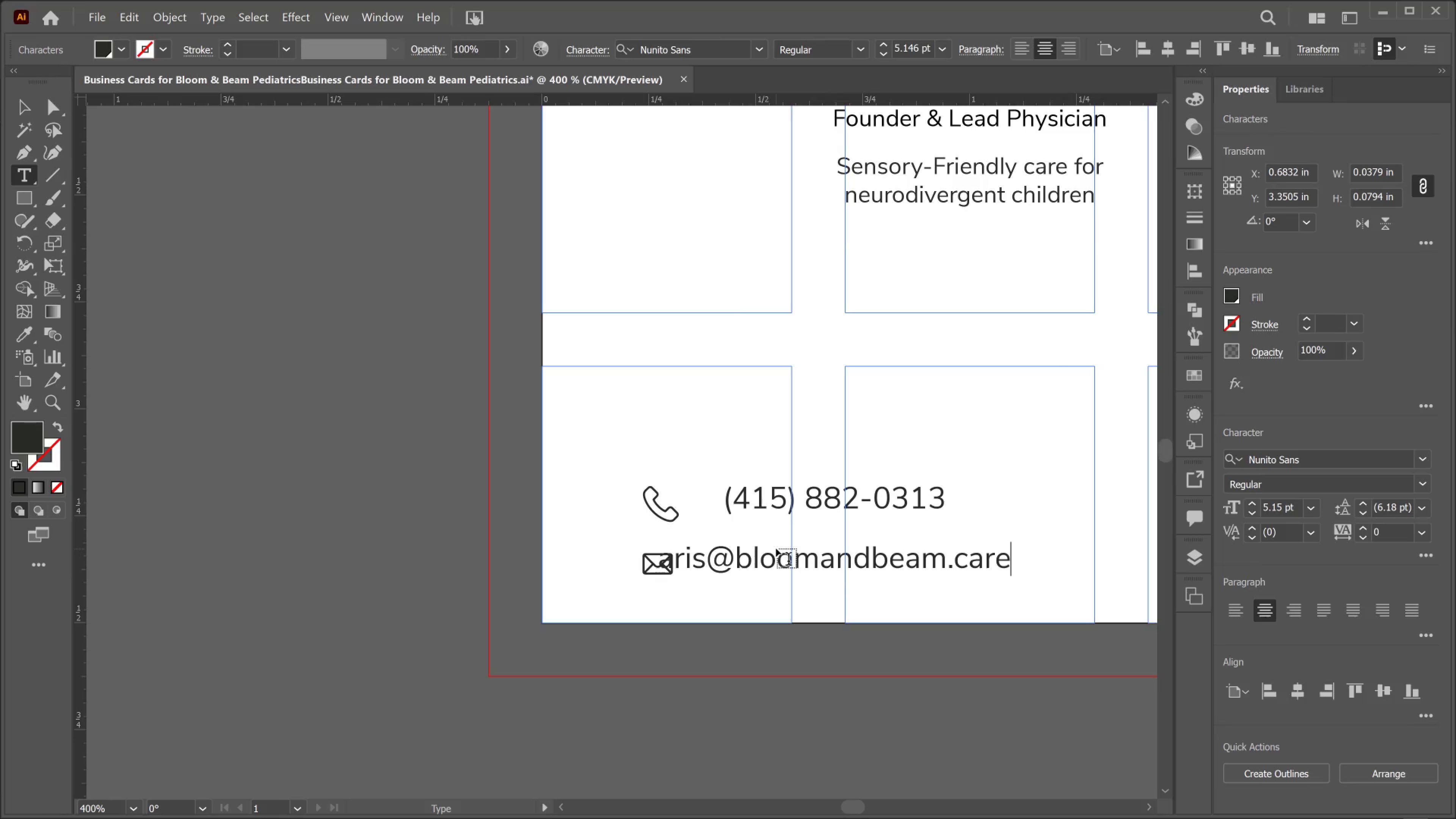 
left_click([24, 118])
 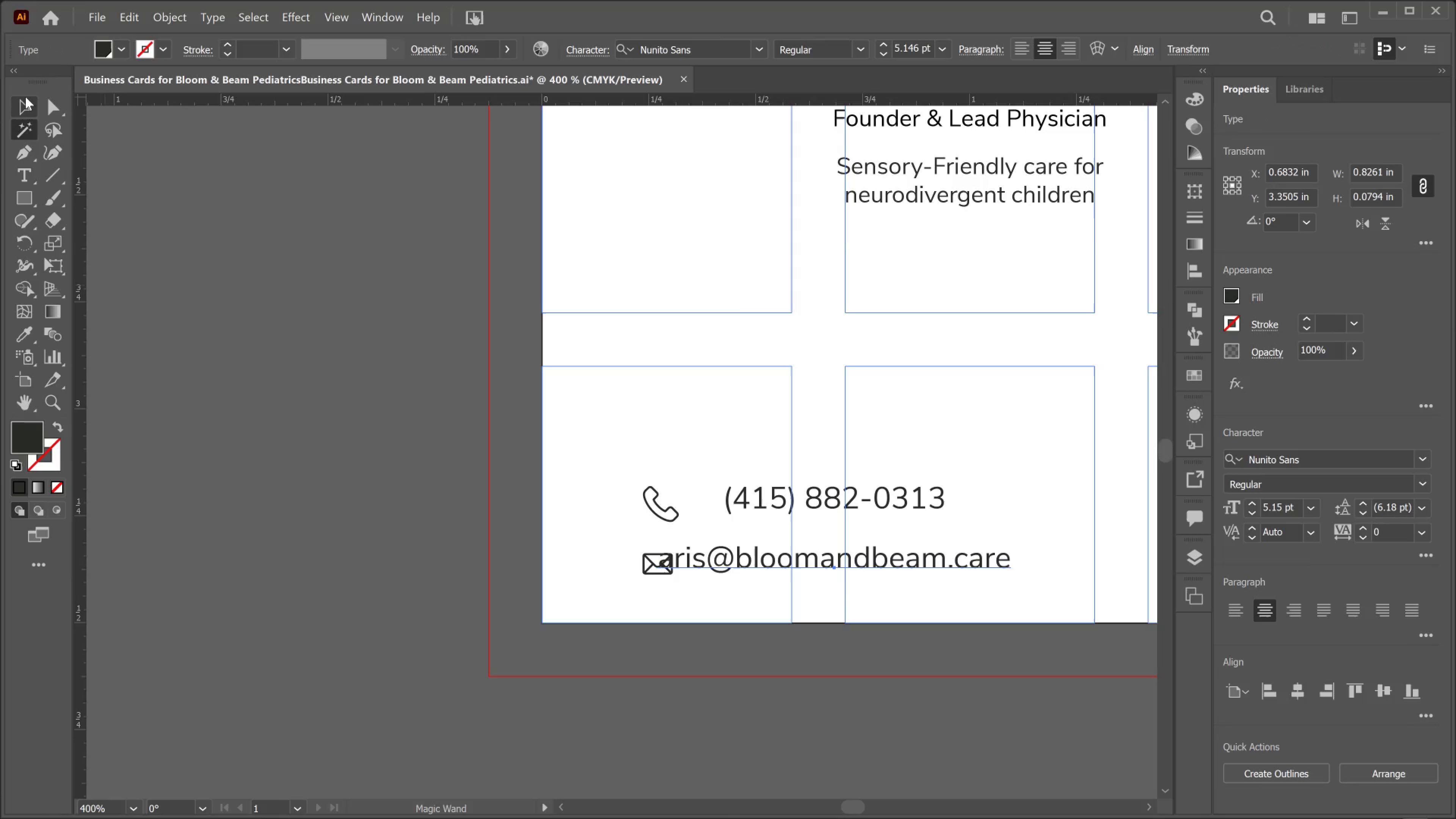 
left_click([25, 97])
 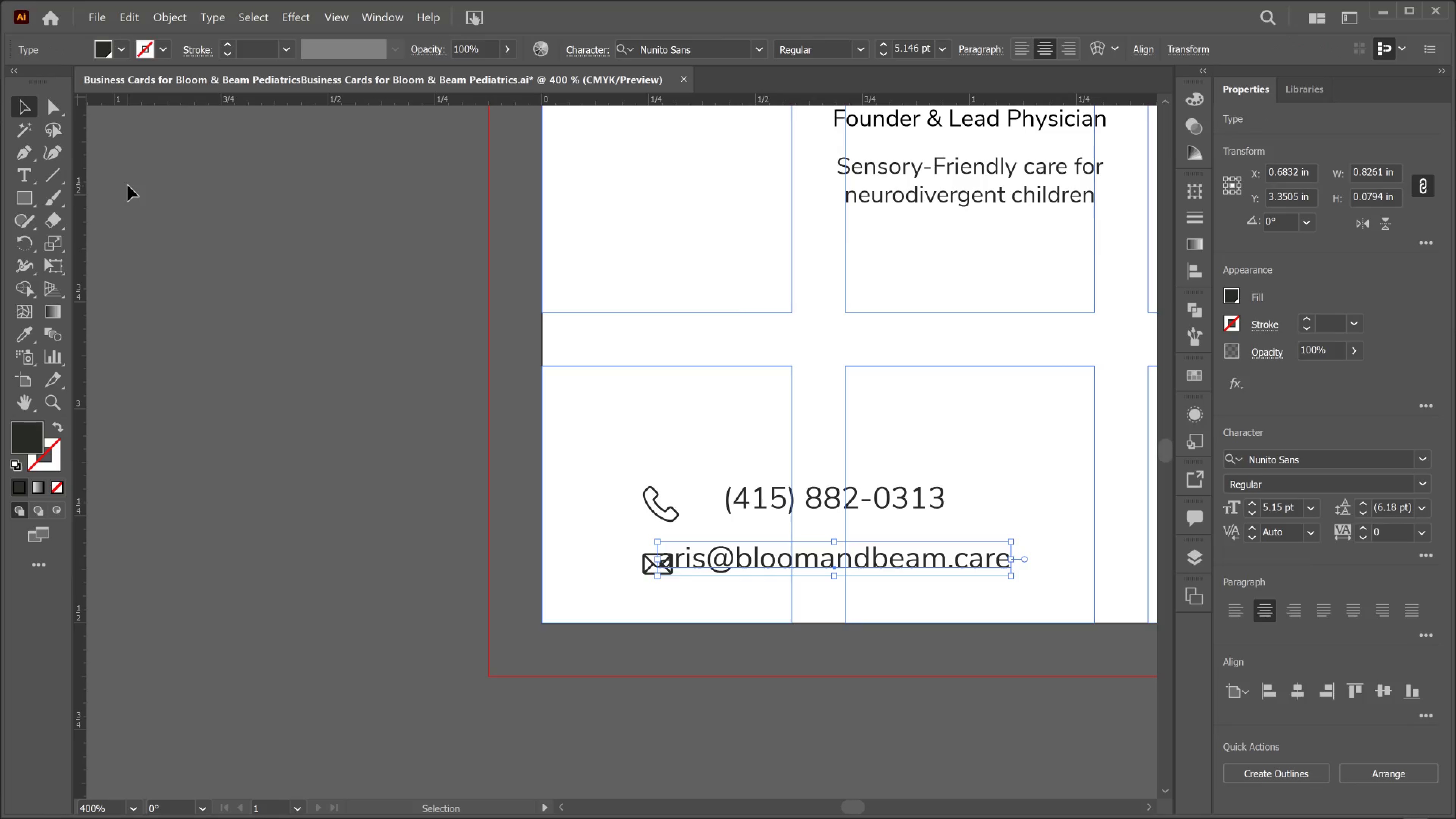 
key(Shift+ArrowRight)
 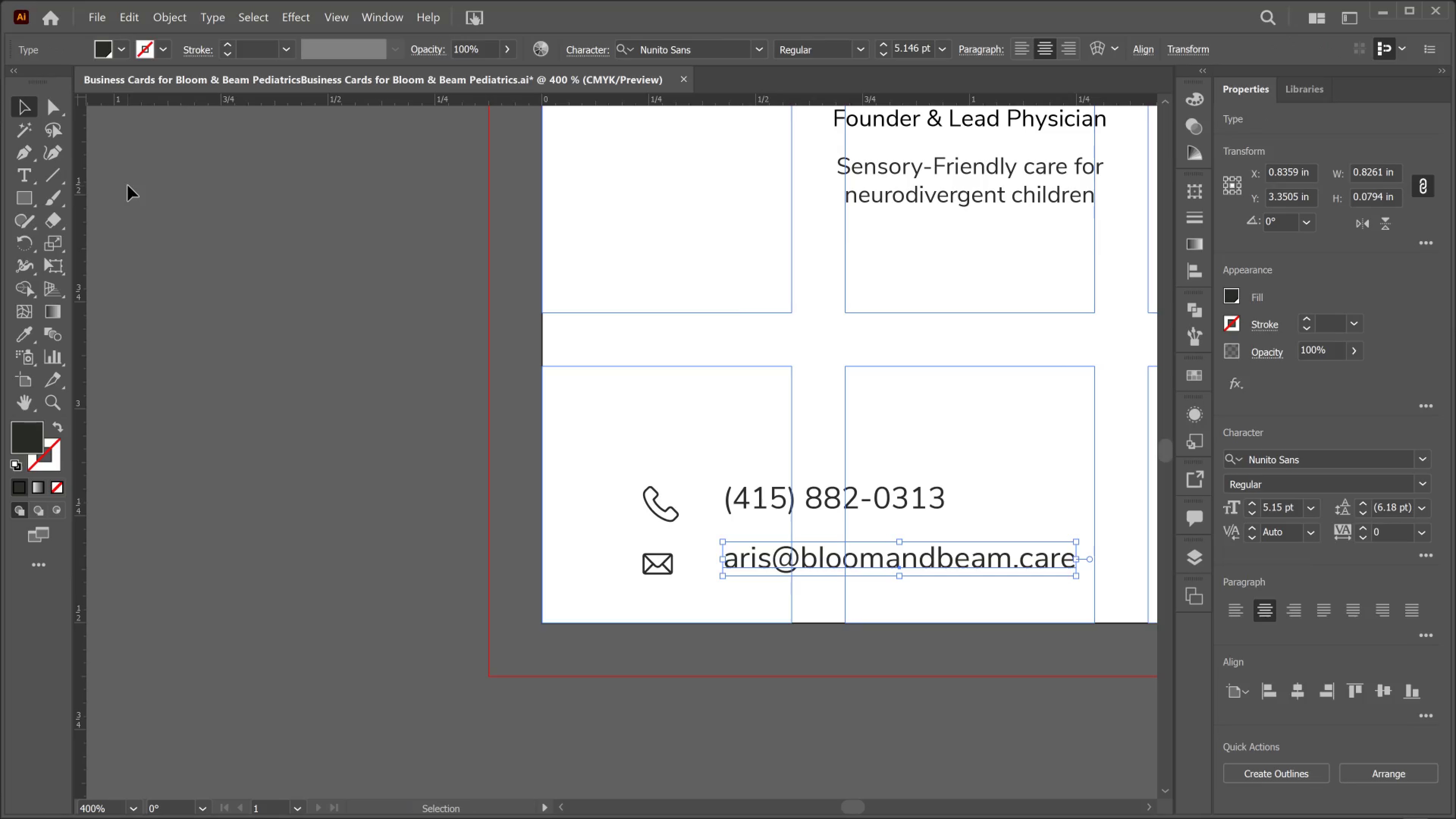 
key(ArrowRight)
 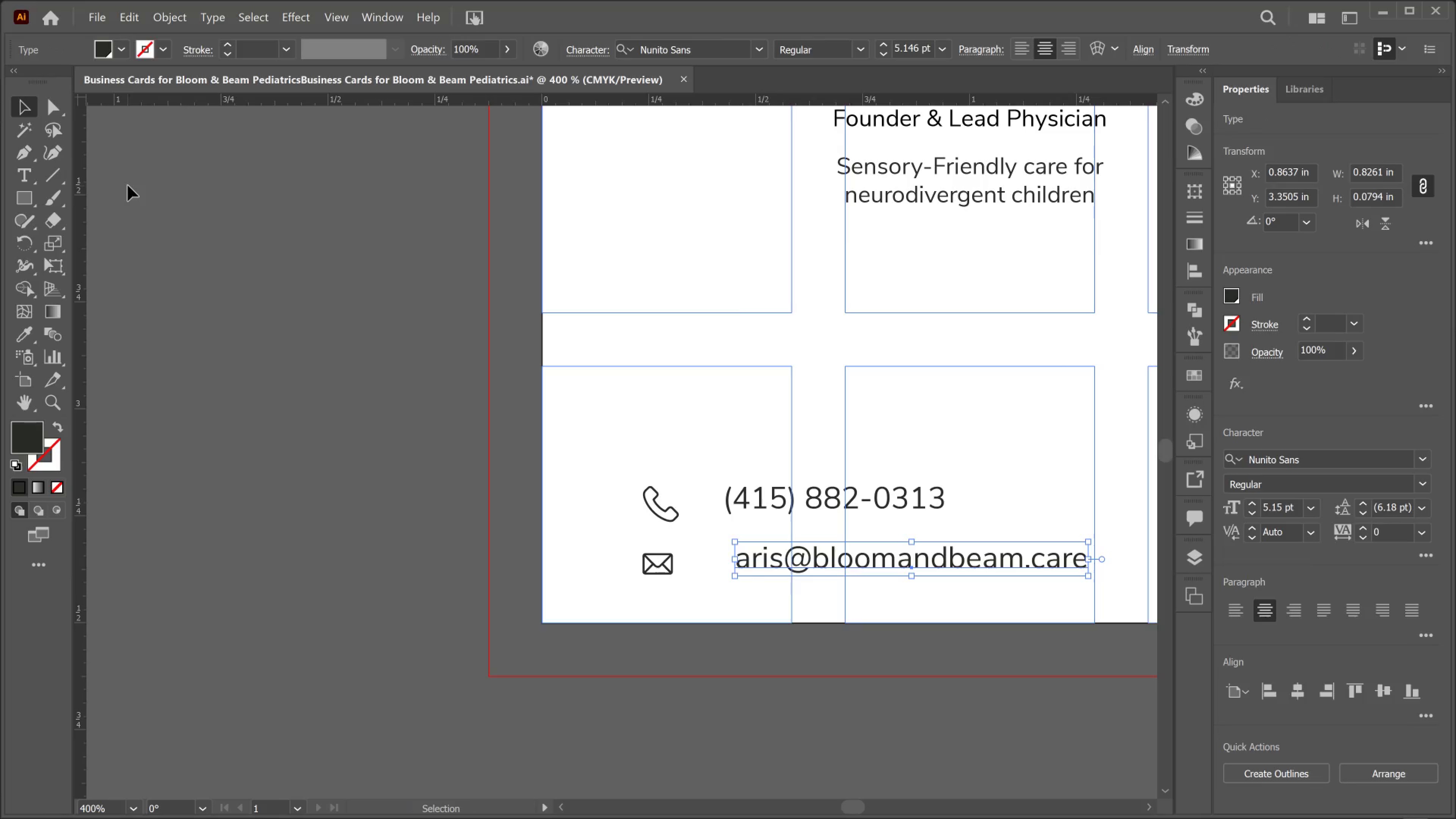 
key(ArrowLeft)
 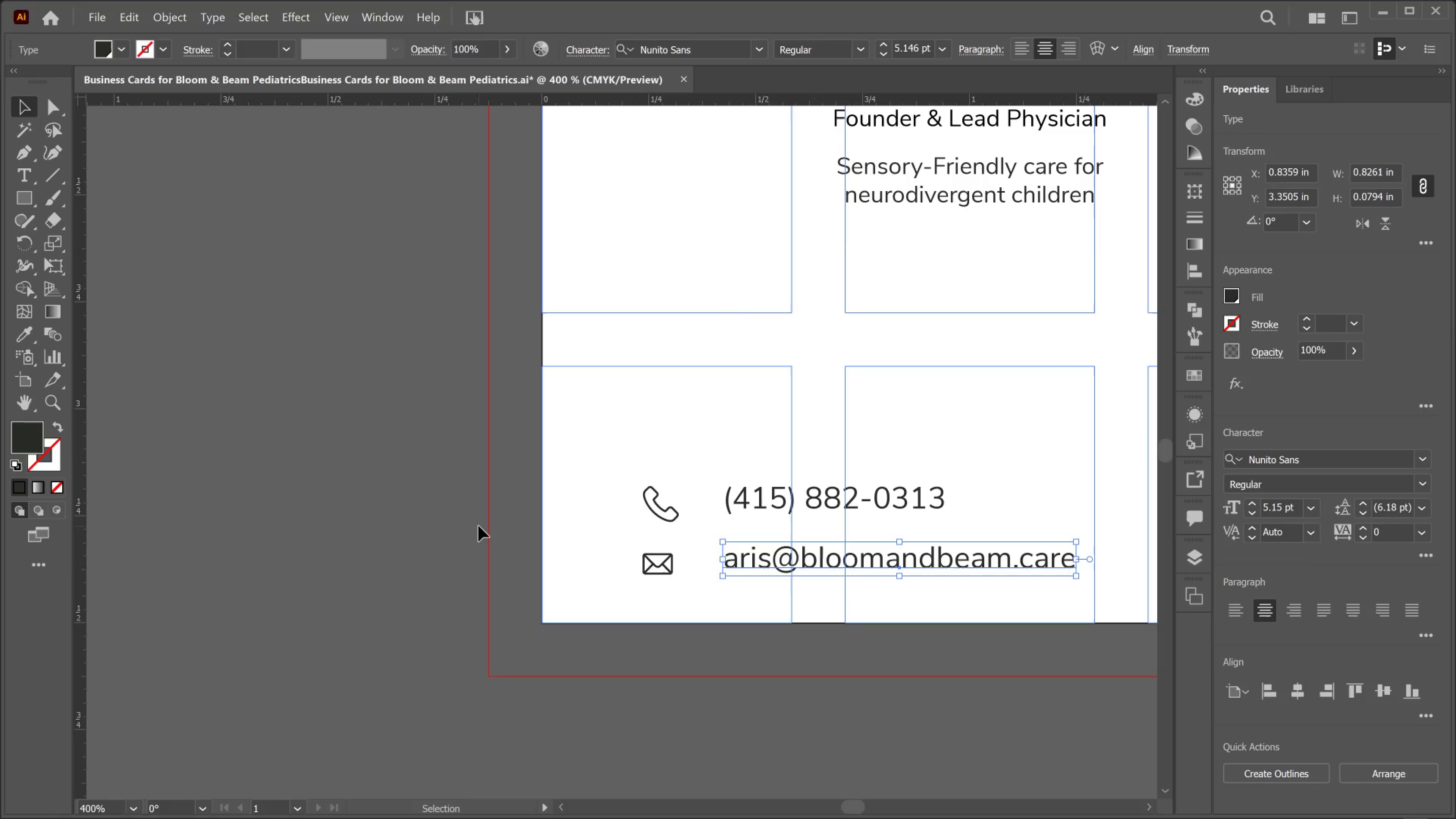 
hold_key(key=AltLeft, duration=0.38)
scroll: coordinate [576, 593], scroll_direction: up, amount: 3.0
 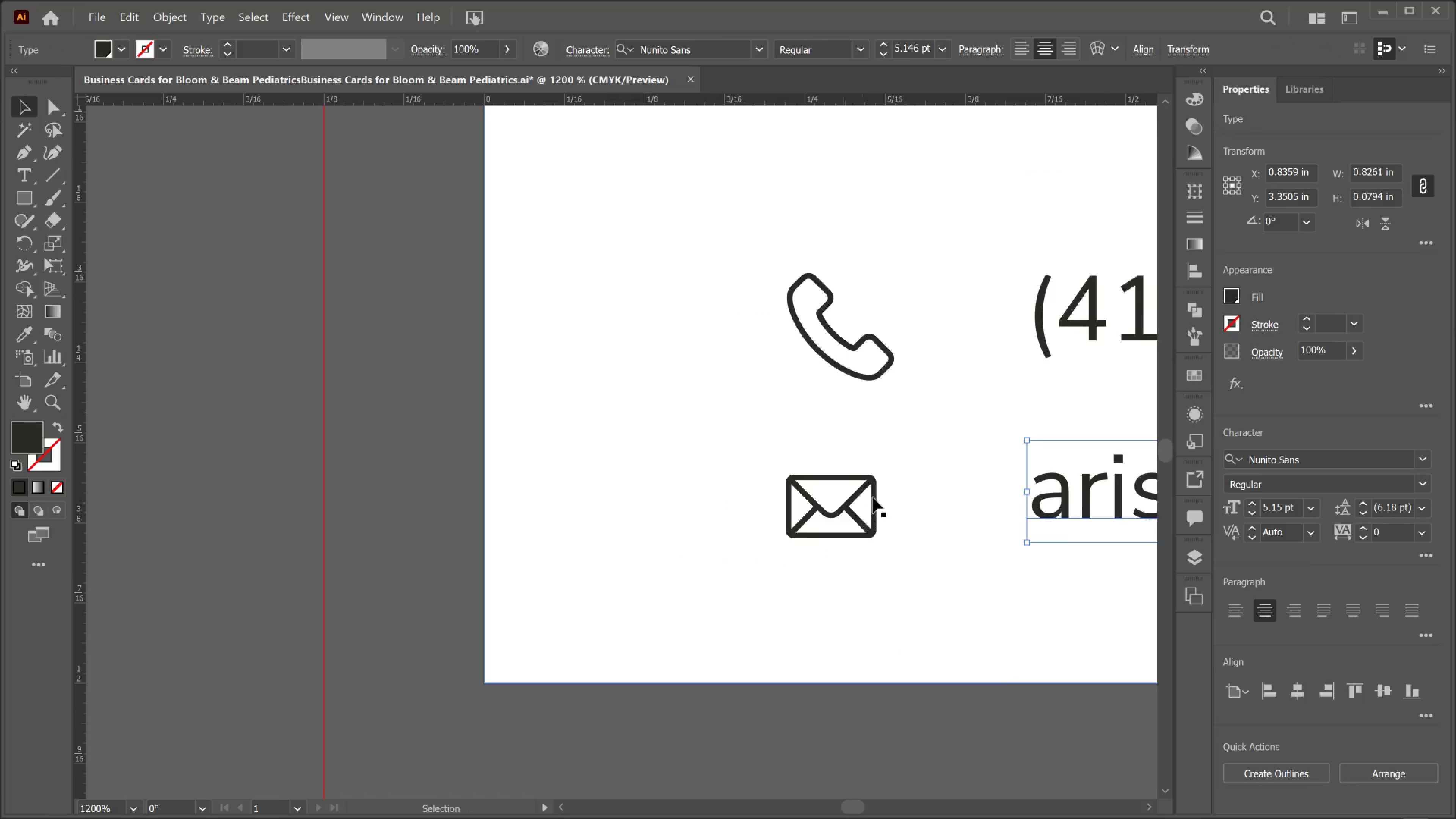 
left_click_drag(start_coordinate=[869, 487], to_coordinate=[639, 510])
 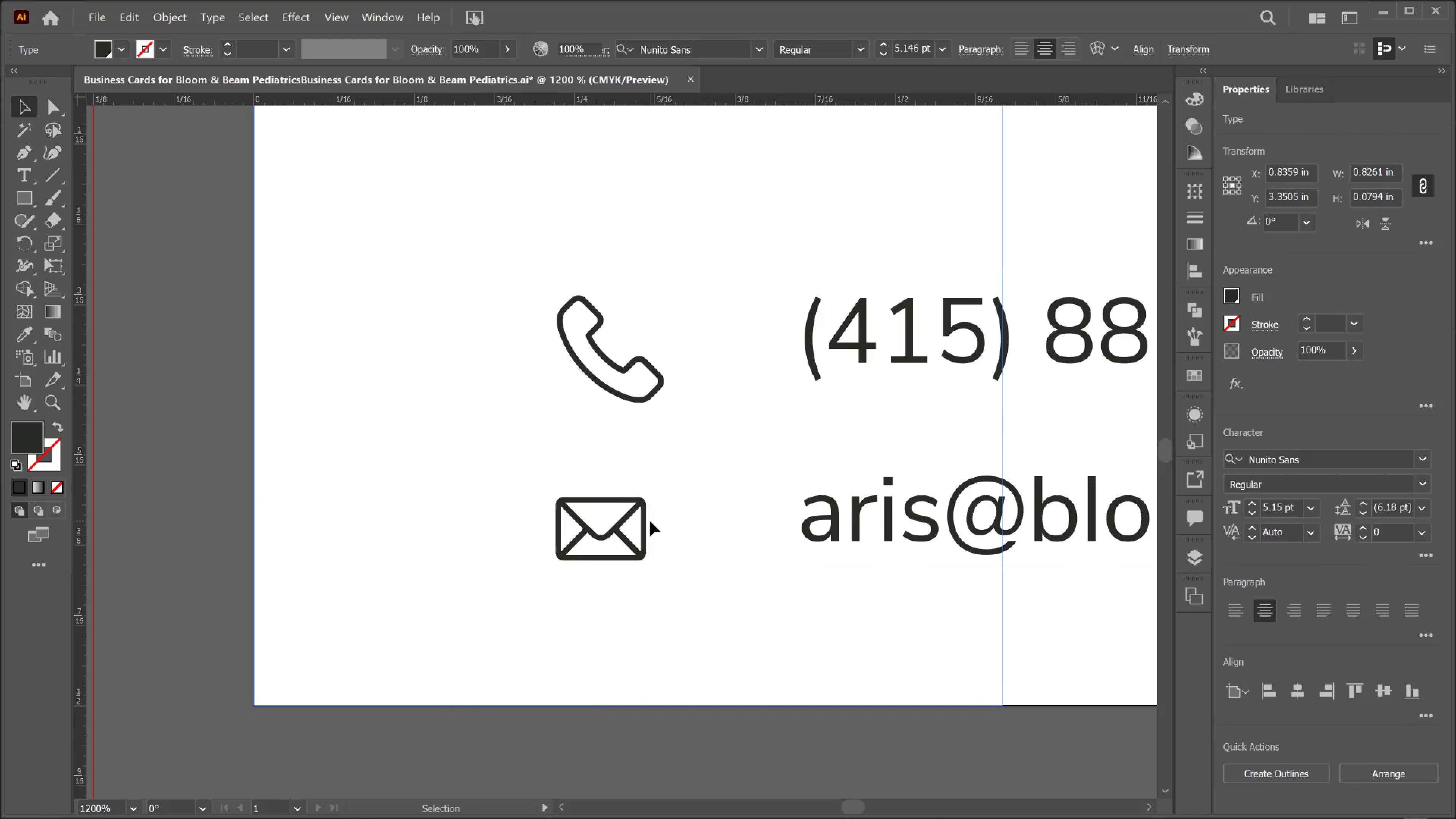 
hold_key(key=Space, duration=0.7)
 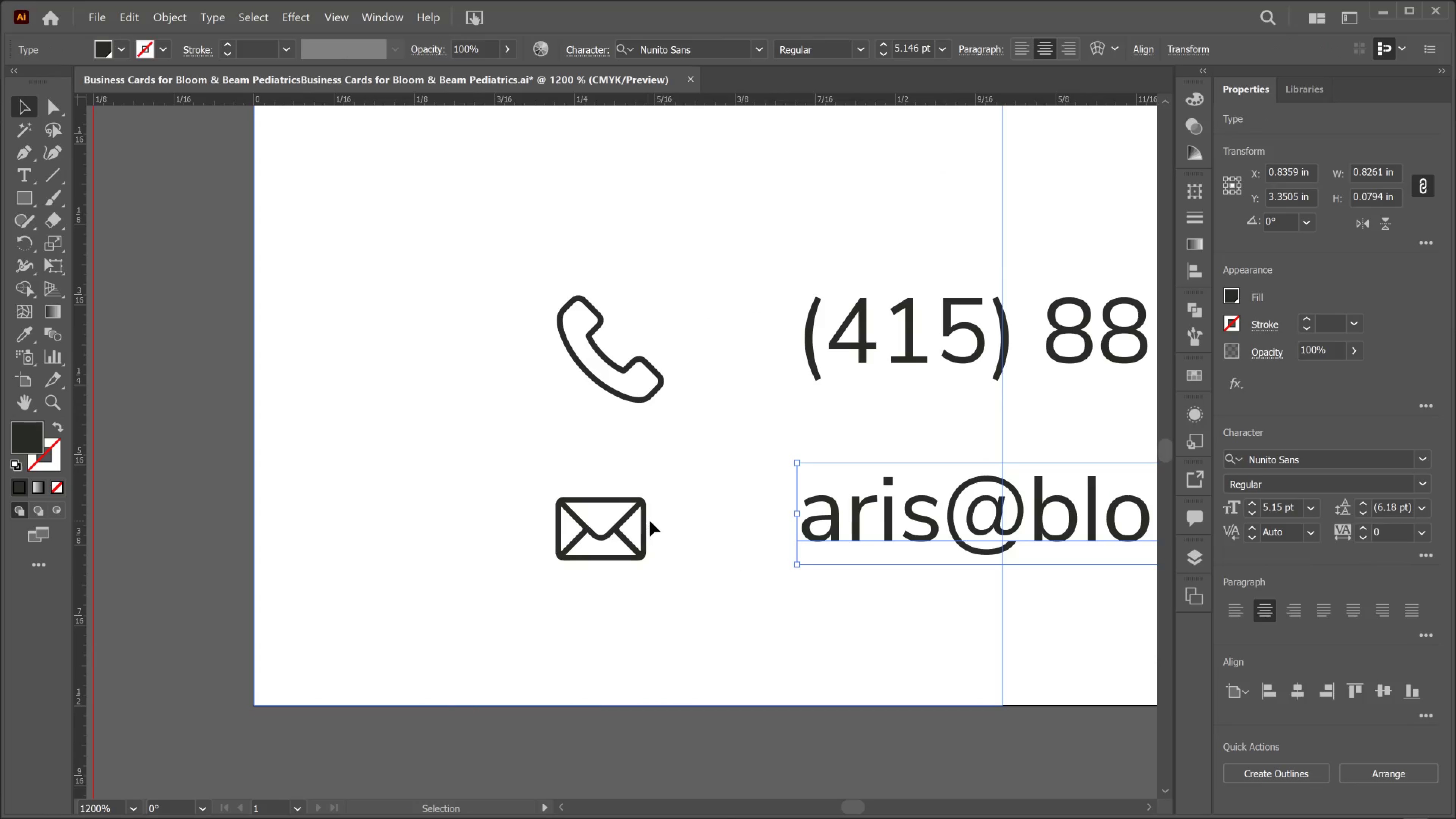 
left_click([650, 521])
 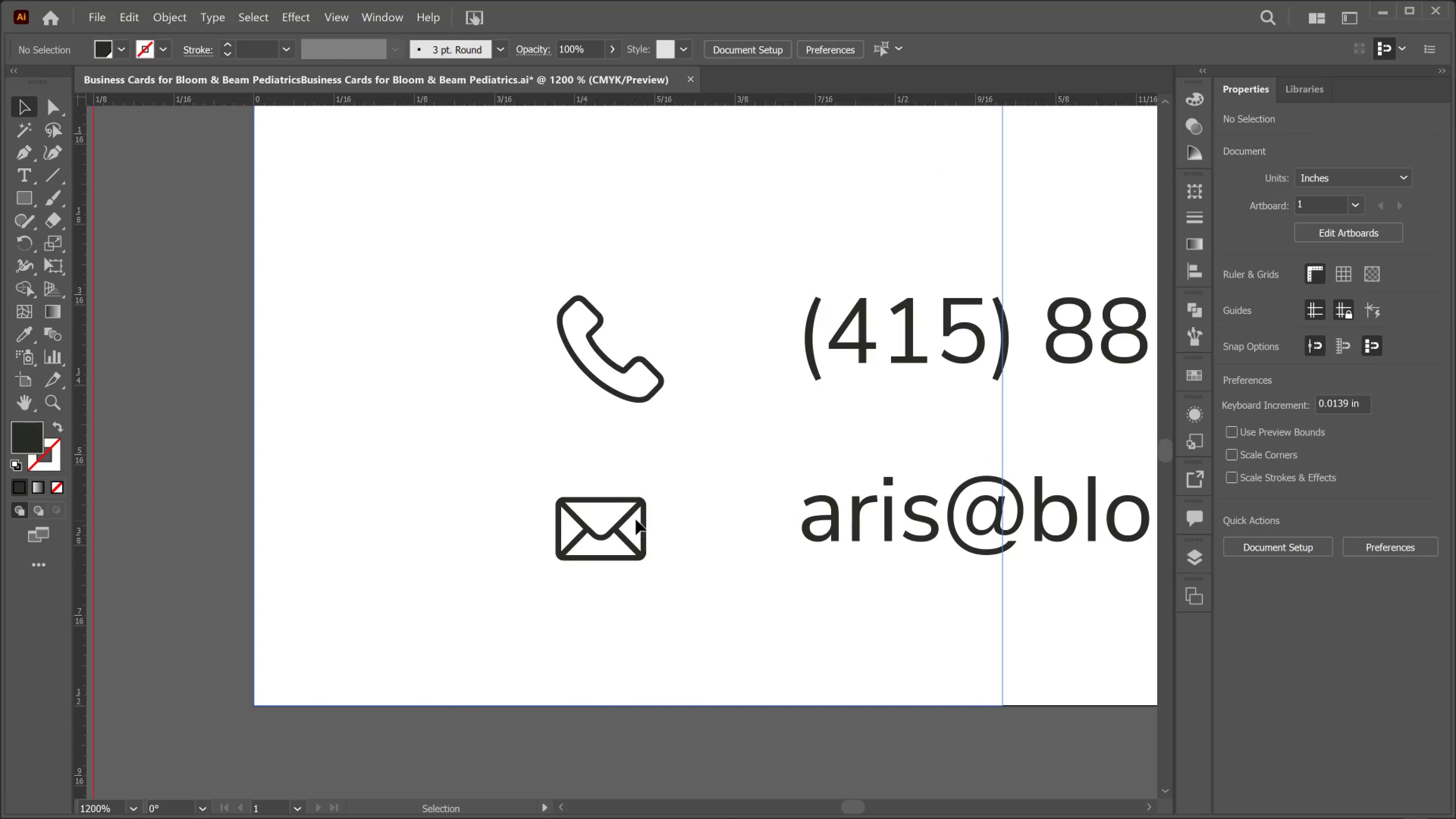 
left_click([636, 519])
 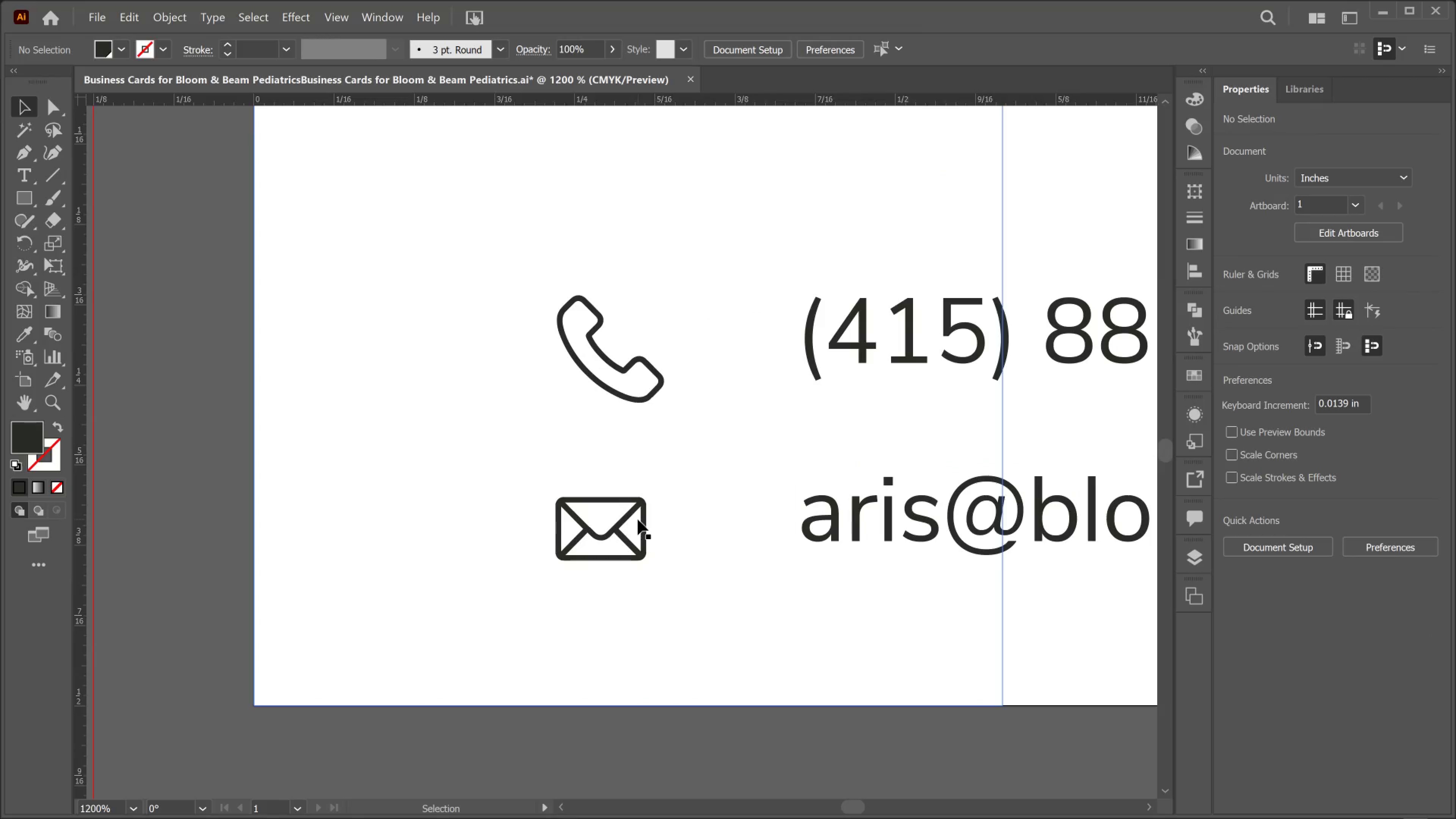 
left_click([638, 519])
 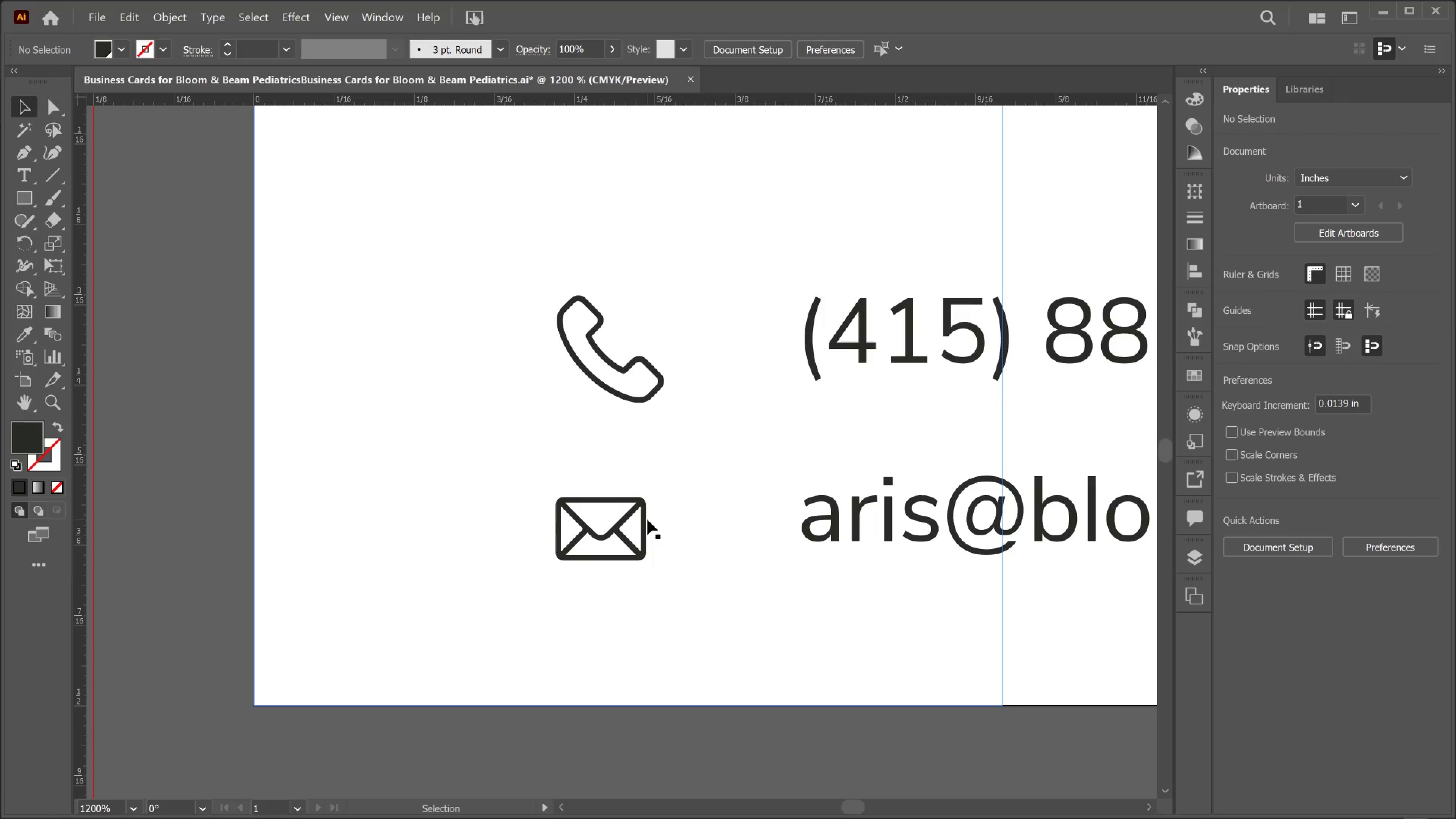 
left_click([647, 519])
 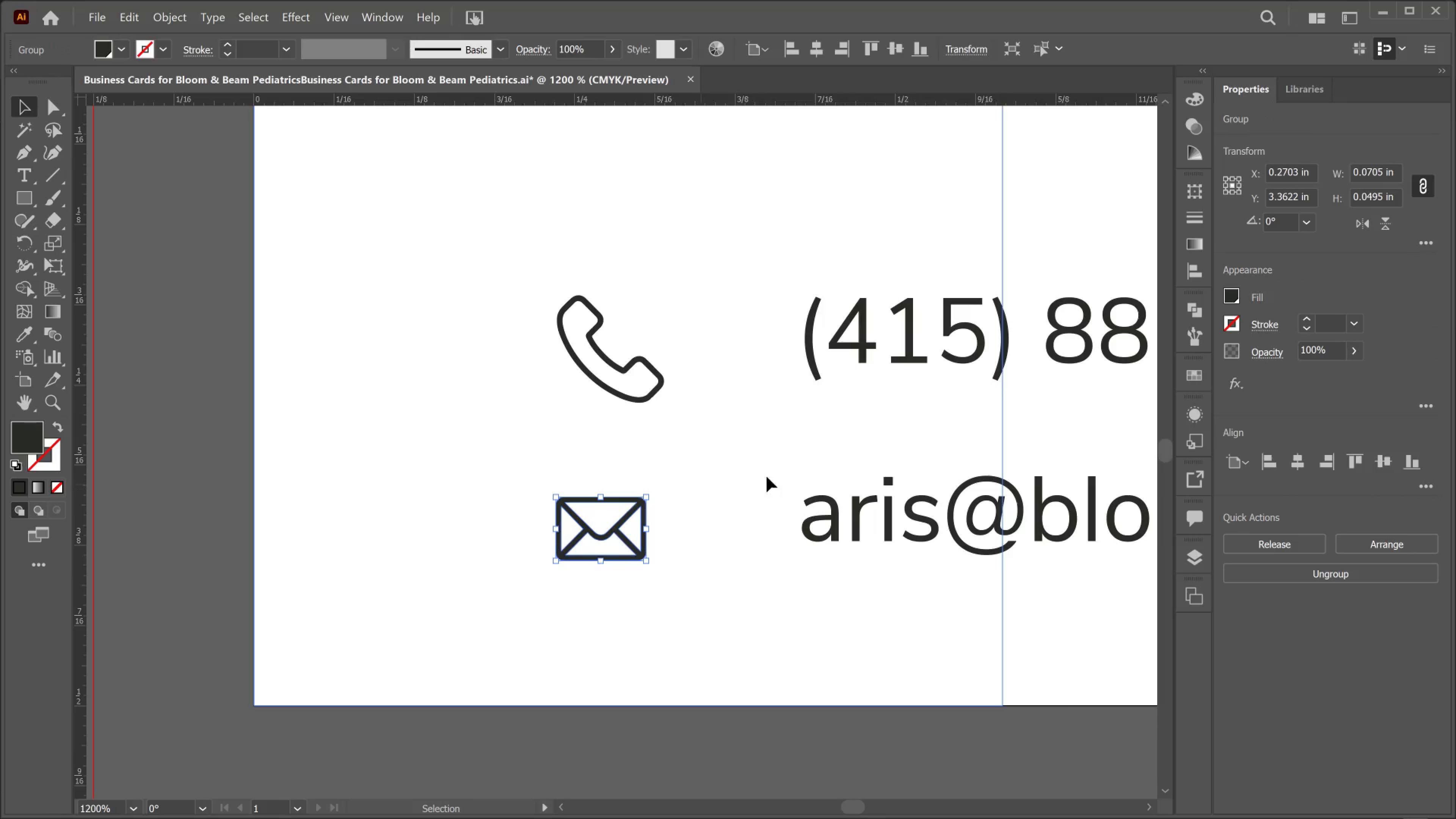 
left_click_drag(start_coordinate=[762, 479], to_coordinate=[567, 468])
 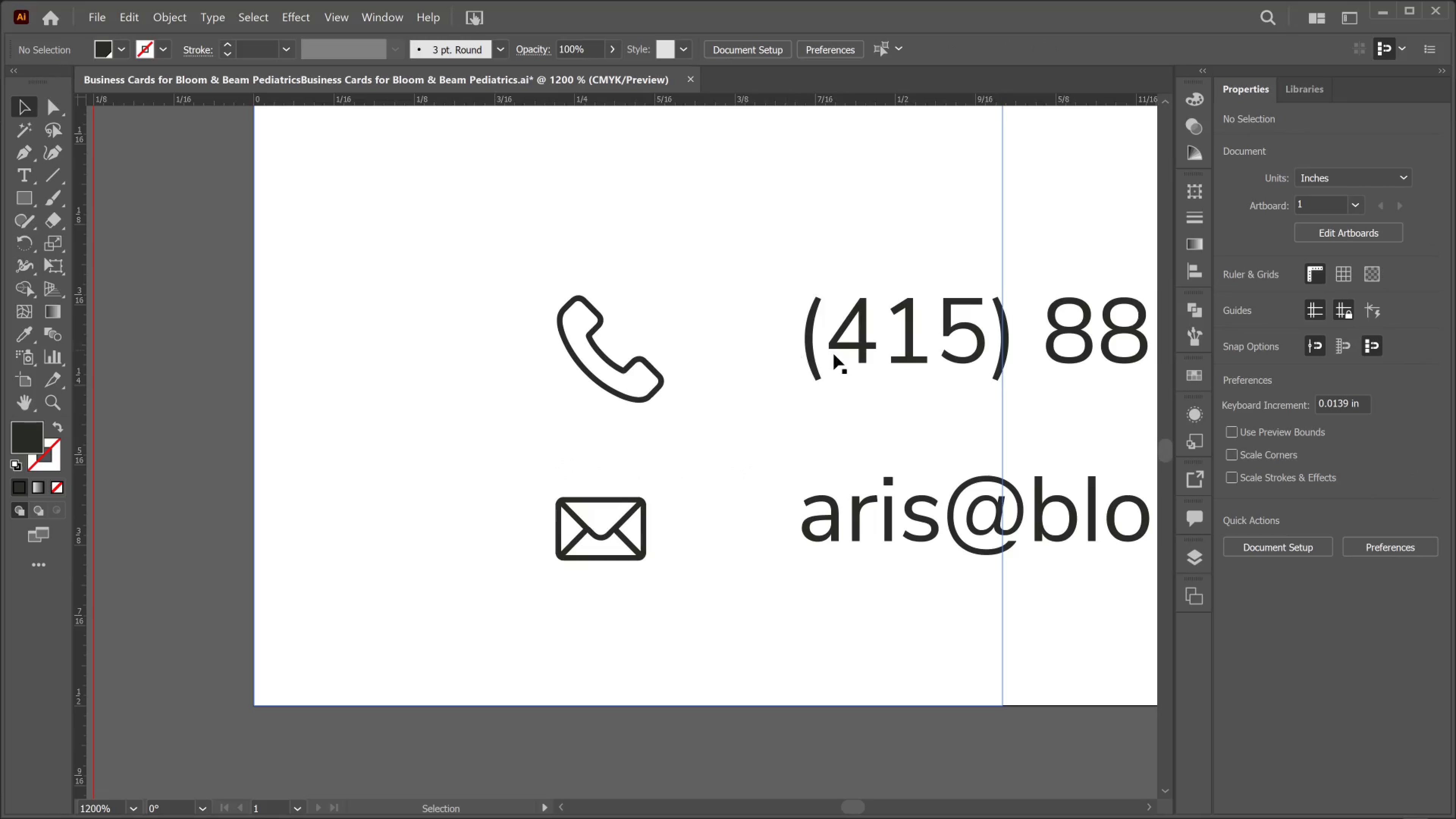 
hold_key(key=Space, duration=0.78)
 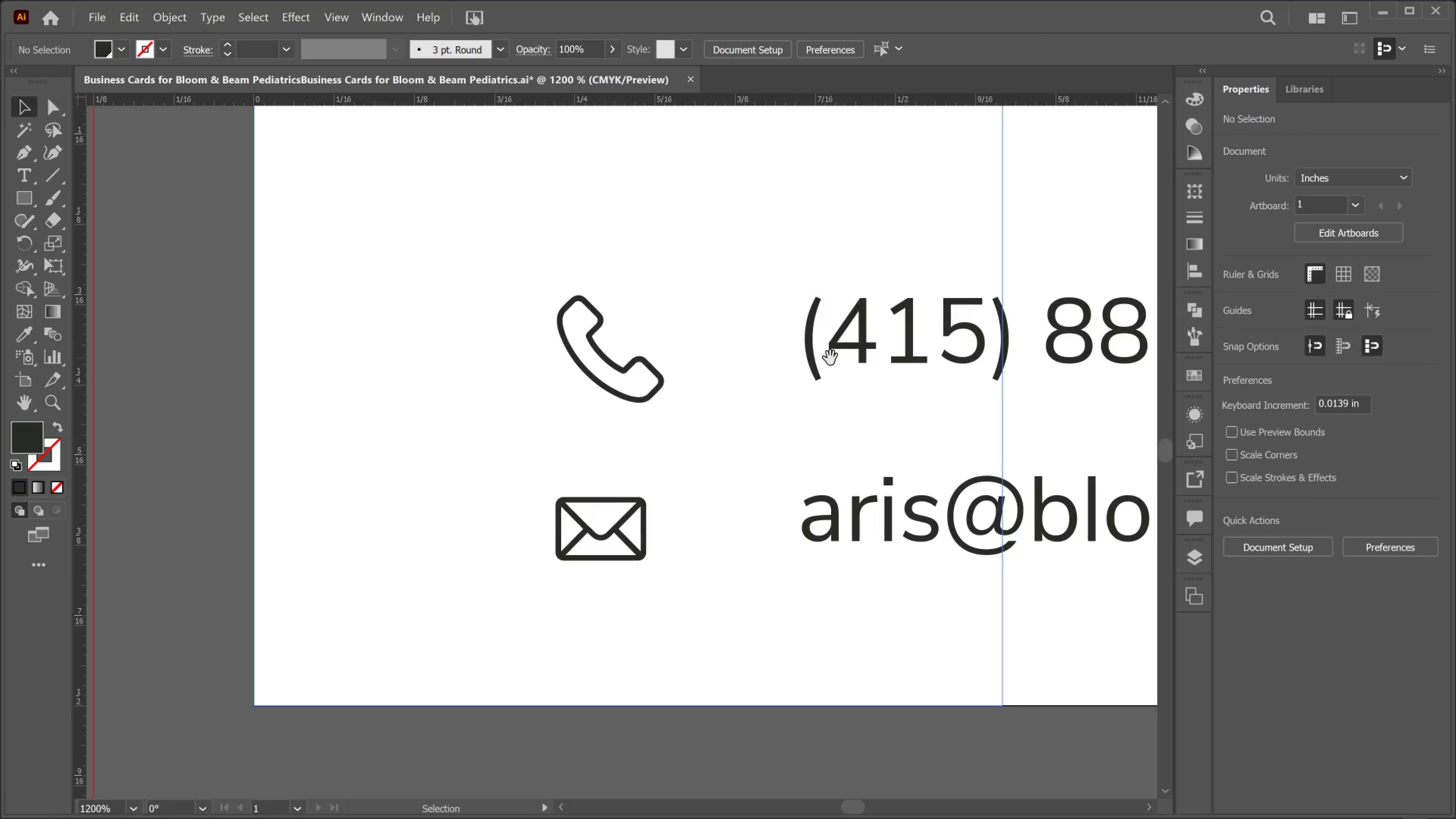 
hold_key(key=Space, duration=1.39)
 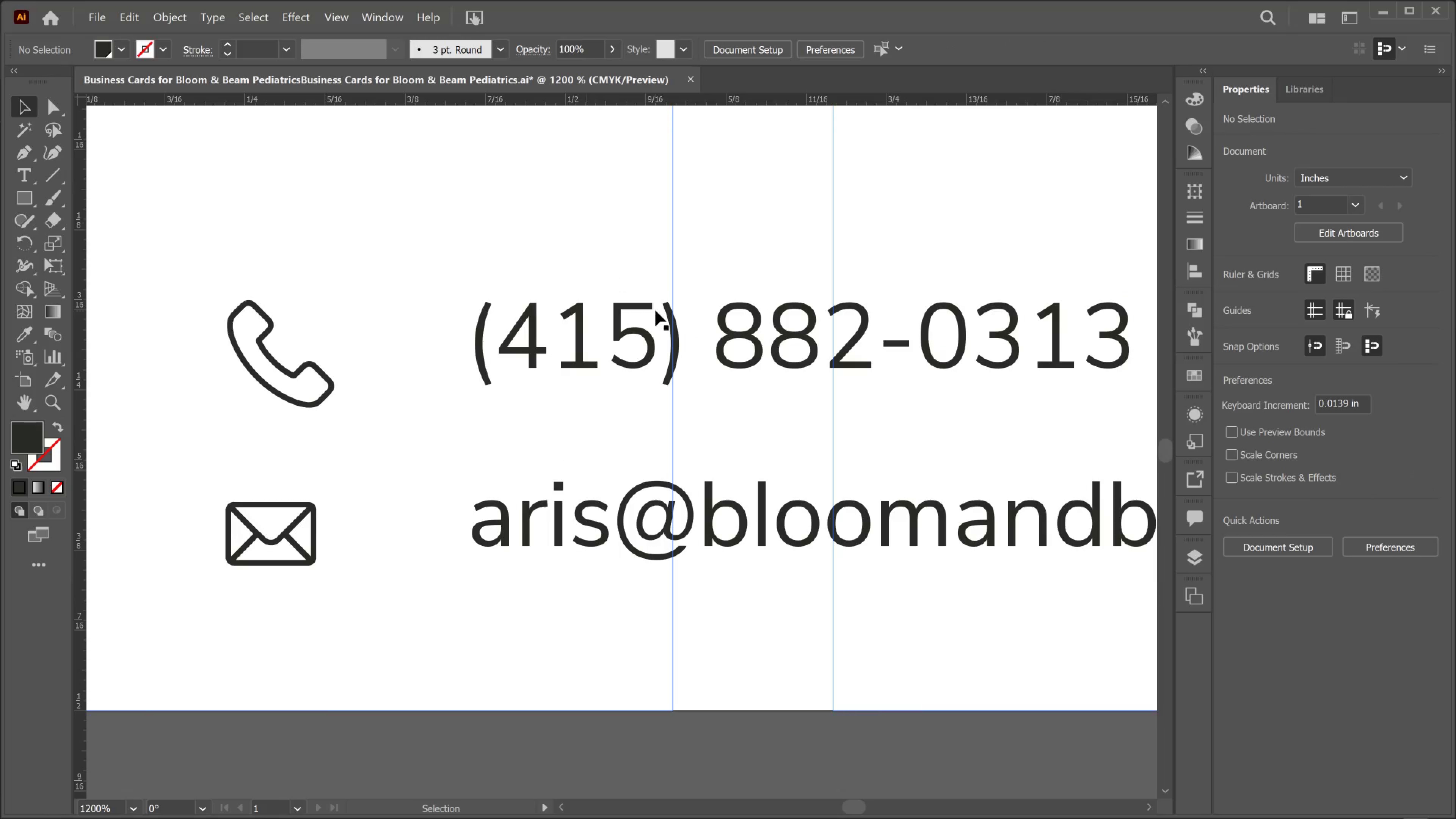 
left_click_drag(start_coordinate=[815, 351], to_coordinate=[485, 356])
 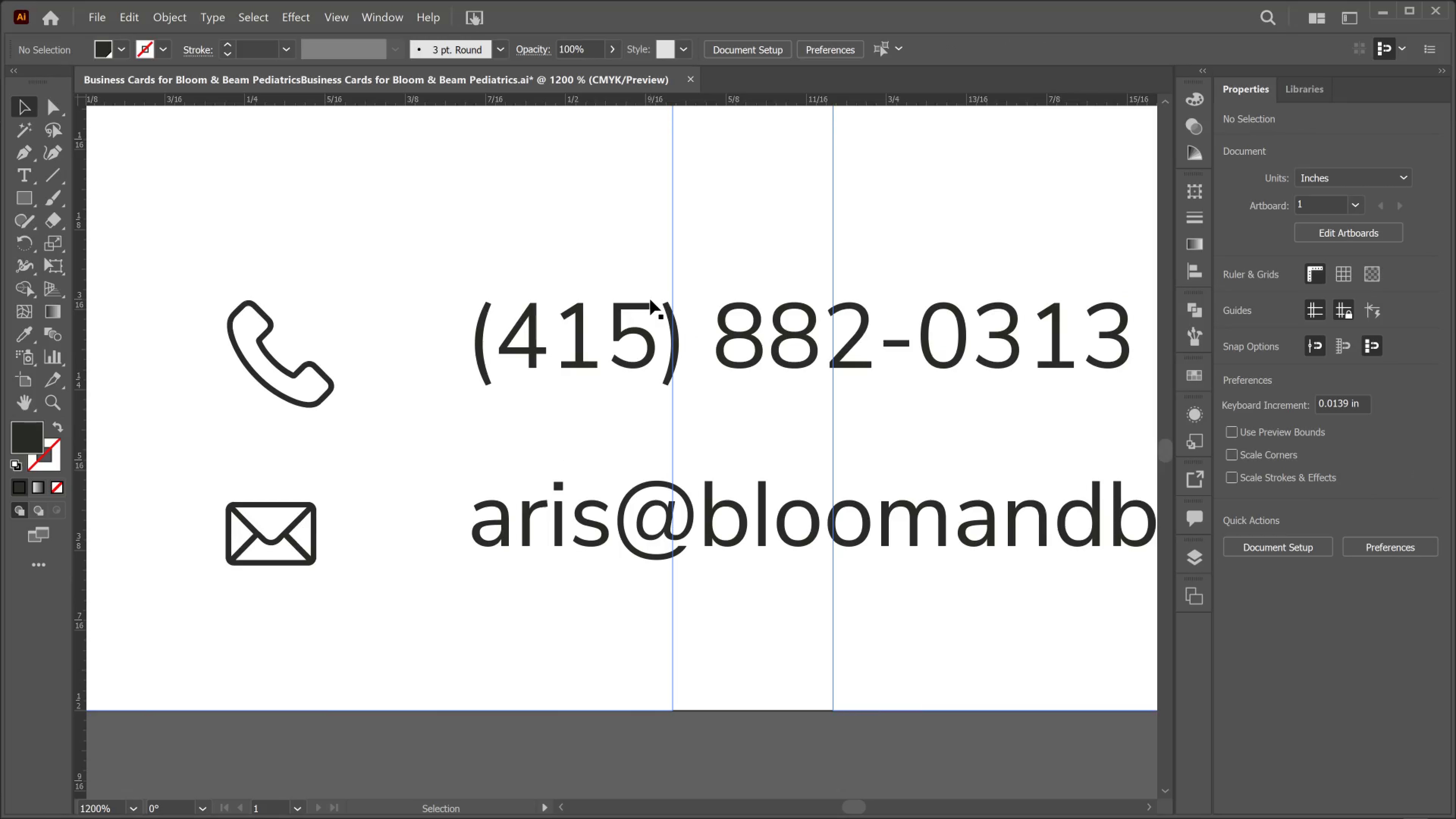 
hold_key(key=AltLeft, duration=0.78)
scroll: coordinate [650, 300], scroll_direction: down, amount: 4.0
 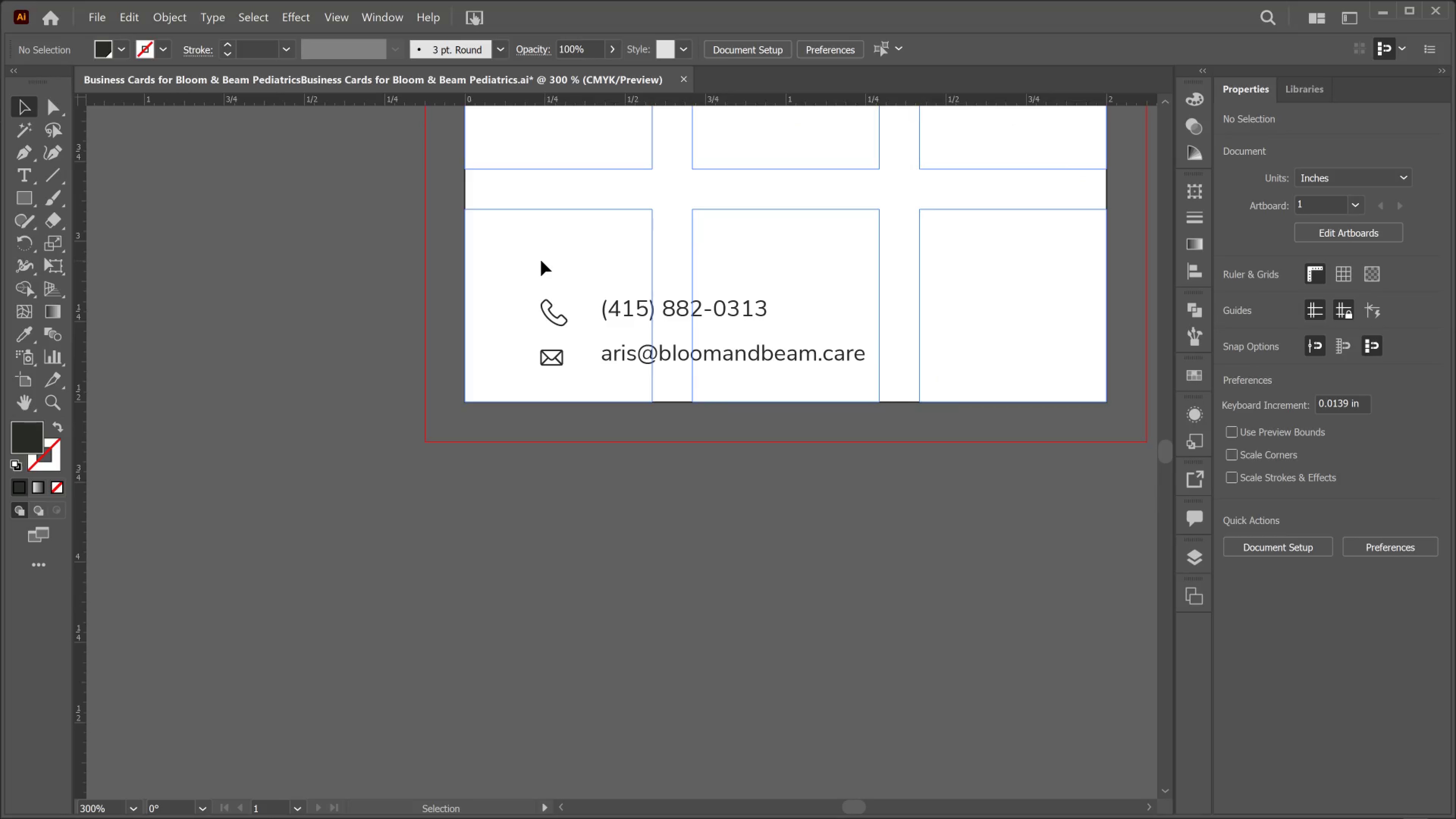 
left_click_drag(start_coordinate=[538, 275], to_coordinate=[648, 370])
 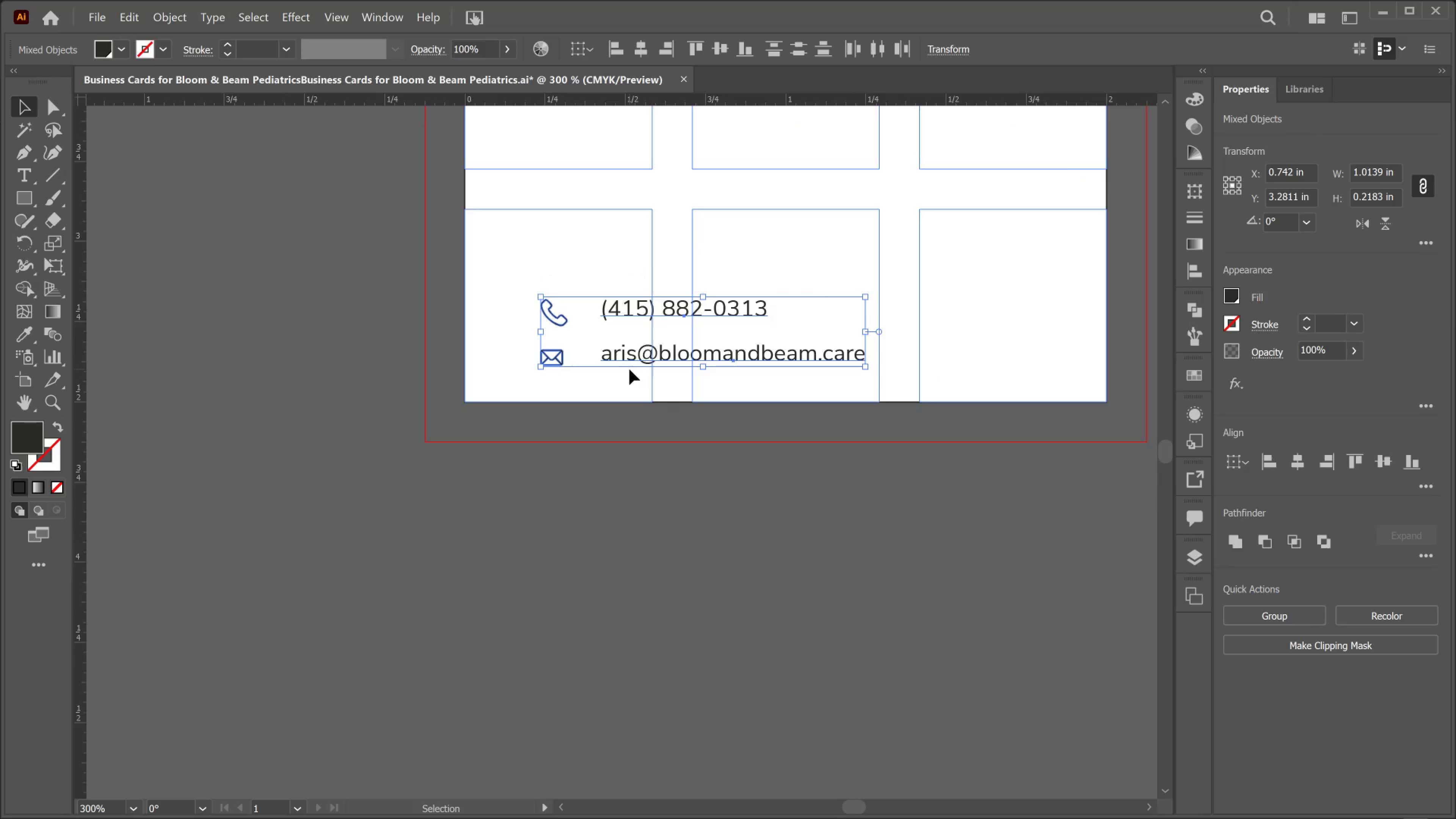 
key(Shift+ArrowUp)
 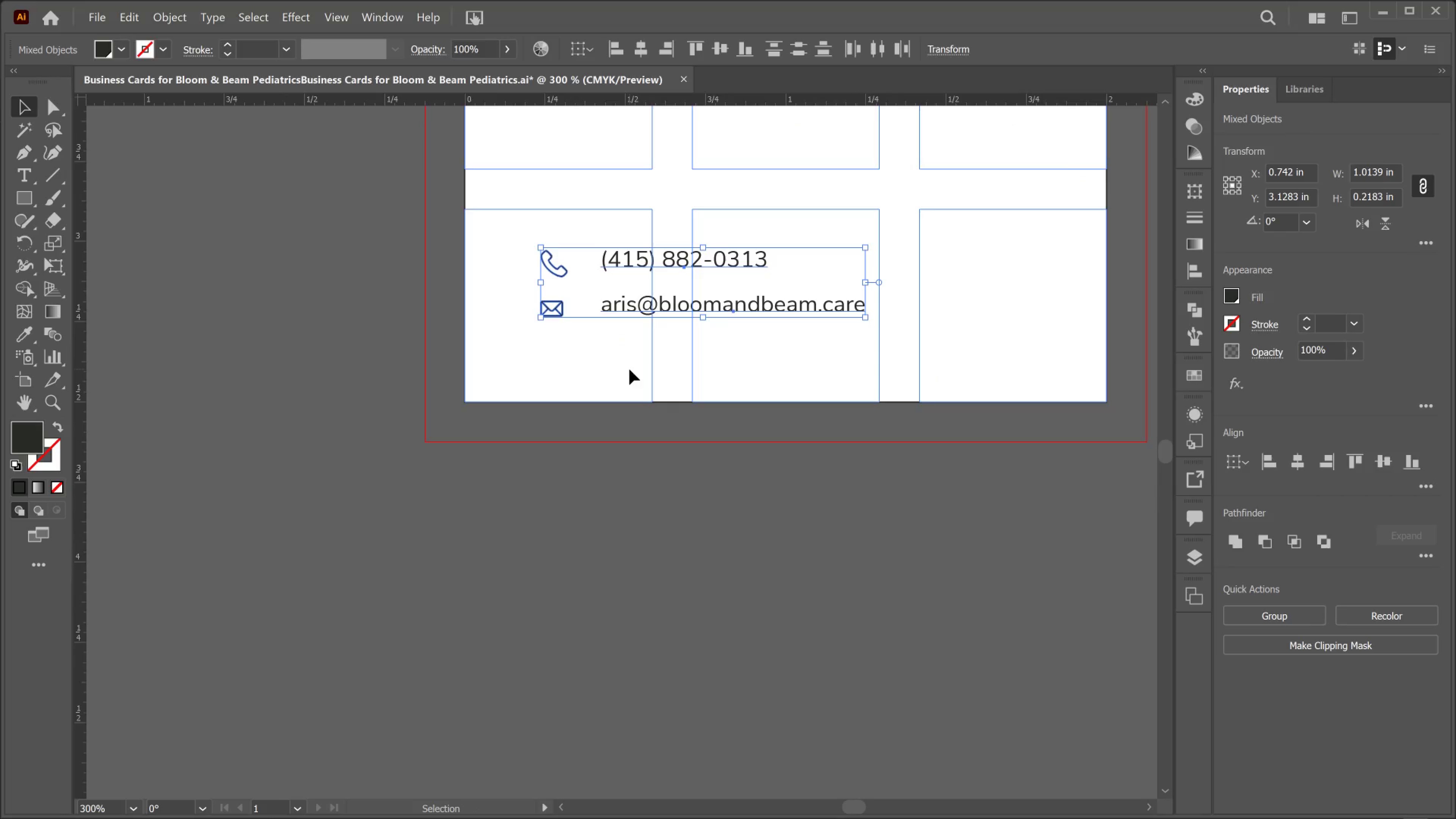 
key(ArrowDown)
 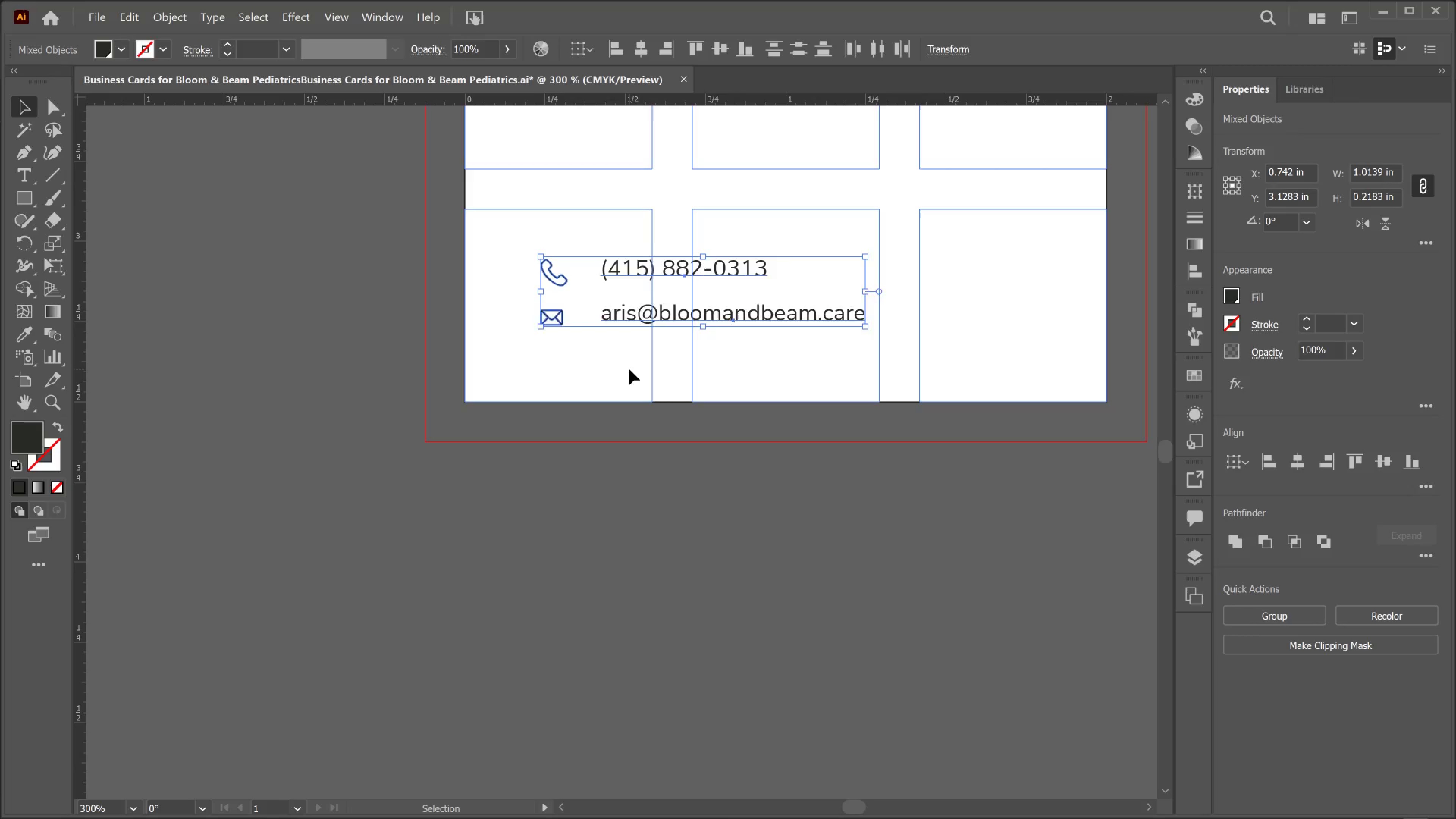 
key(ArrowDown)
 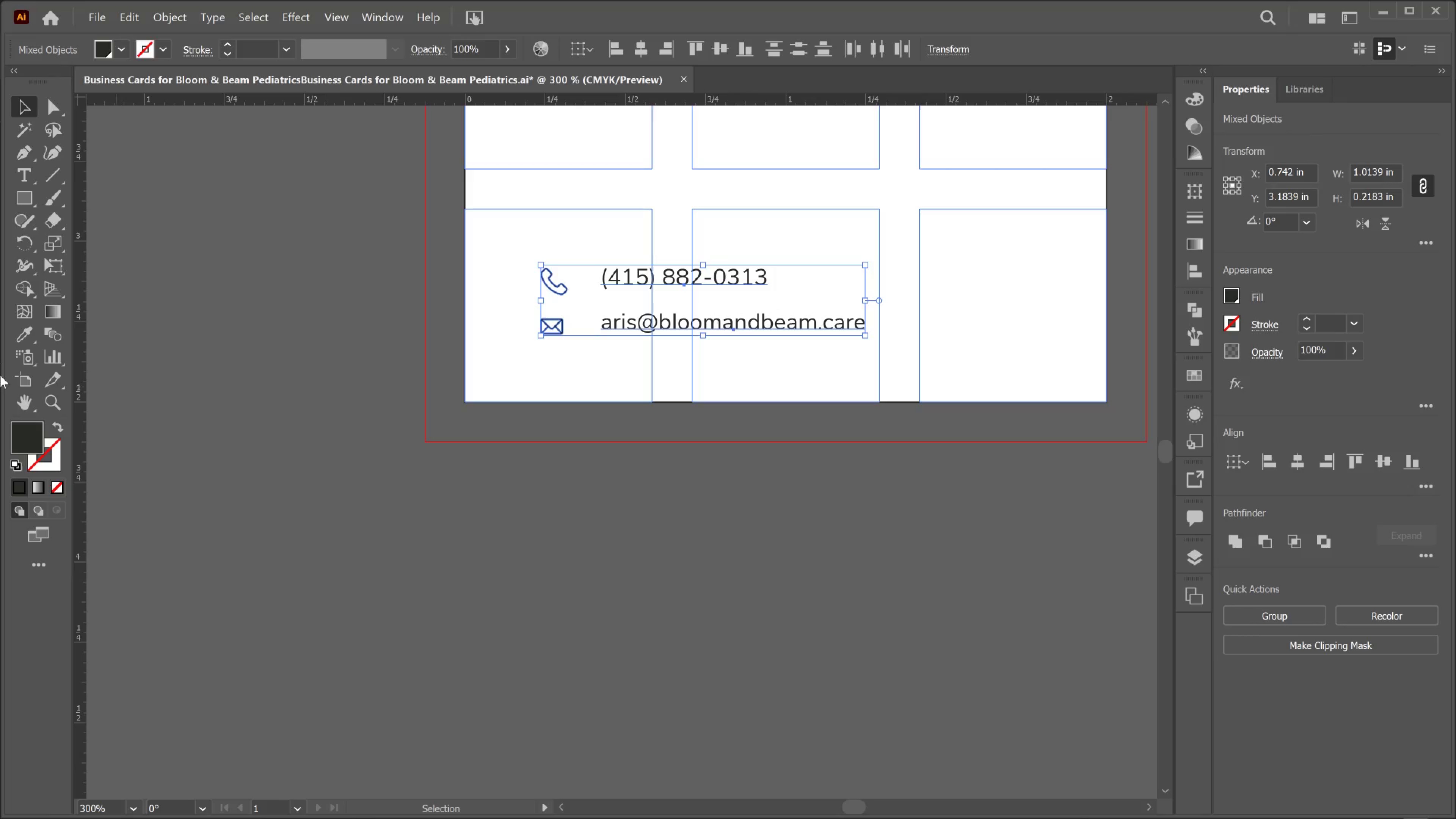 
scroll: coordinate [0, 789], scroll_direction: up, amount: 4.0
 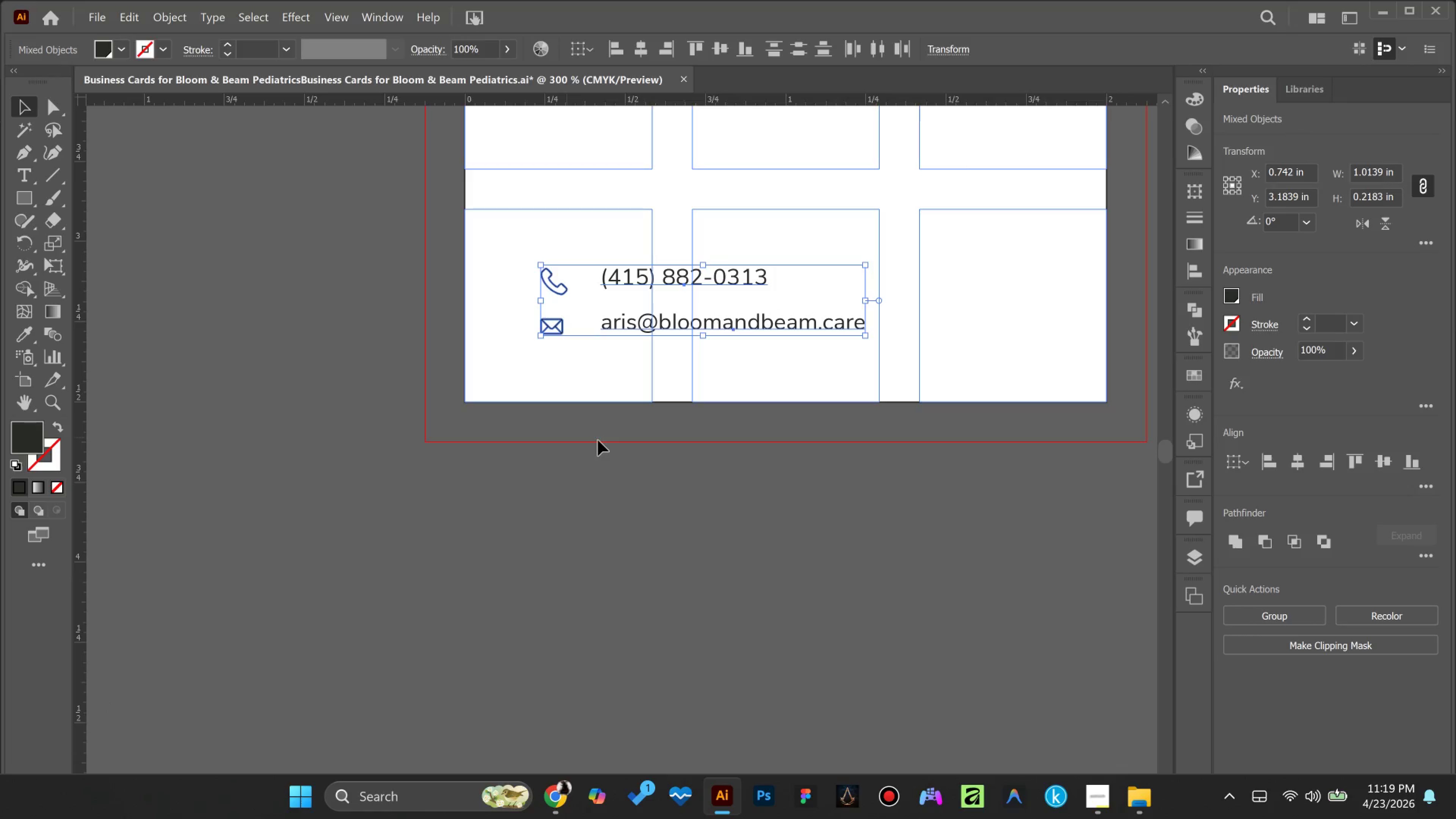 
left_click([606, 441])
 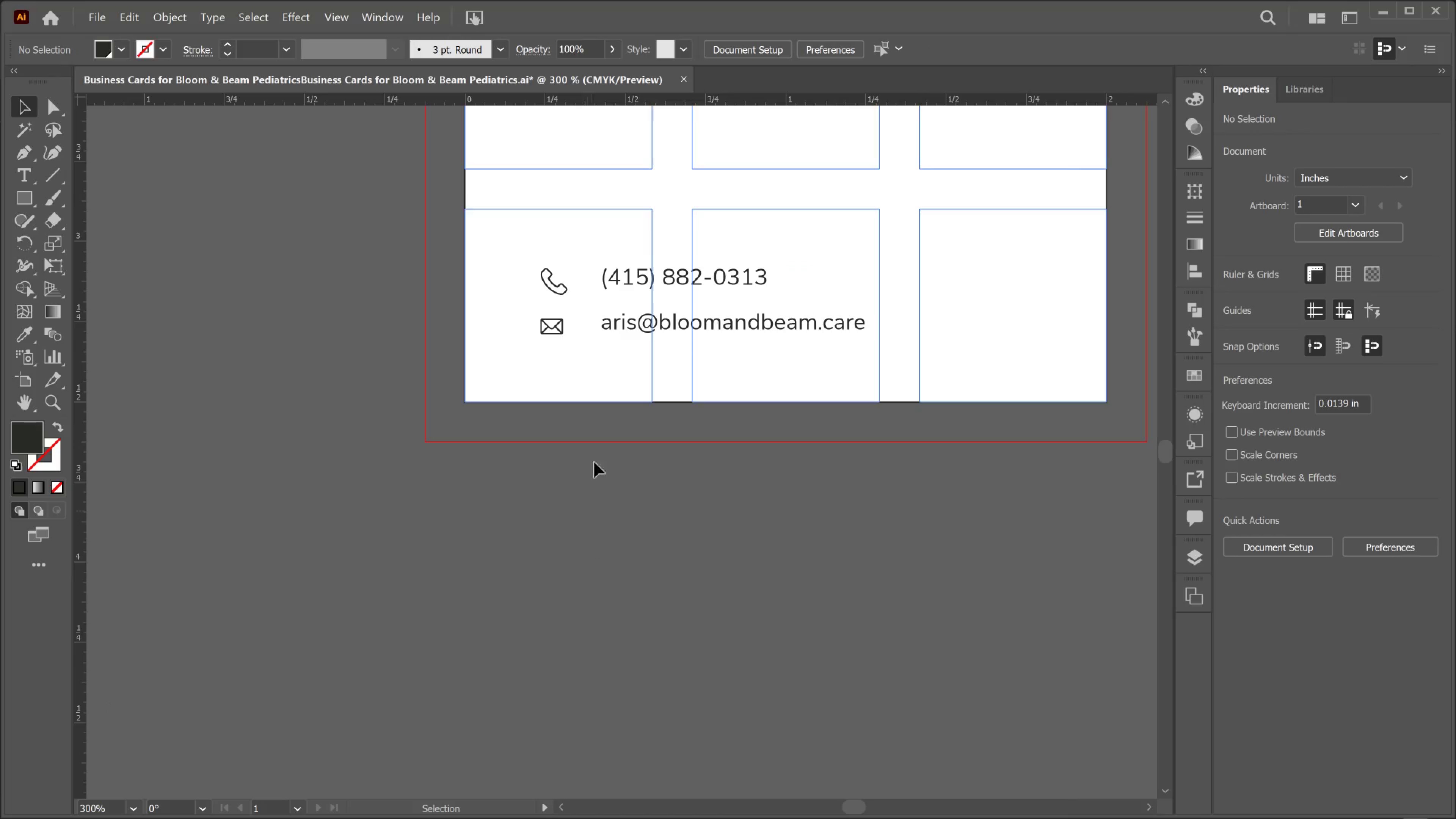 
scroll: coordinate [582, 402], scroll_direction: up, amount: 3.0
 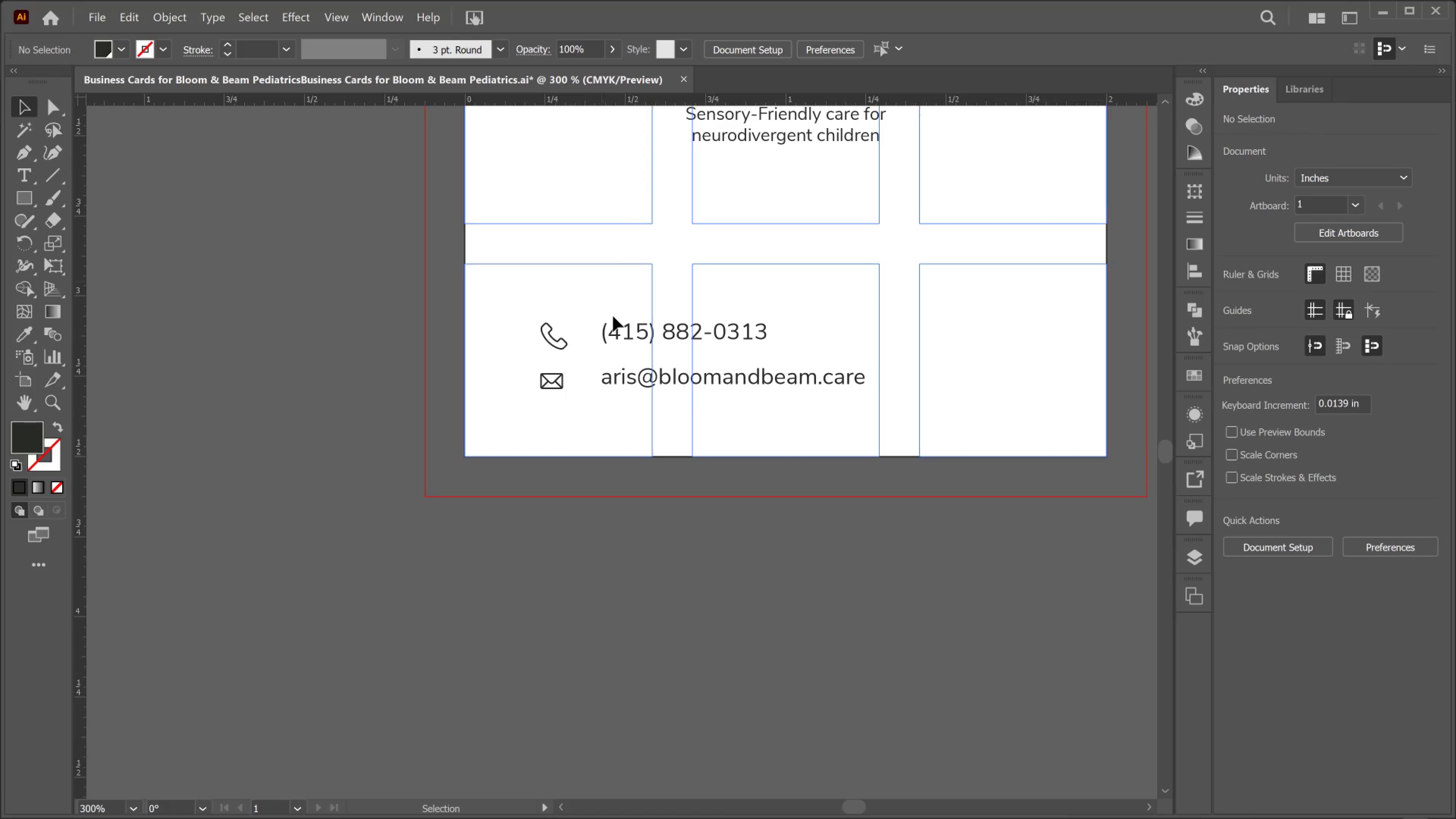 
hold_key(key=AltLeft, duration=1.05)
scroll: coordinate [627, 339], scroll_direction: up, amount: 1.0
 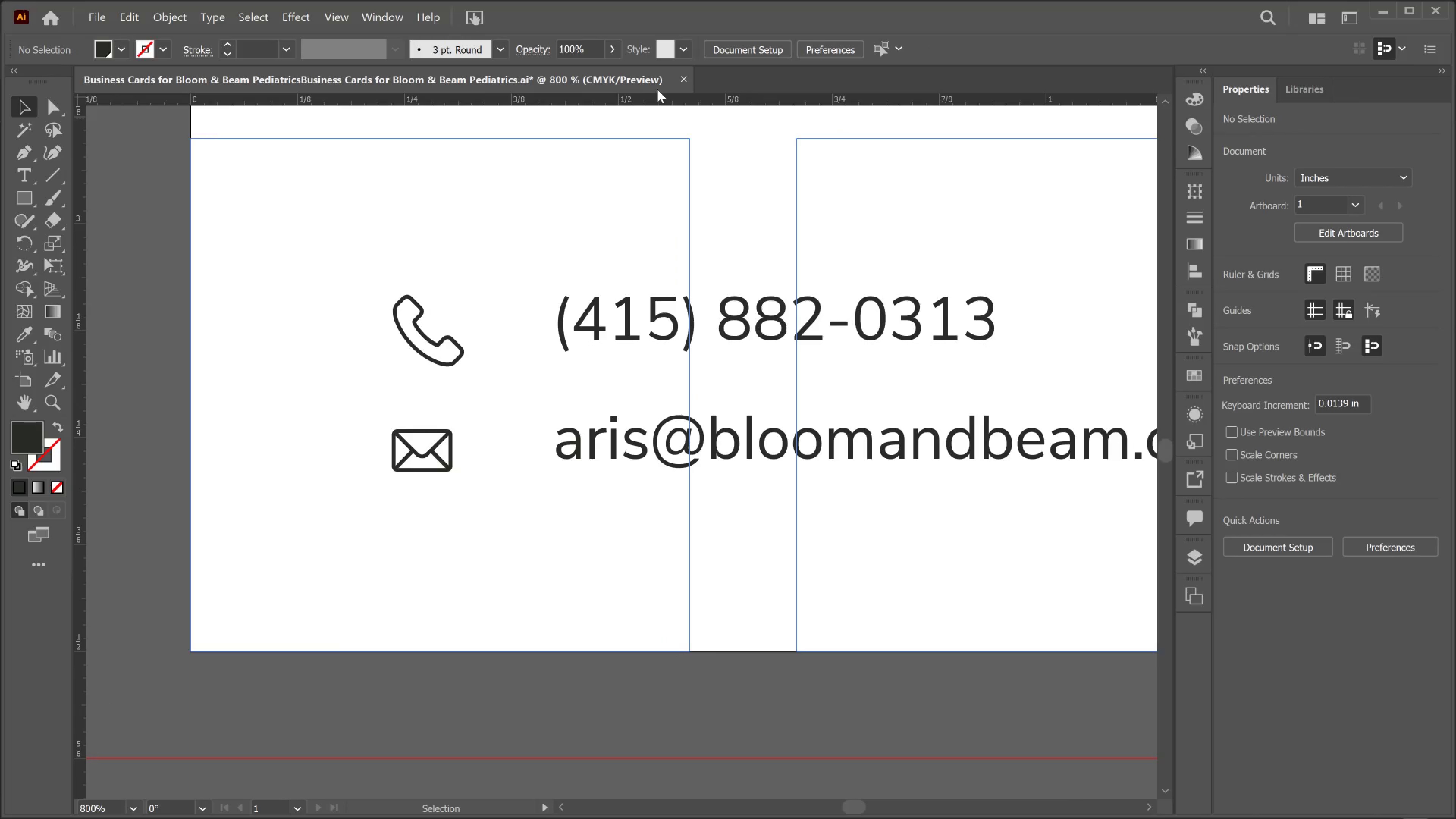 
left_click_drag(start_coordinate=[663, 103], to_coordinate=[670, 419])
 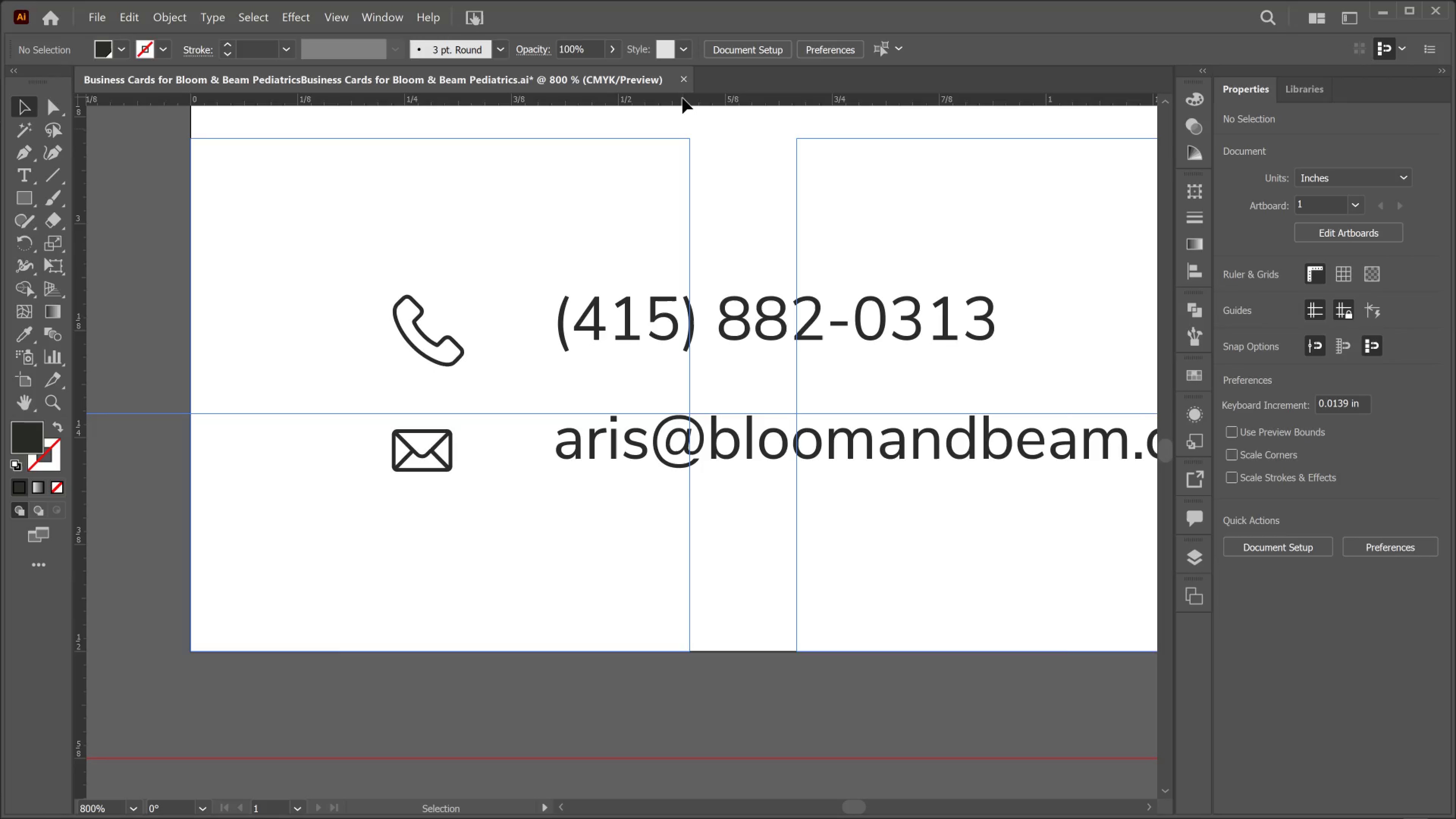 
left_click_drag(start_coordinate=[682, 98], to_coordinate=[687, 474])
 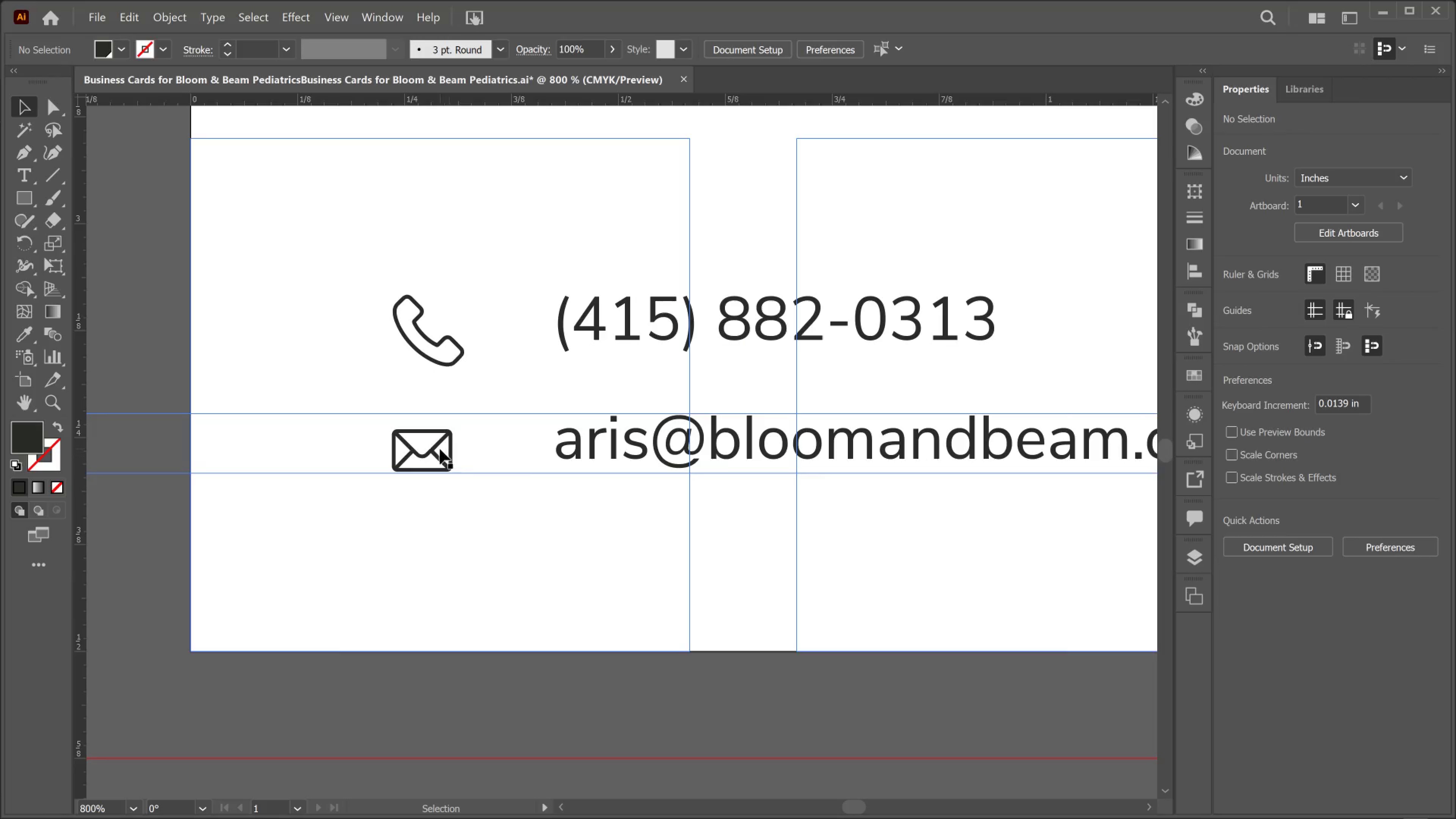 
left_click_drag(start_coordinate=[440, 449], to_coordinate=[458, 445])
 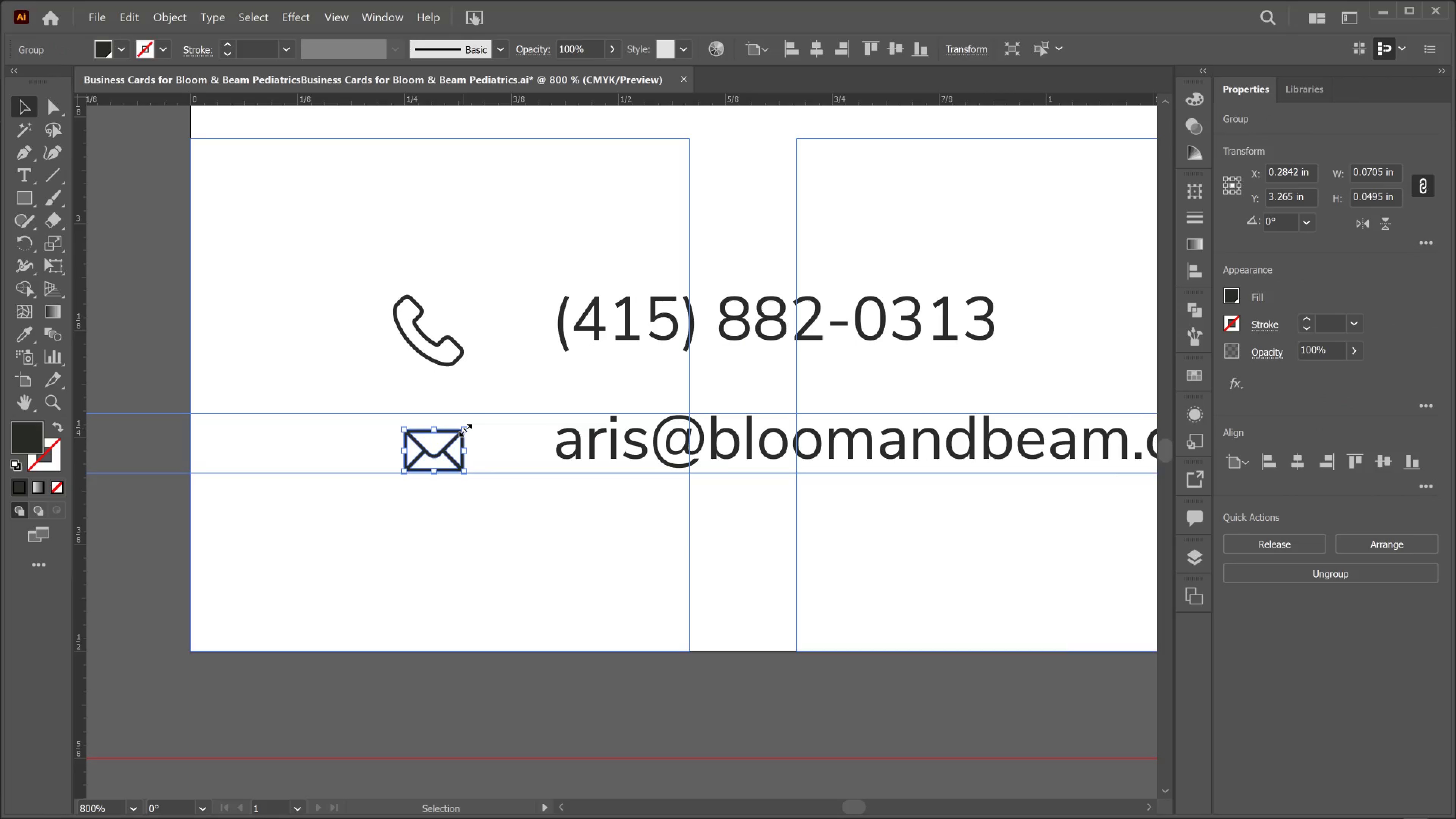 
left_click_drag(start_coordinate=[463, 428], to_coordinate=[492, 402])
 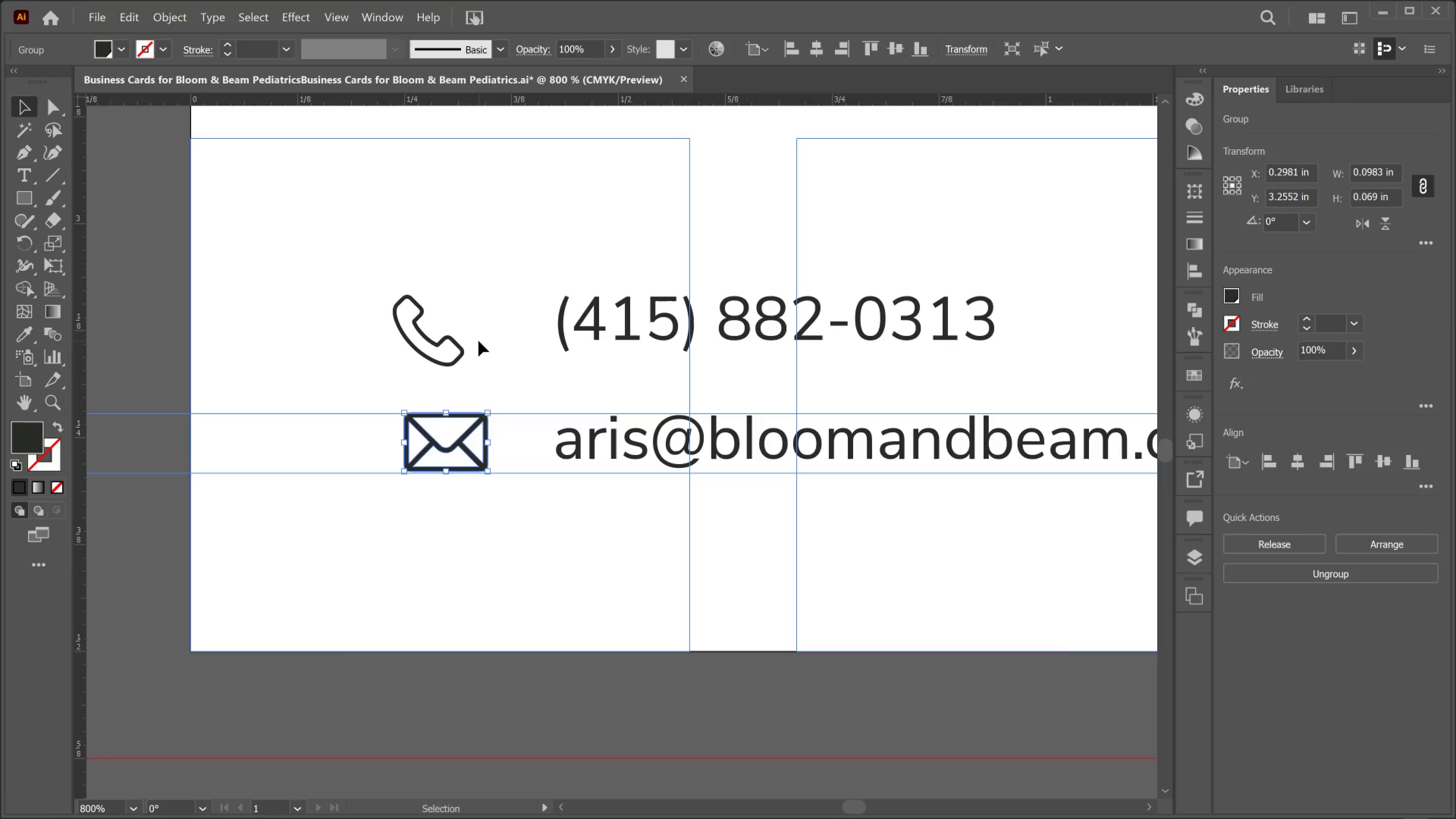 
hold_key(key=ShiftLeft, duration=3.31)
 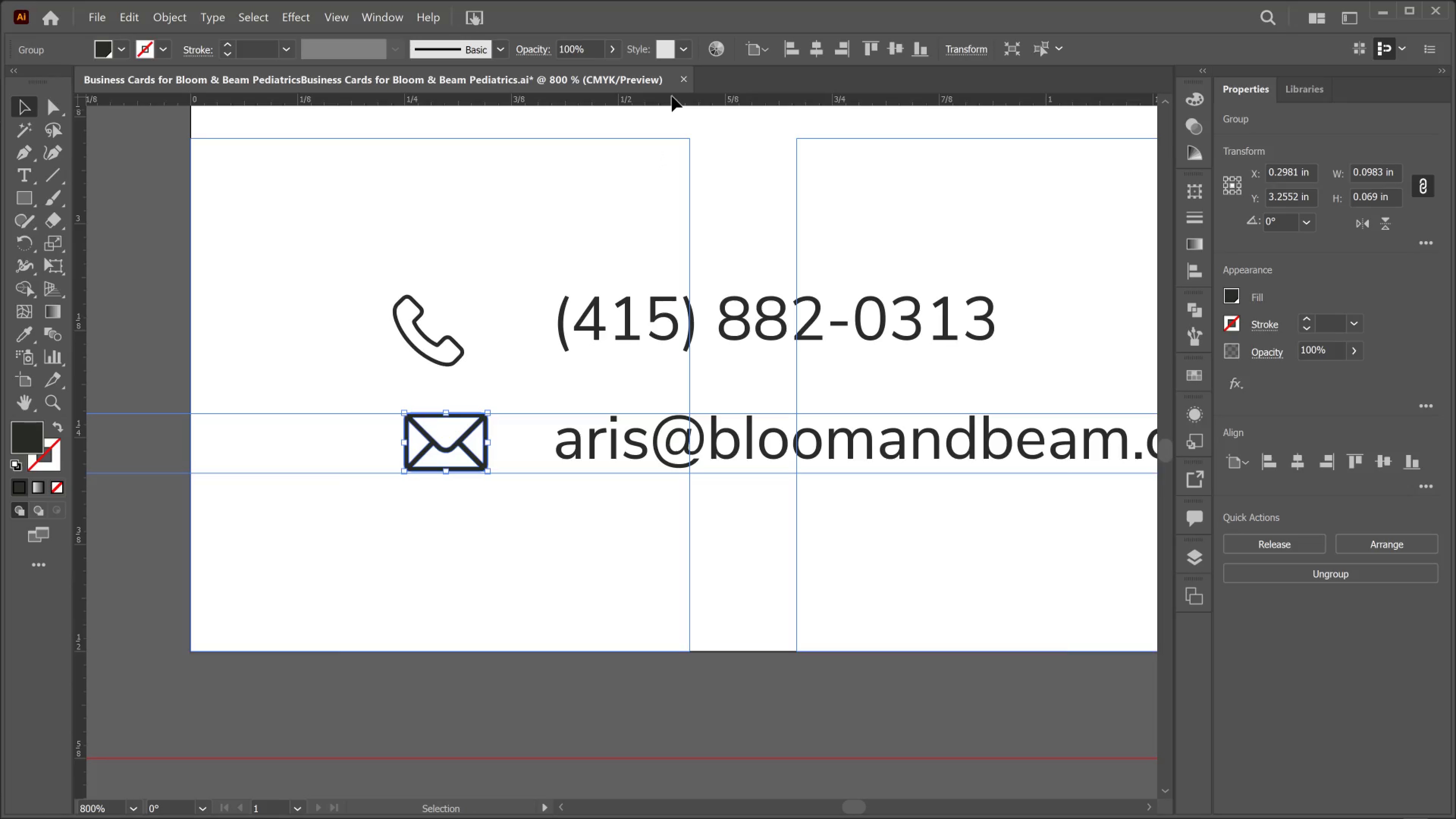 
left_click_drag(start_coordinate=[672, 96], to_coordinate=[668, 294])
 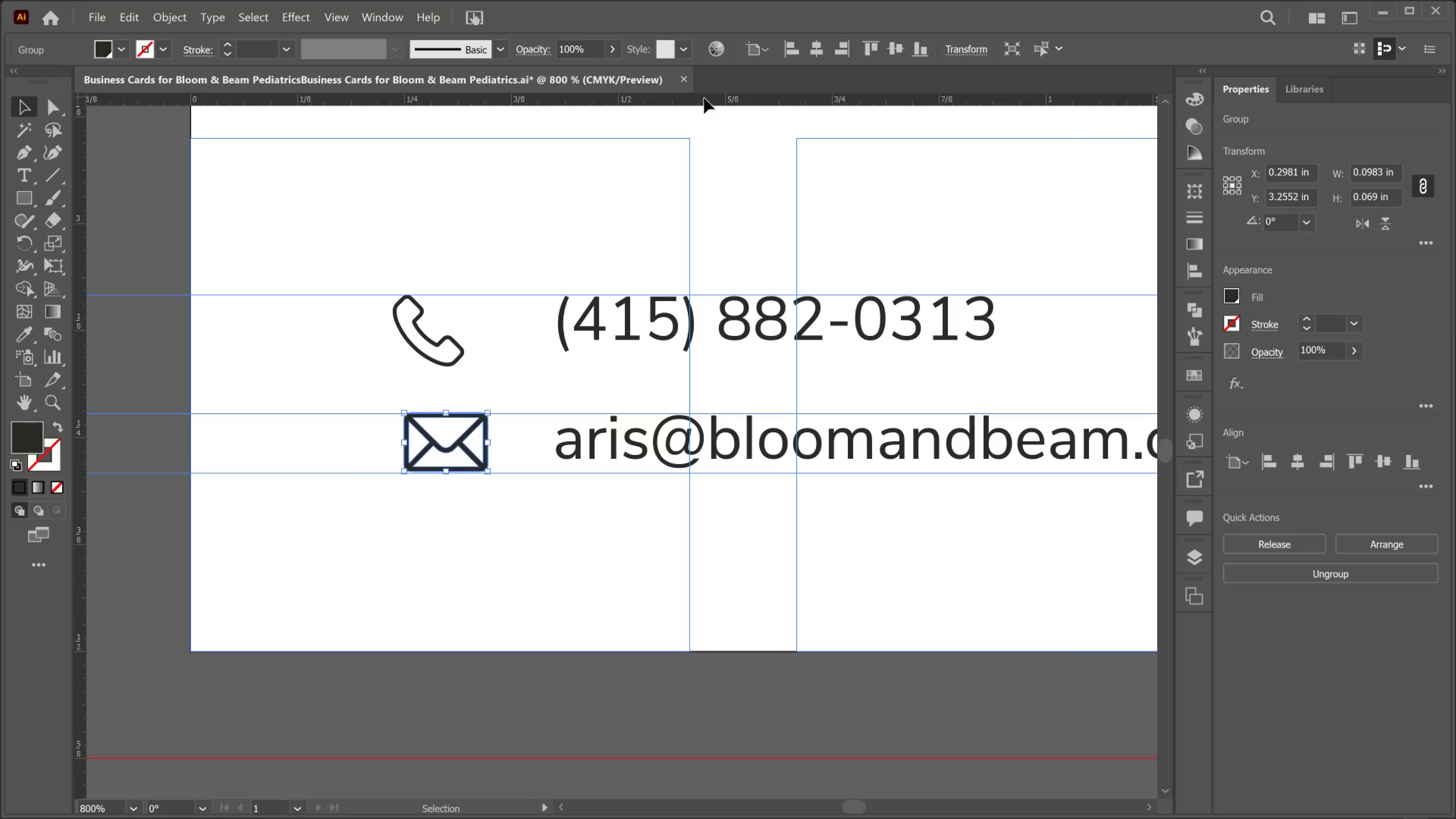 
left_click_drag(start_coordinate=[704, 98], to_coordinate=[692, 356])
 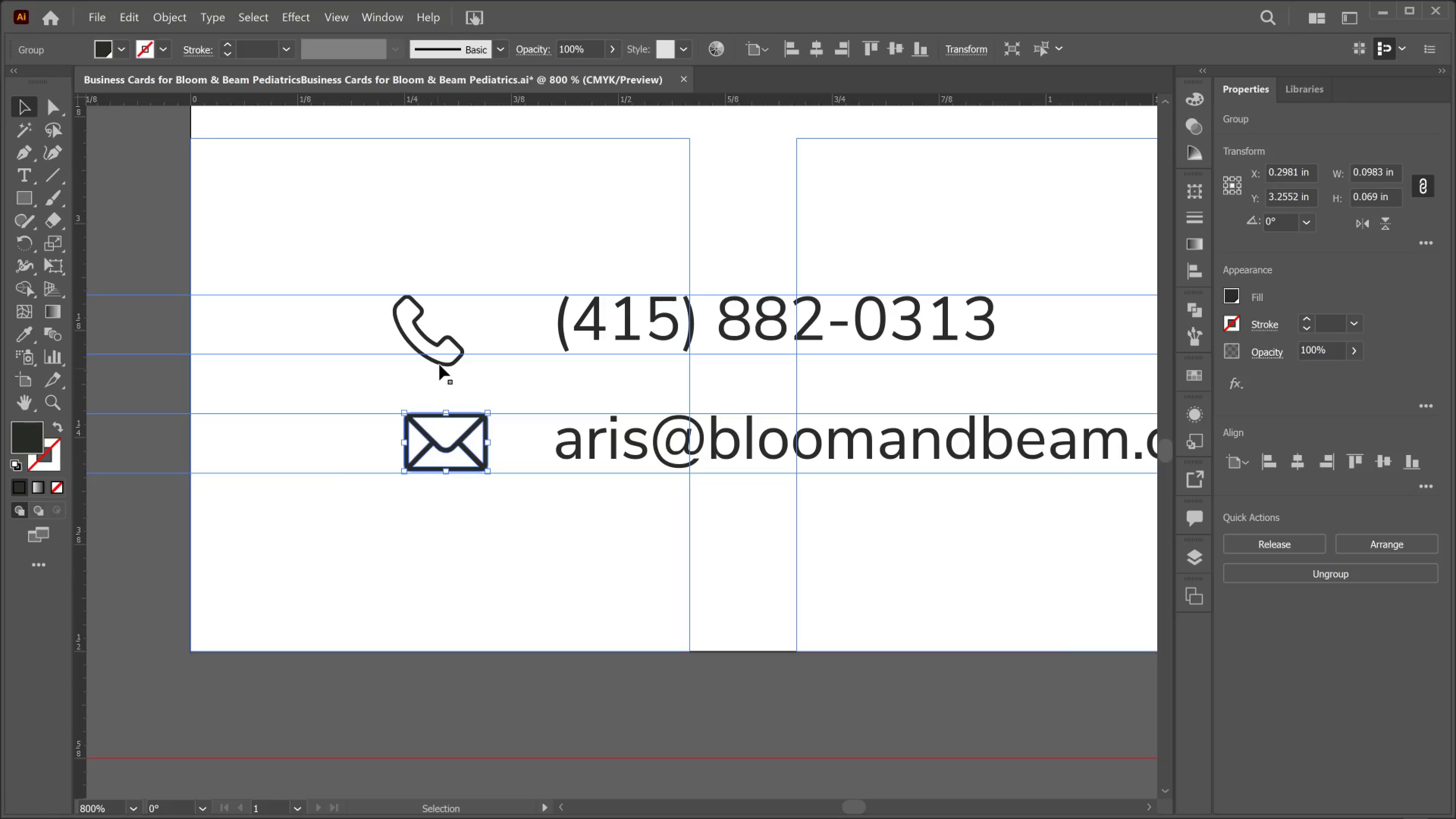 
left_click([441, 365])
 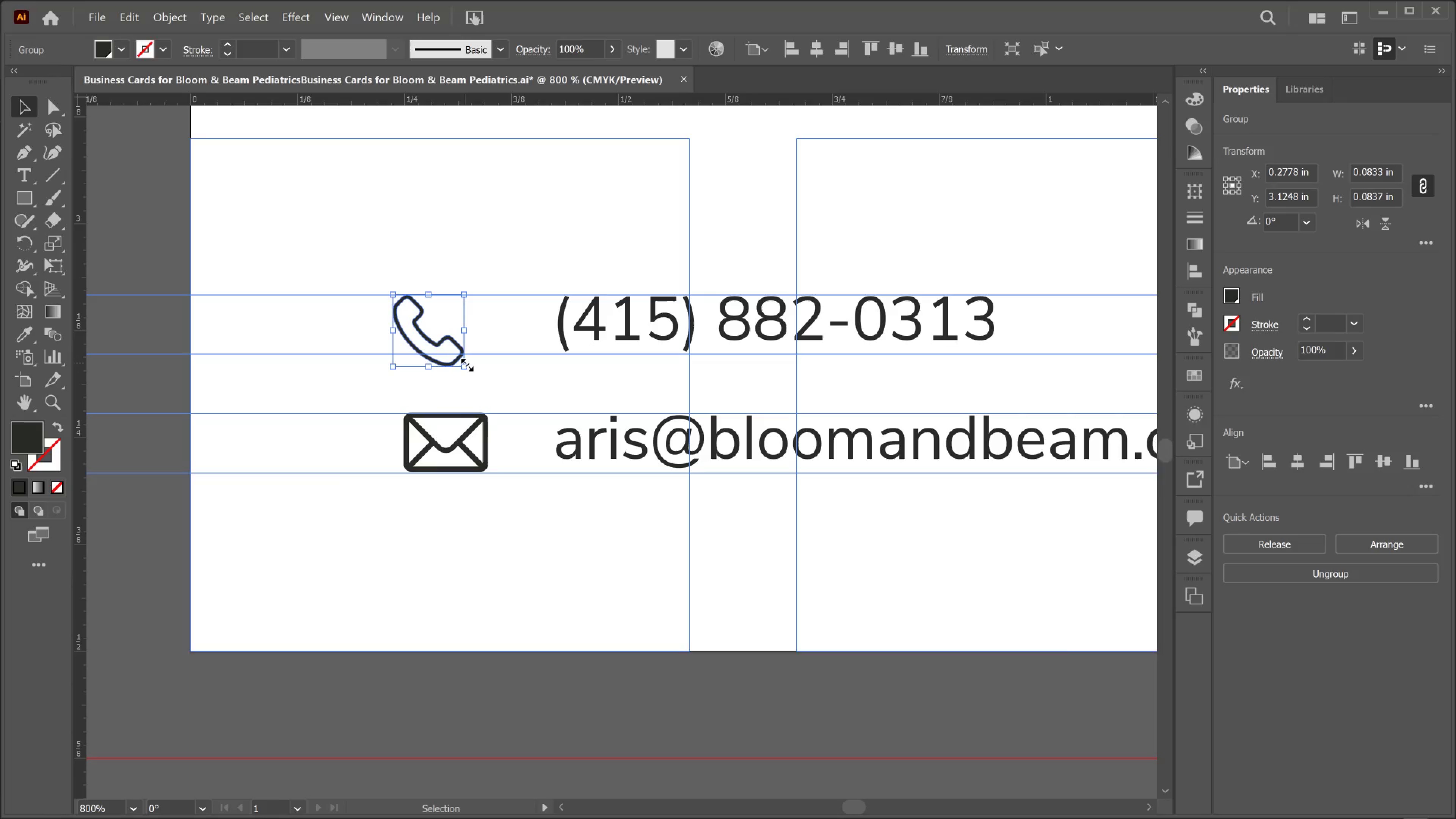 
left_click_drag(start_coordinate=[465, 363], to_coordinate=[456, 359])
 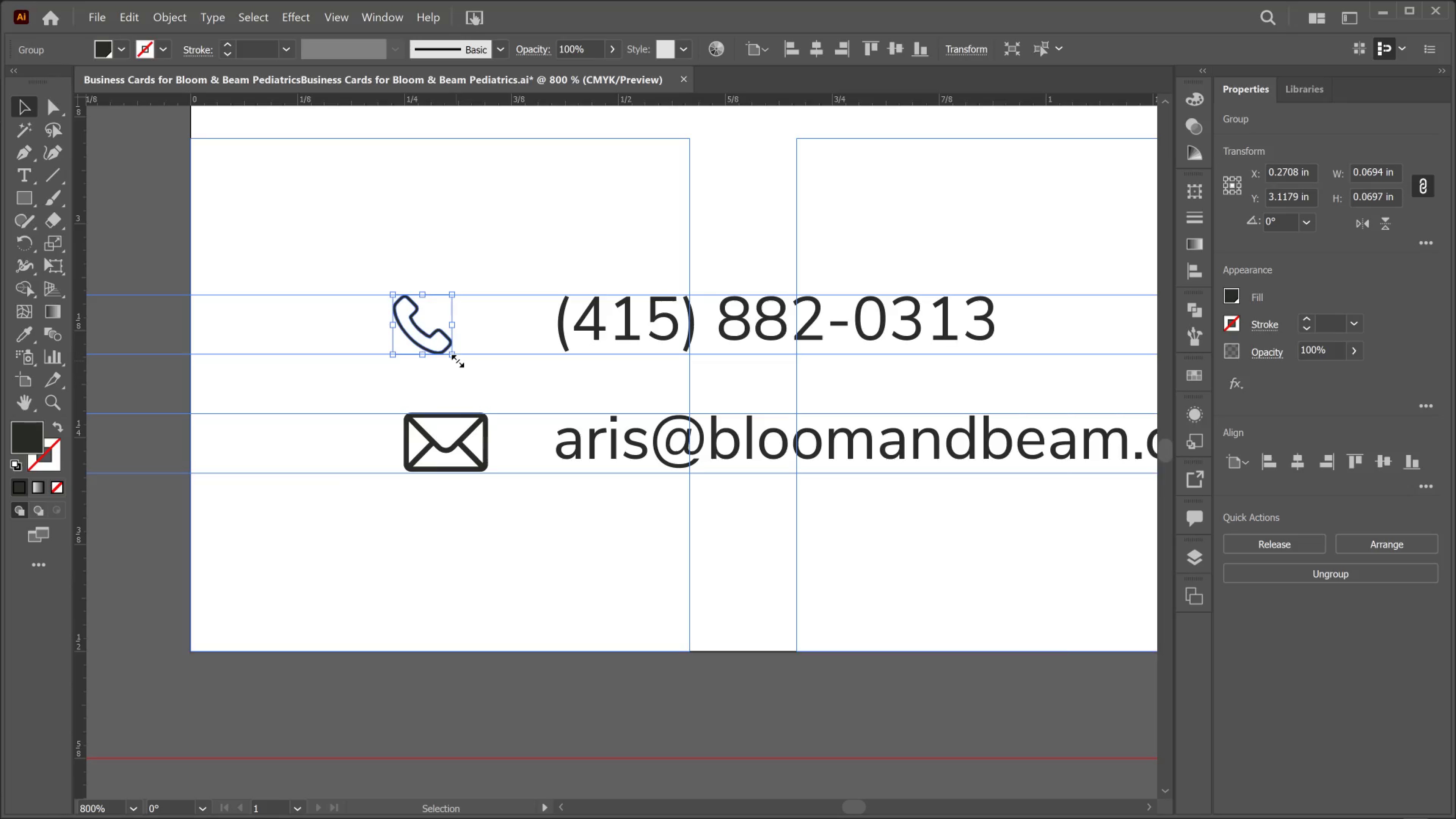 
hold_key(key=ShiftLeft, duration=2.08)
 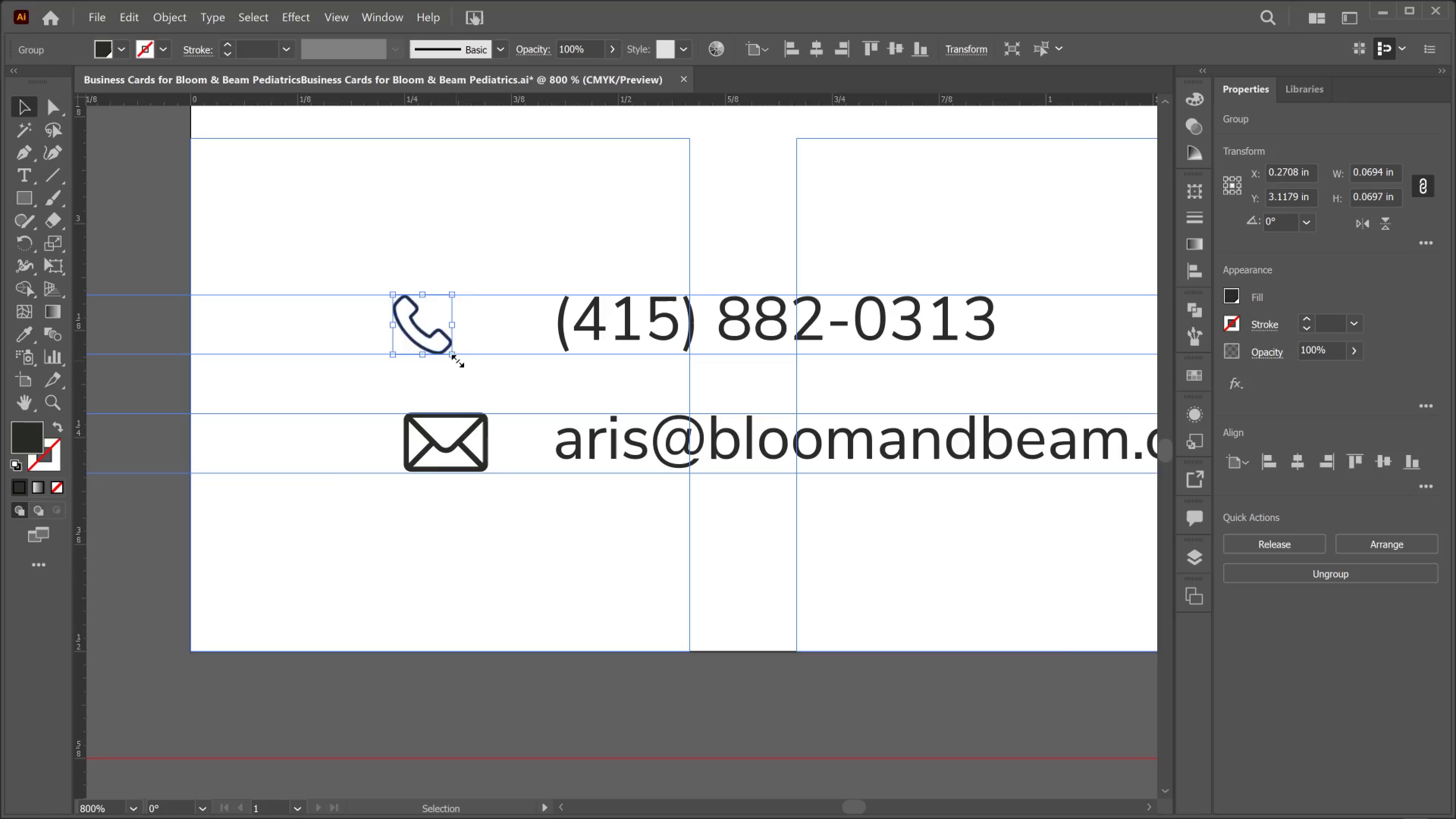 
key(ArrowRight)
 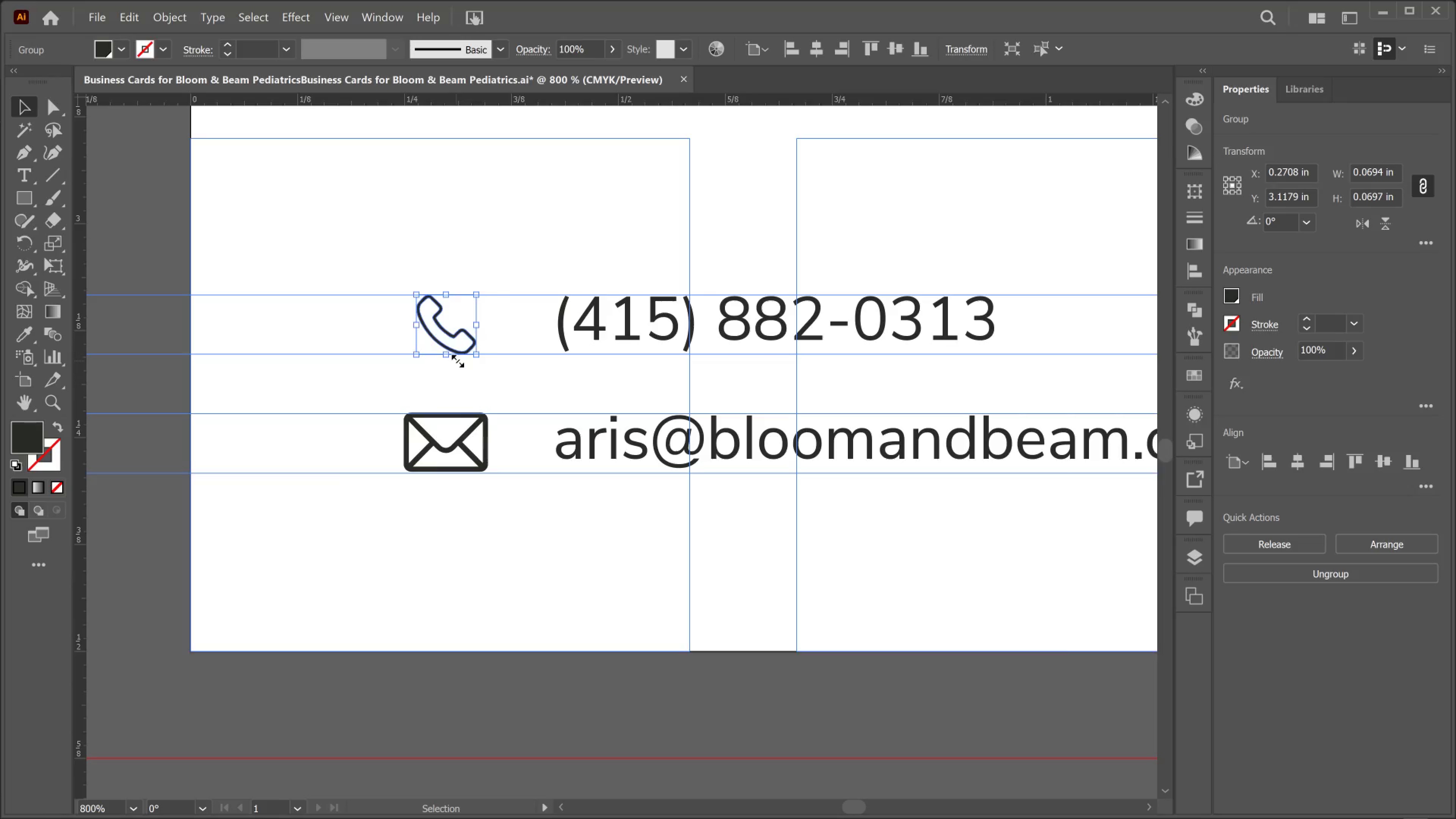 
key(ArrowRight)
 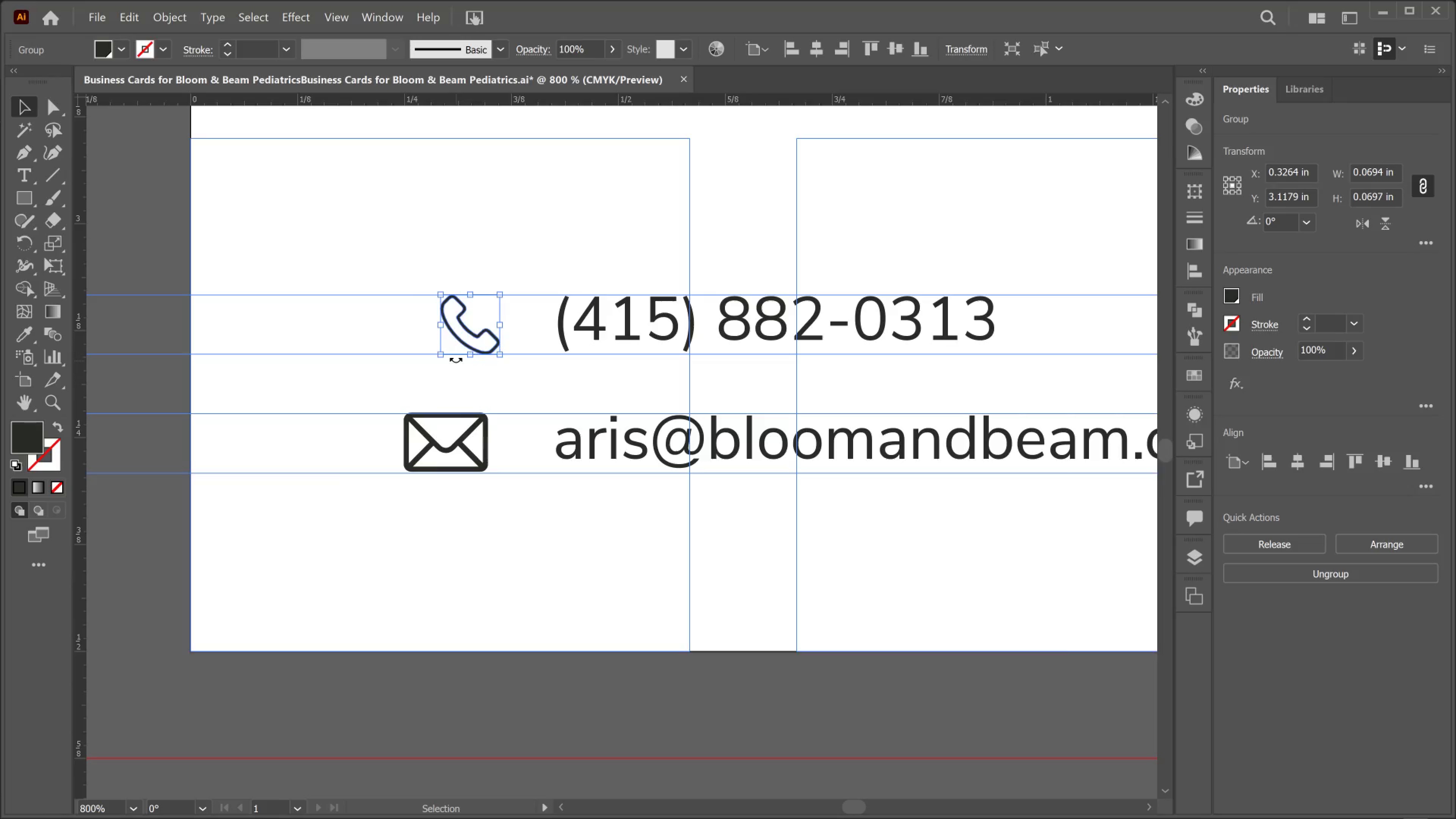 
key(ArrowLeft)
 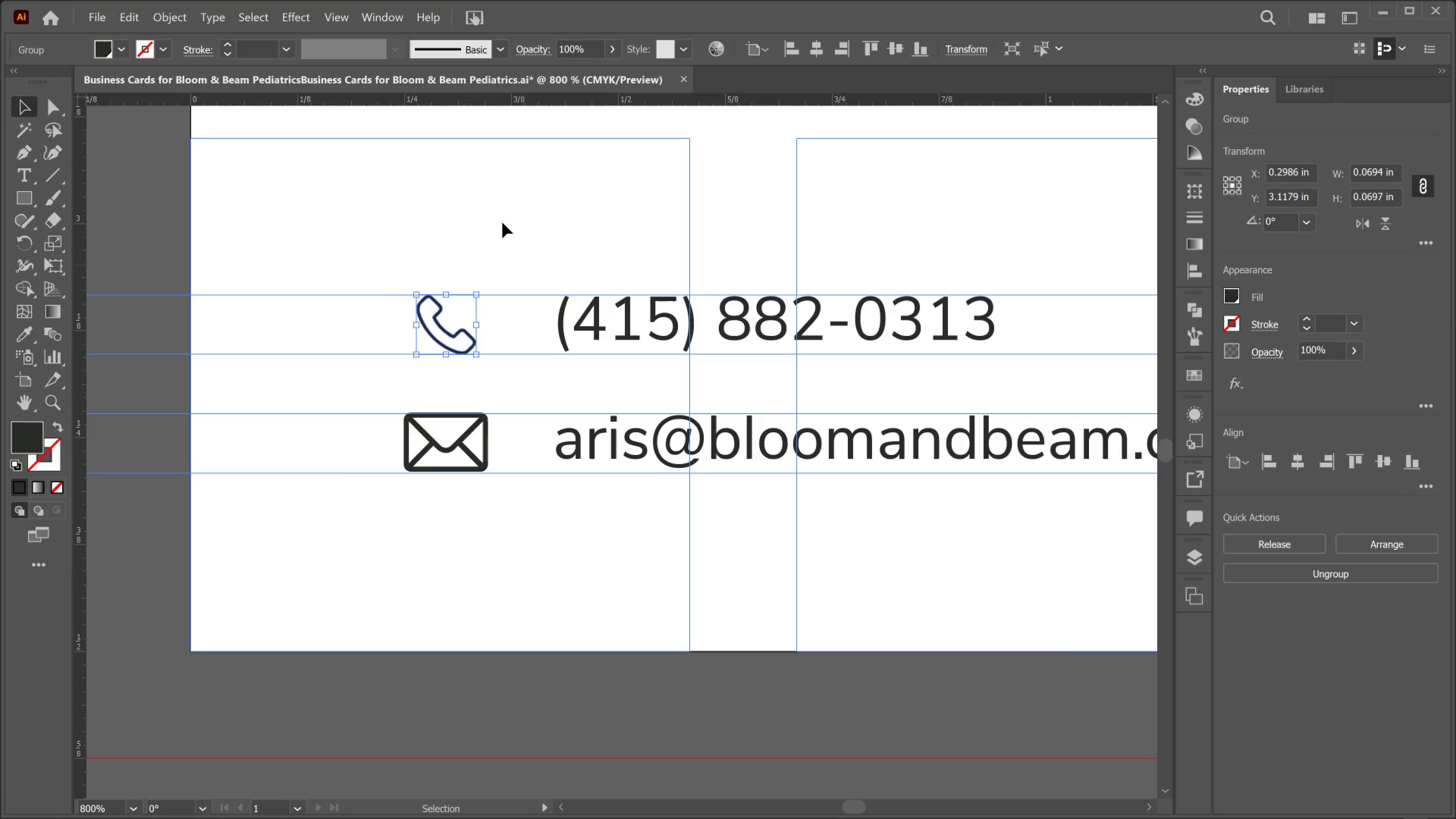 
left_click([500, 200])
 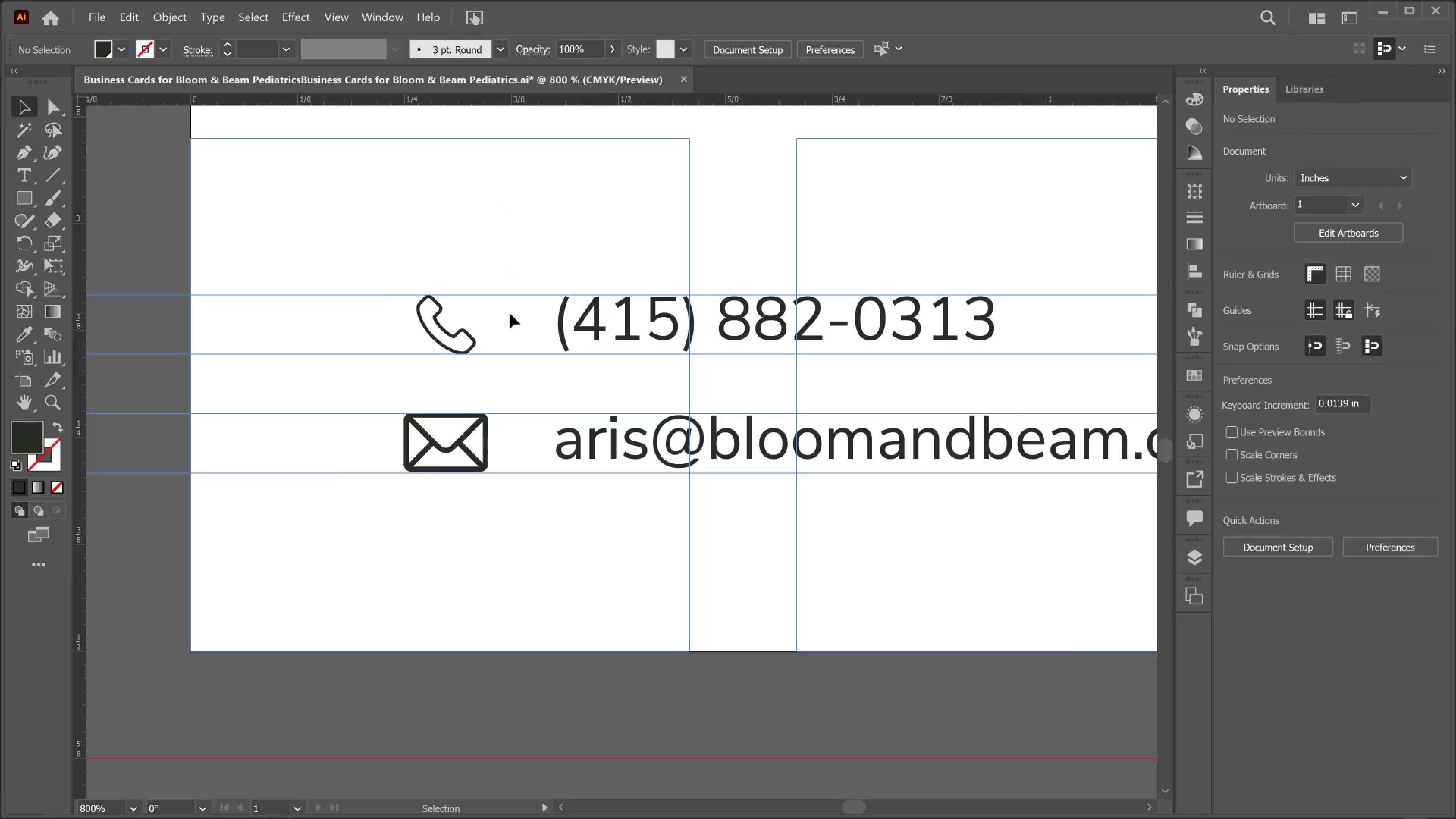 
left_click([510, 313])
 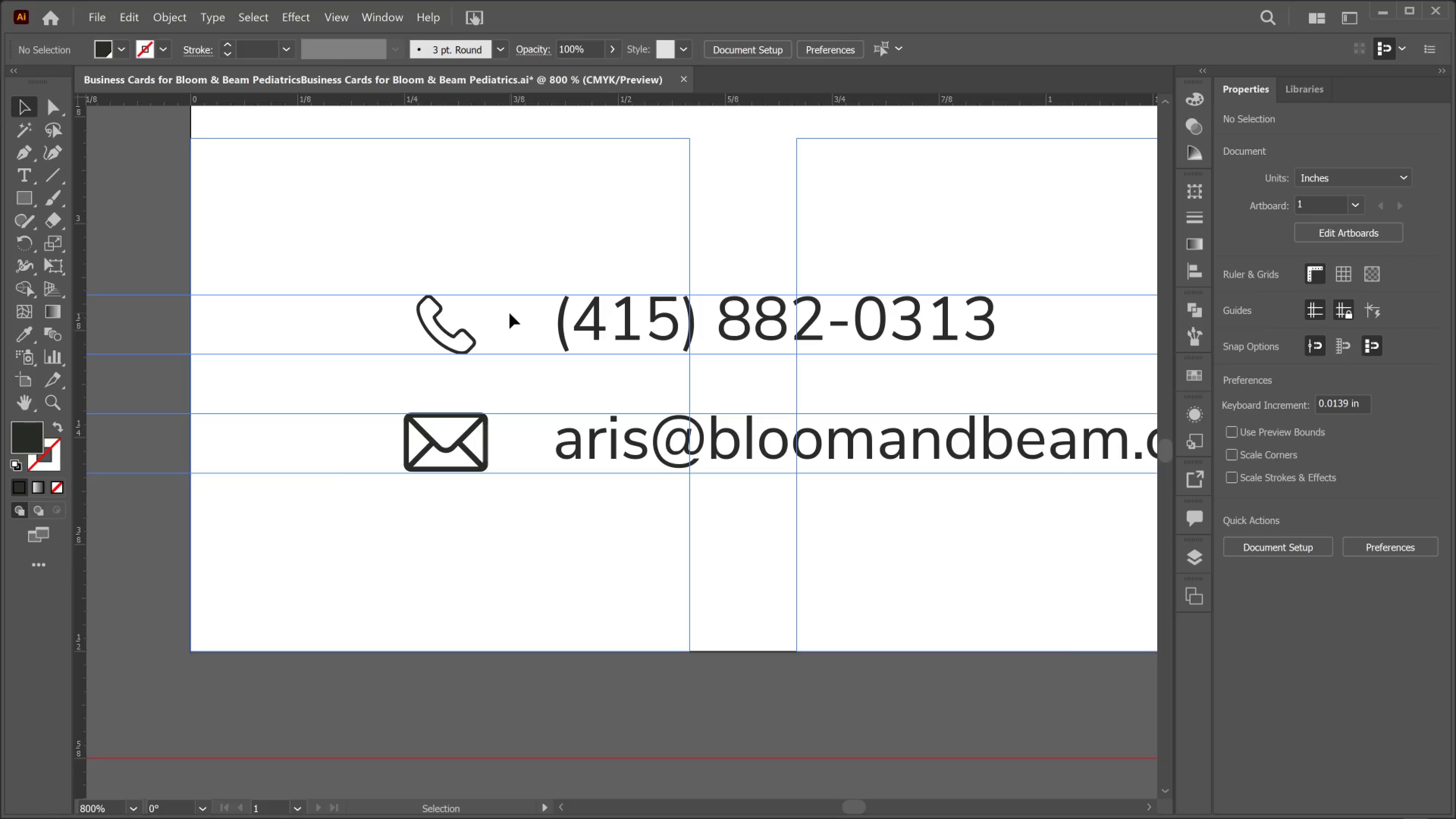 
left_click([510, 313])
 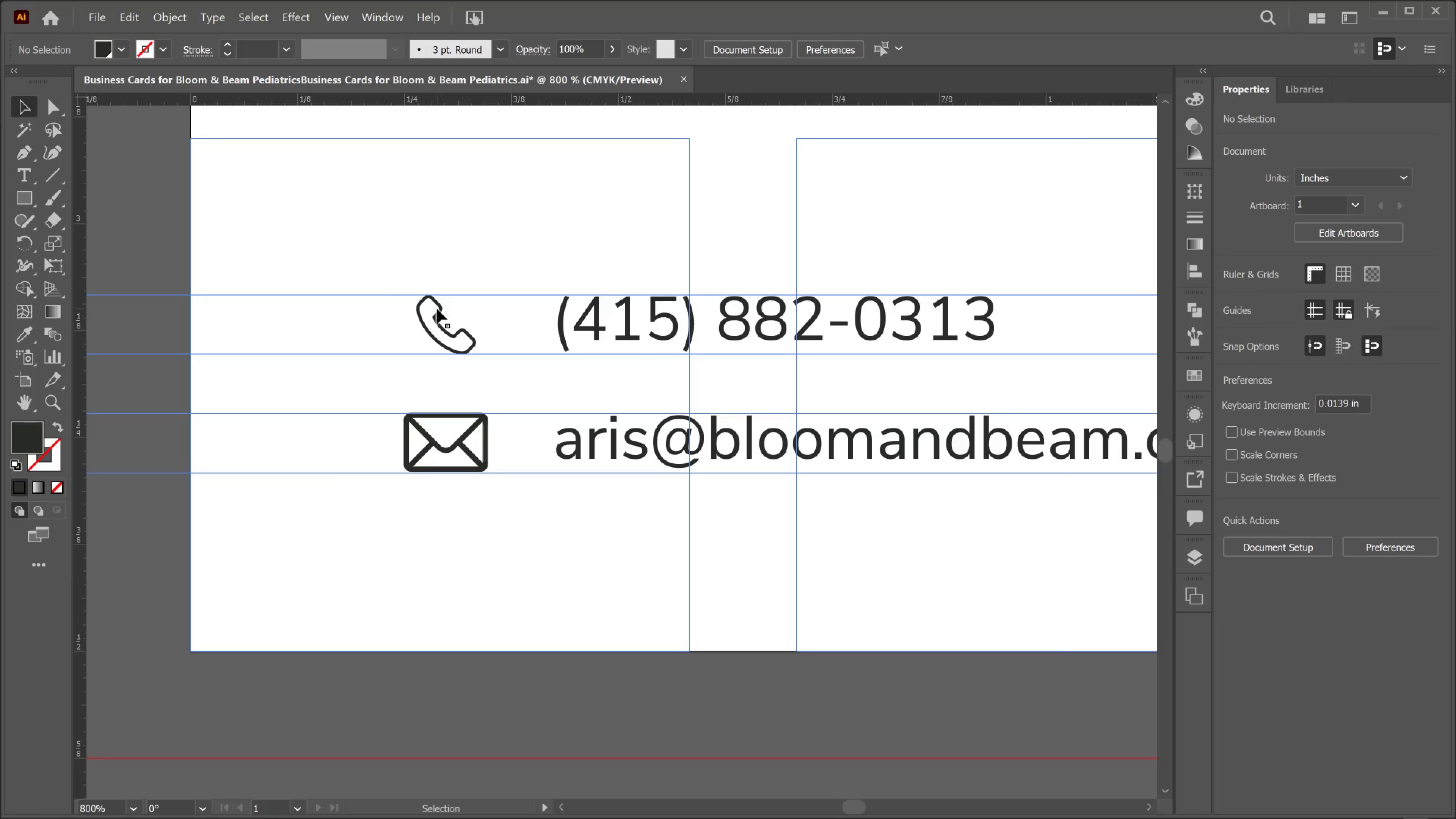 
left_click([437, 309])
 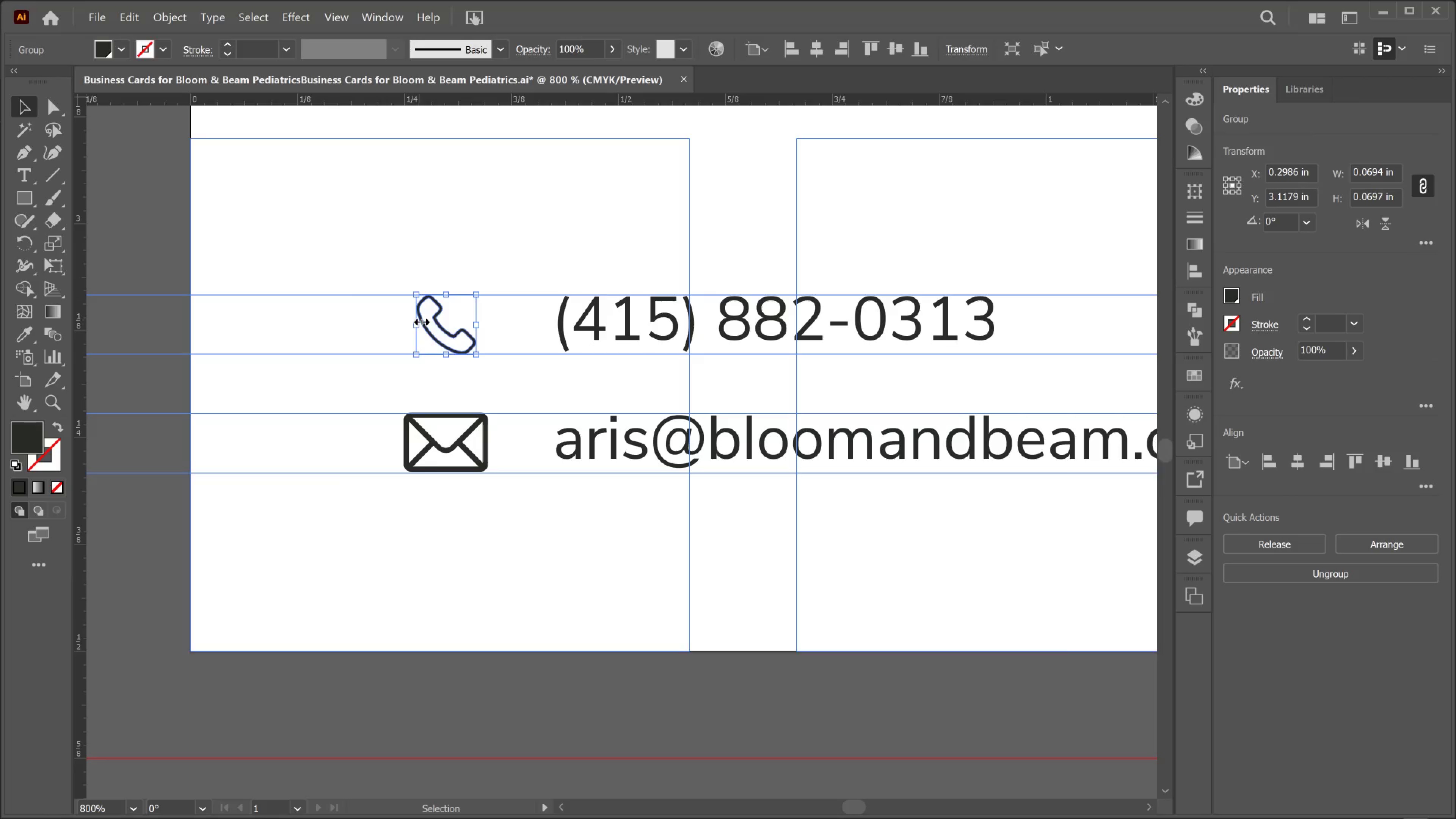 
left_click([422, 320])
 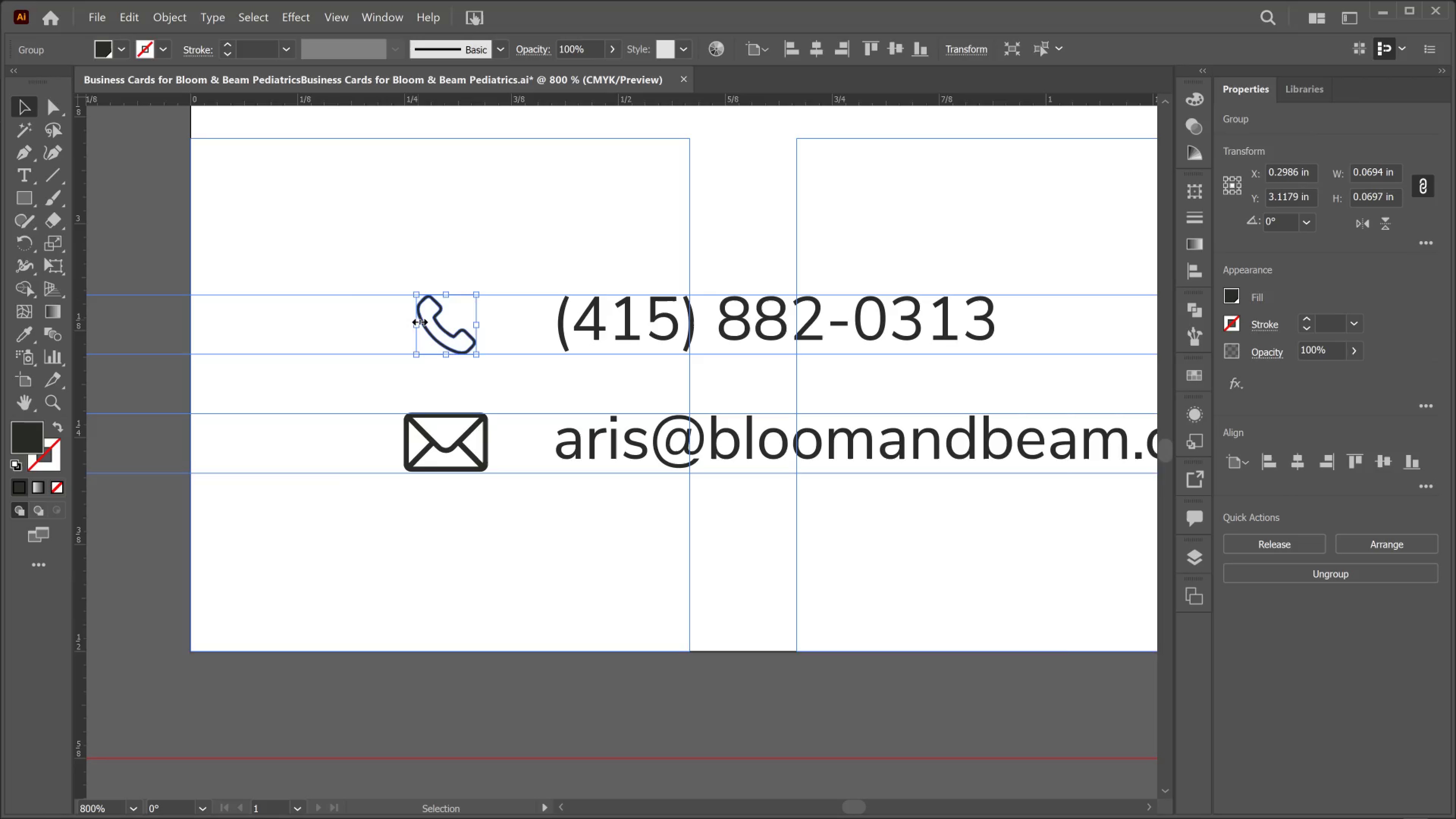 
left_click_drag(start_coordinate=[418, 320], to_coordinate=[399, 314])
 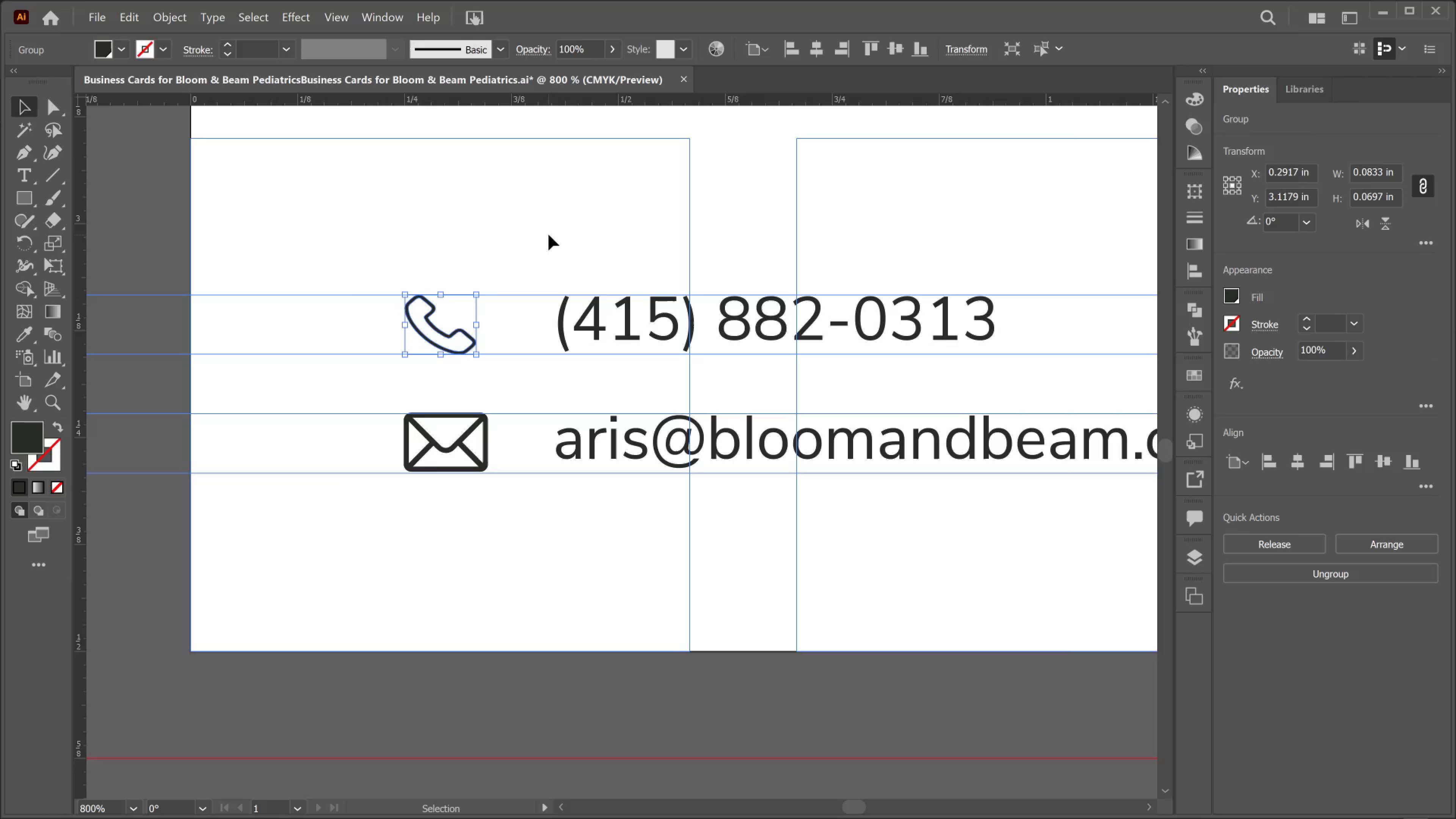 
left_click([549, 235])
 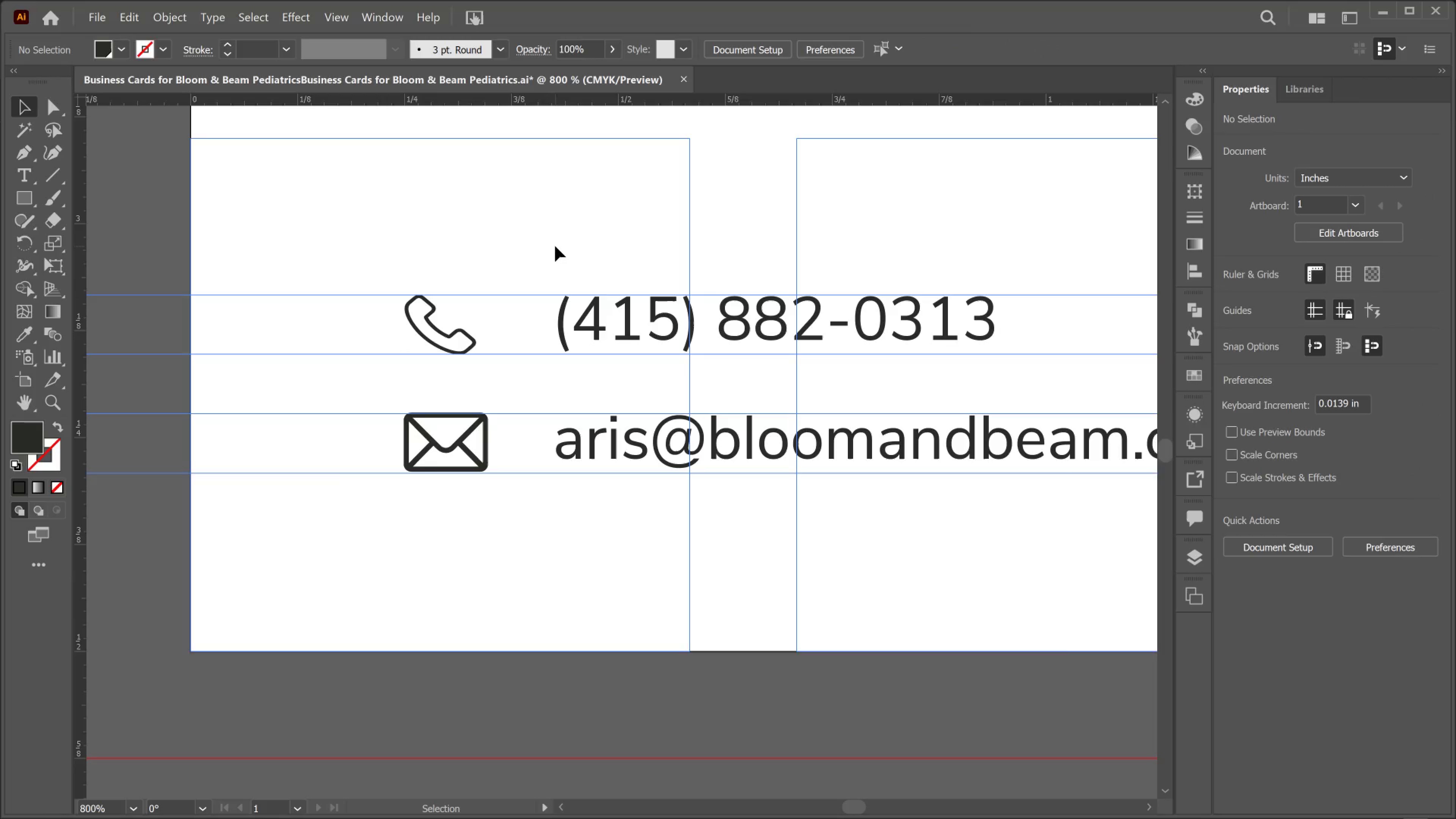 
key(Control+Z)
 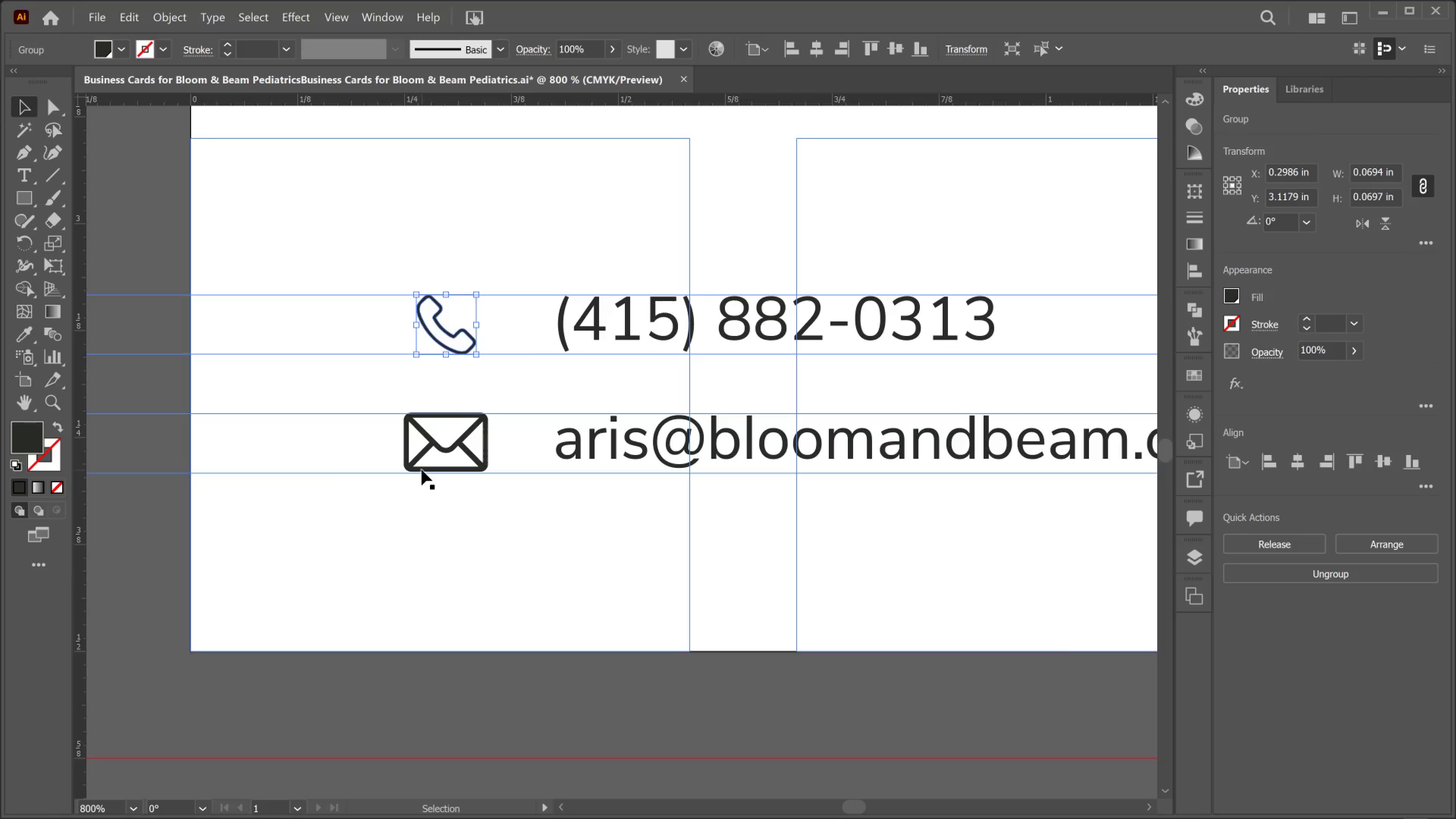 
left_click([425, 470])
 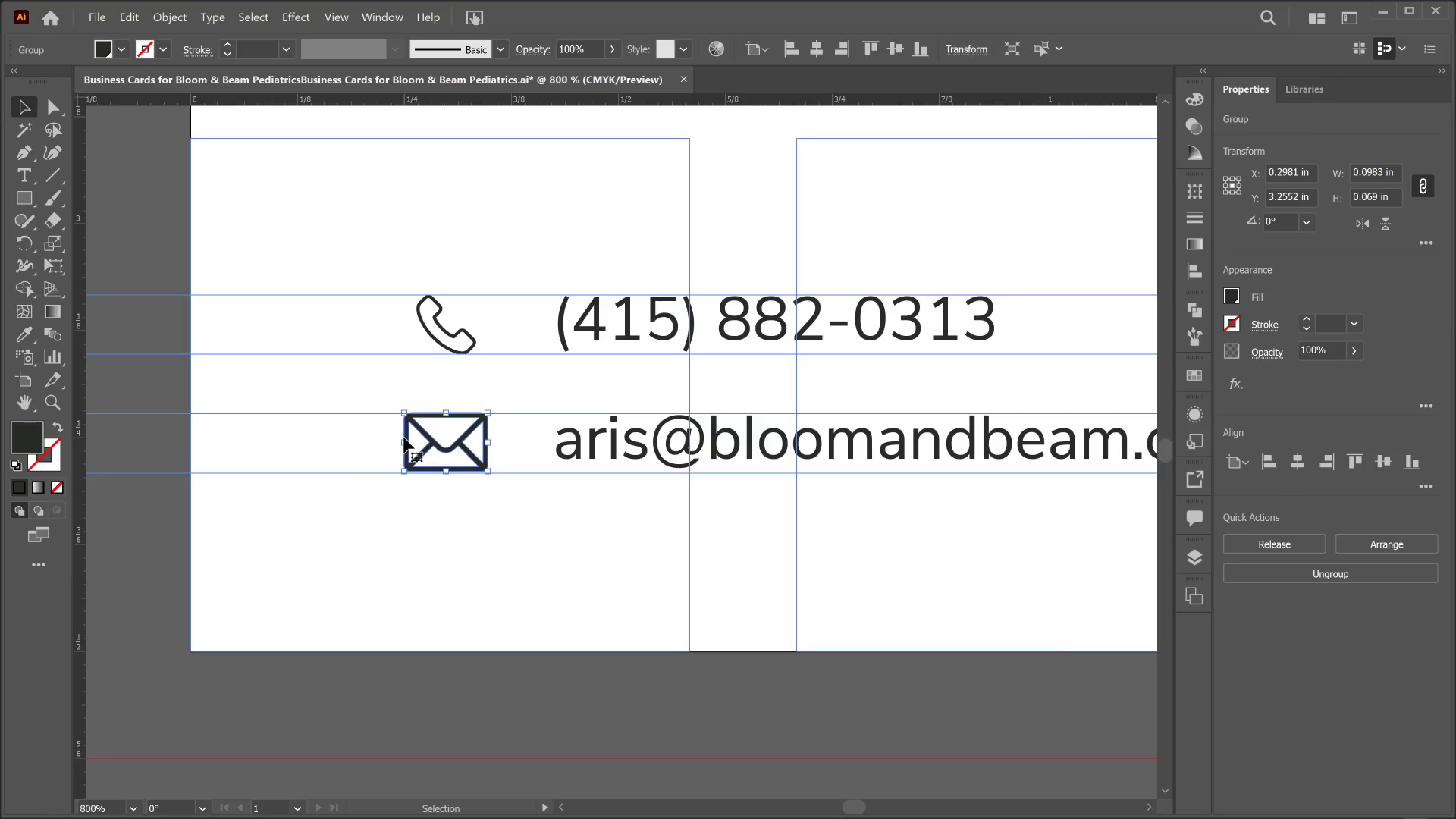 
left_click_drag(start_coordinate=[405, 445], to_coordinate=[415, 449])
 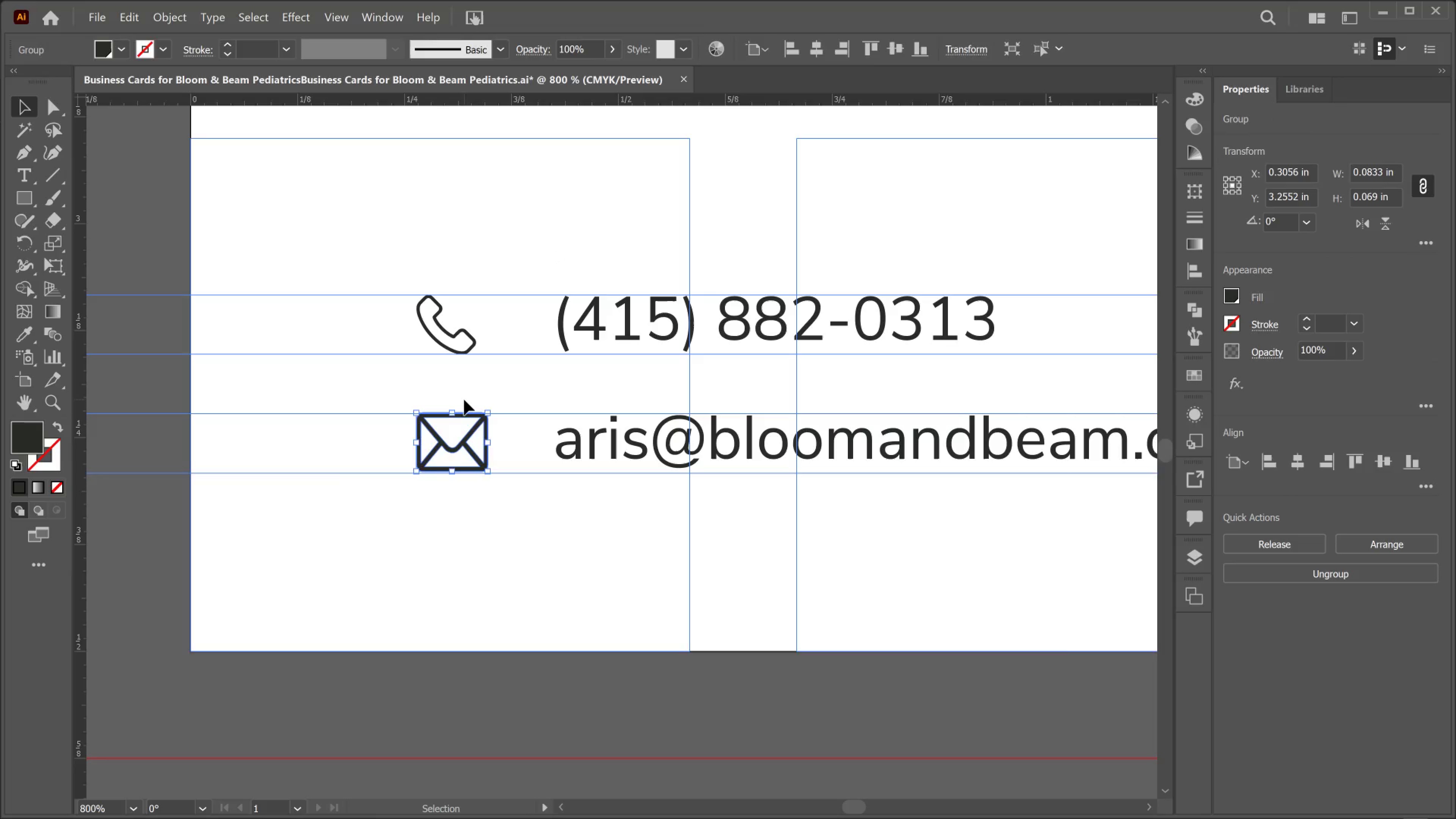 
left_click([464, 400])
 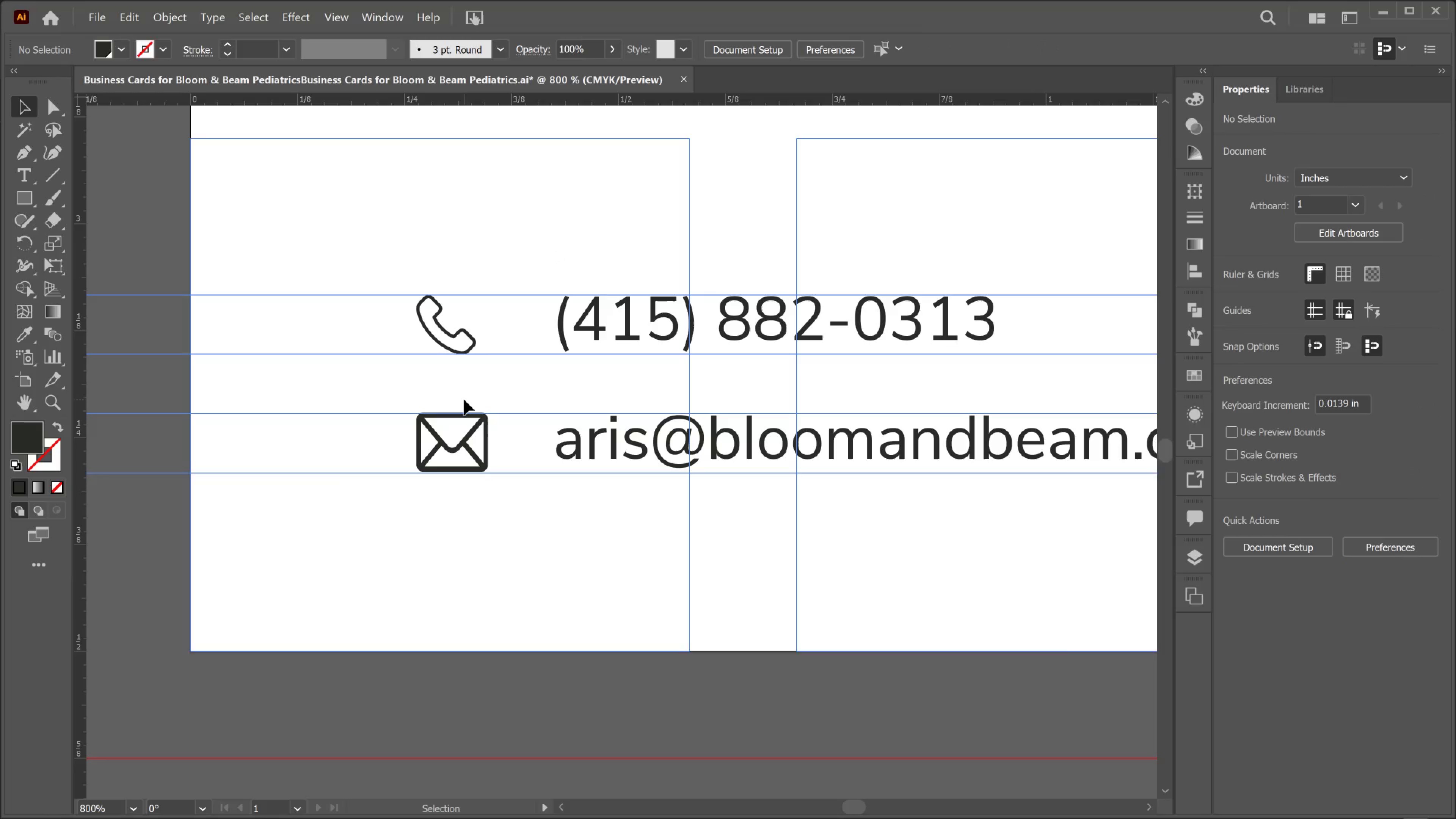 
double_click([464, 400])
 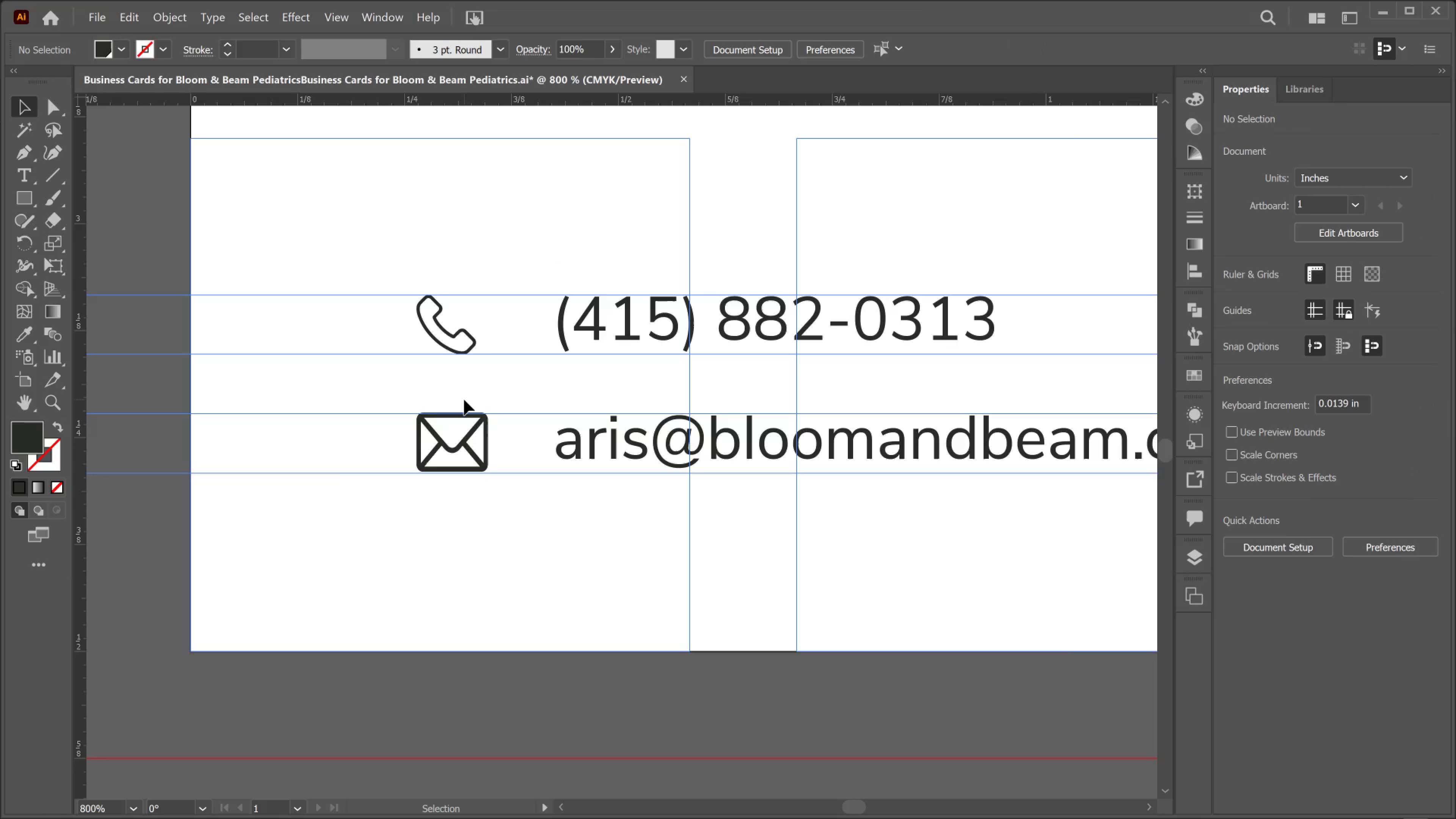 
hold_key(key=AltLeft, duration=0.89)
scroll: coordinate [464, 400], scroll_direction: down, amount: 4.0
 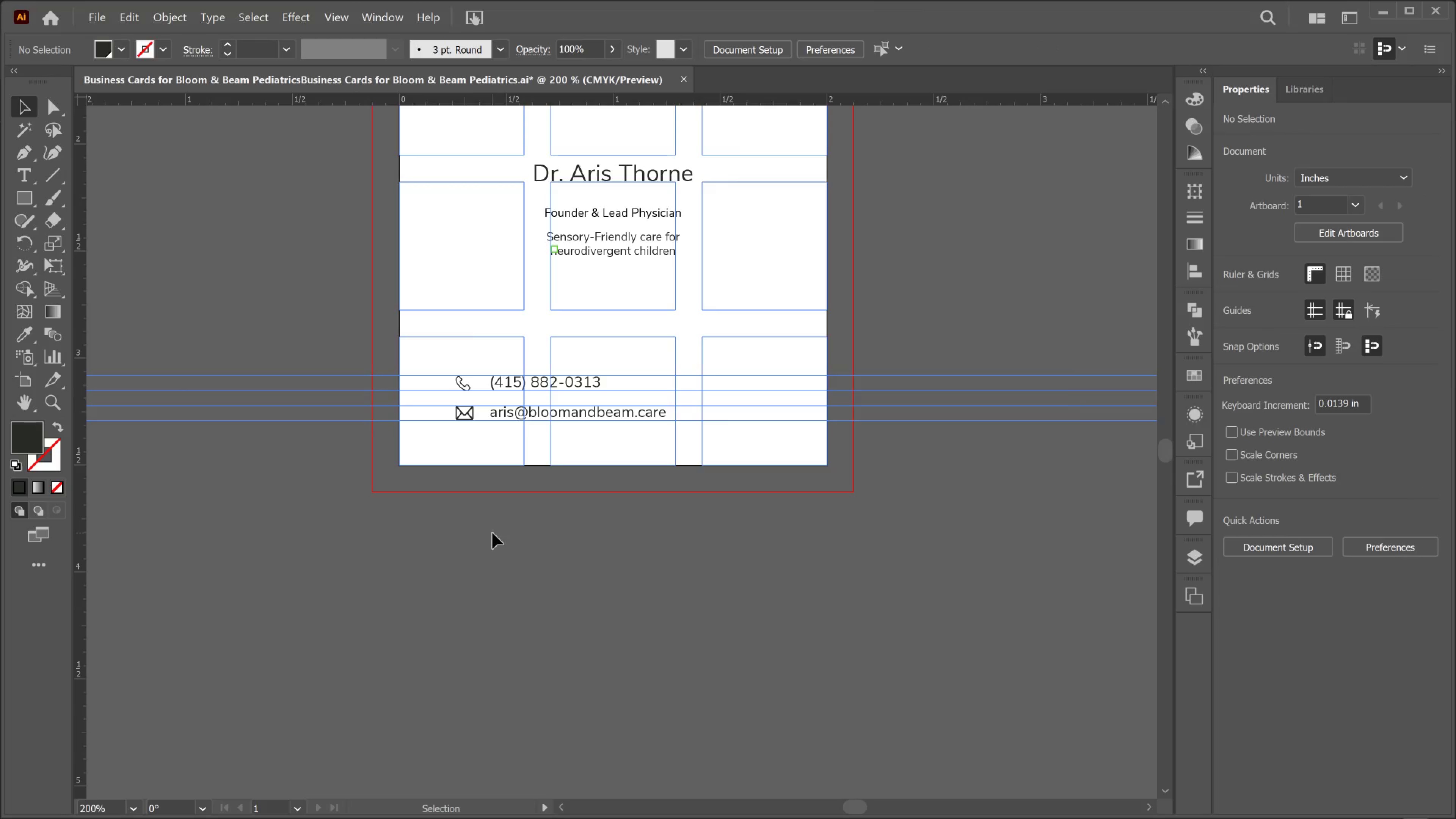 
left_click([493, 533])
 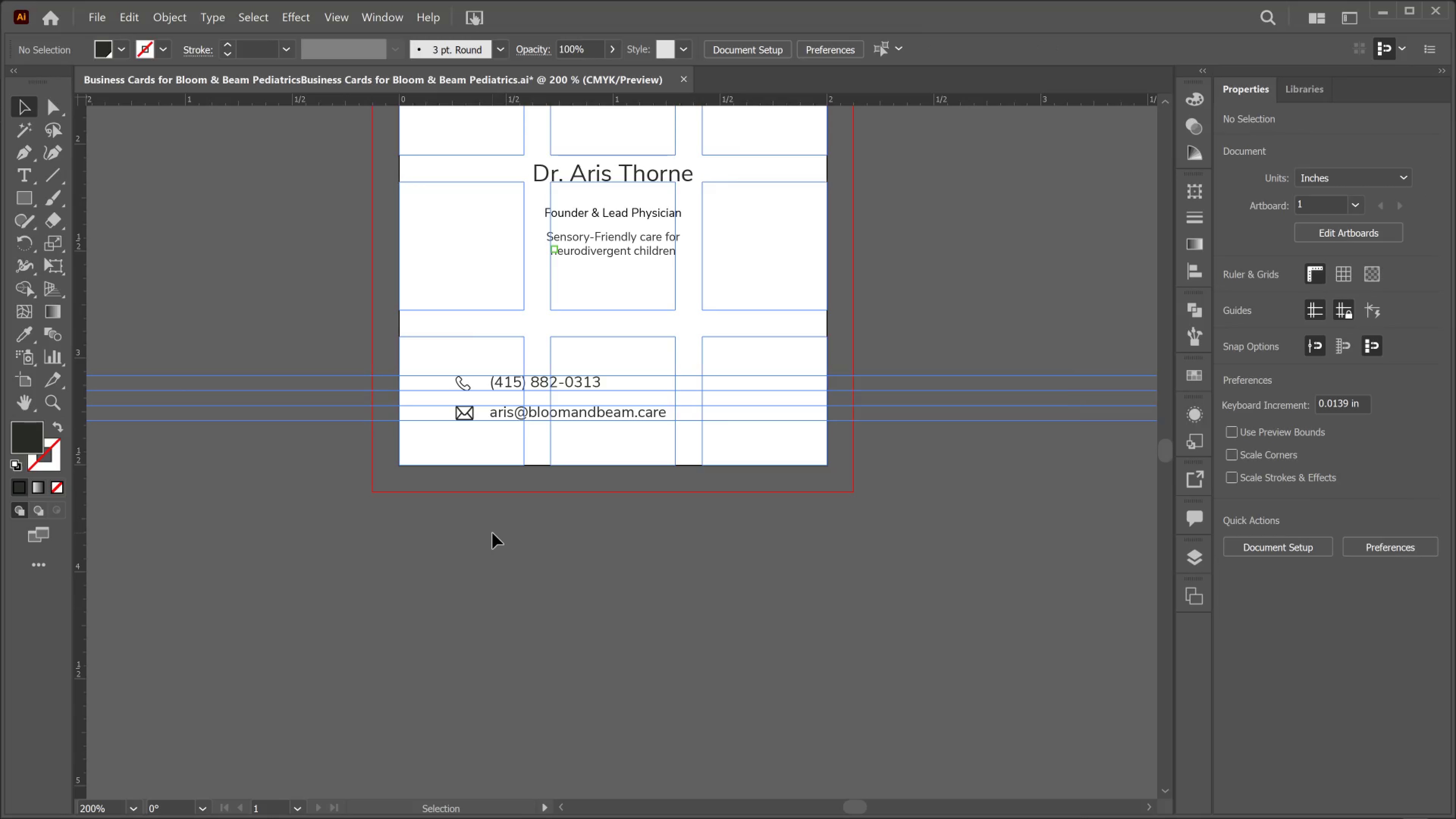 
left_click([493, 533])
 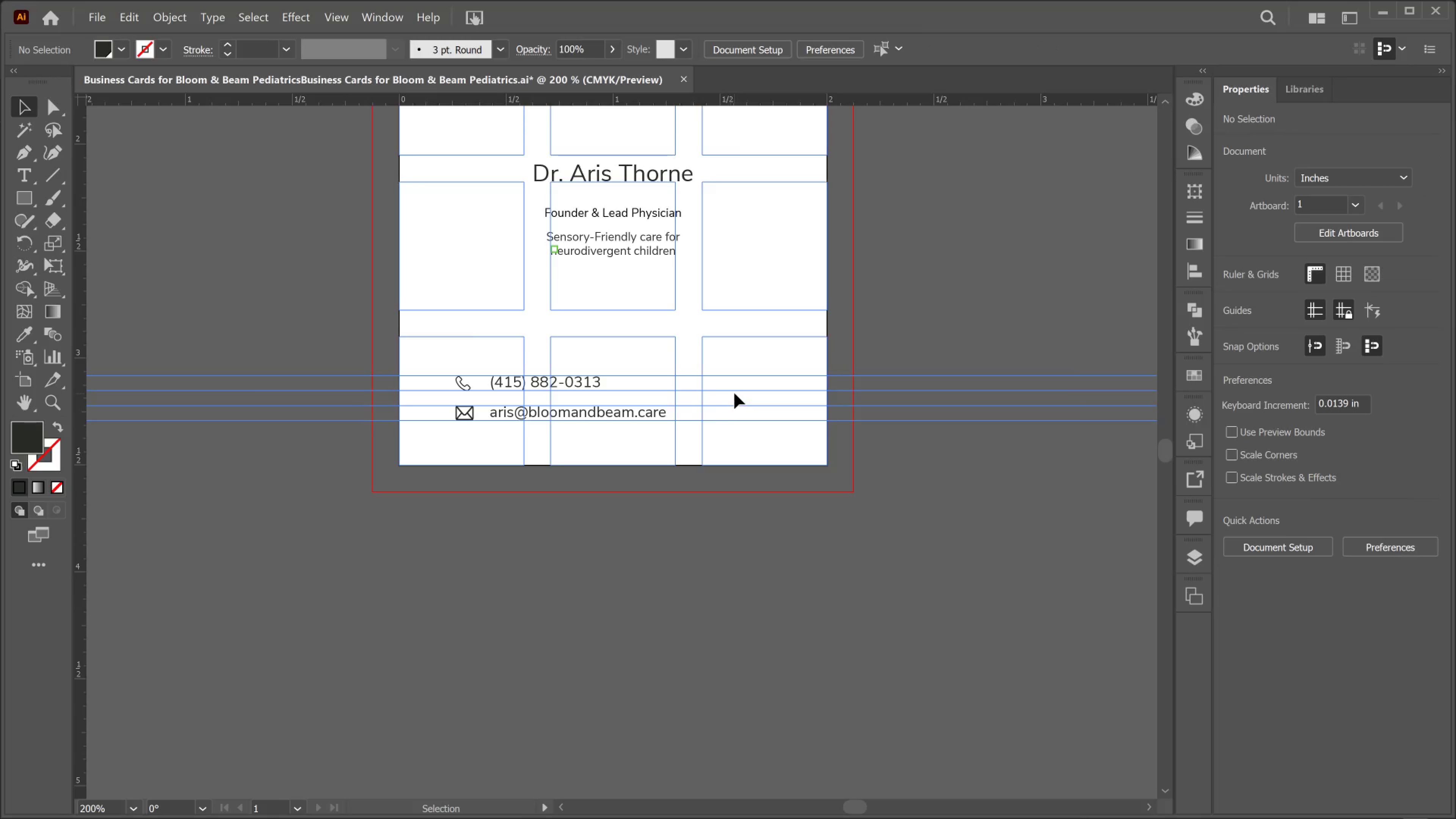 
scroll: coordinate [737, 369], scroll_direction: up, amount: 7.0
 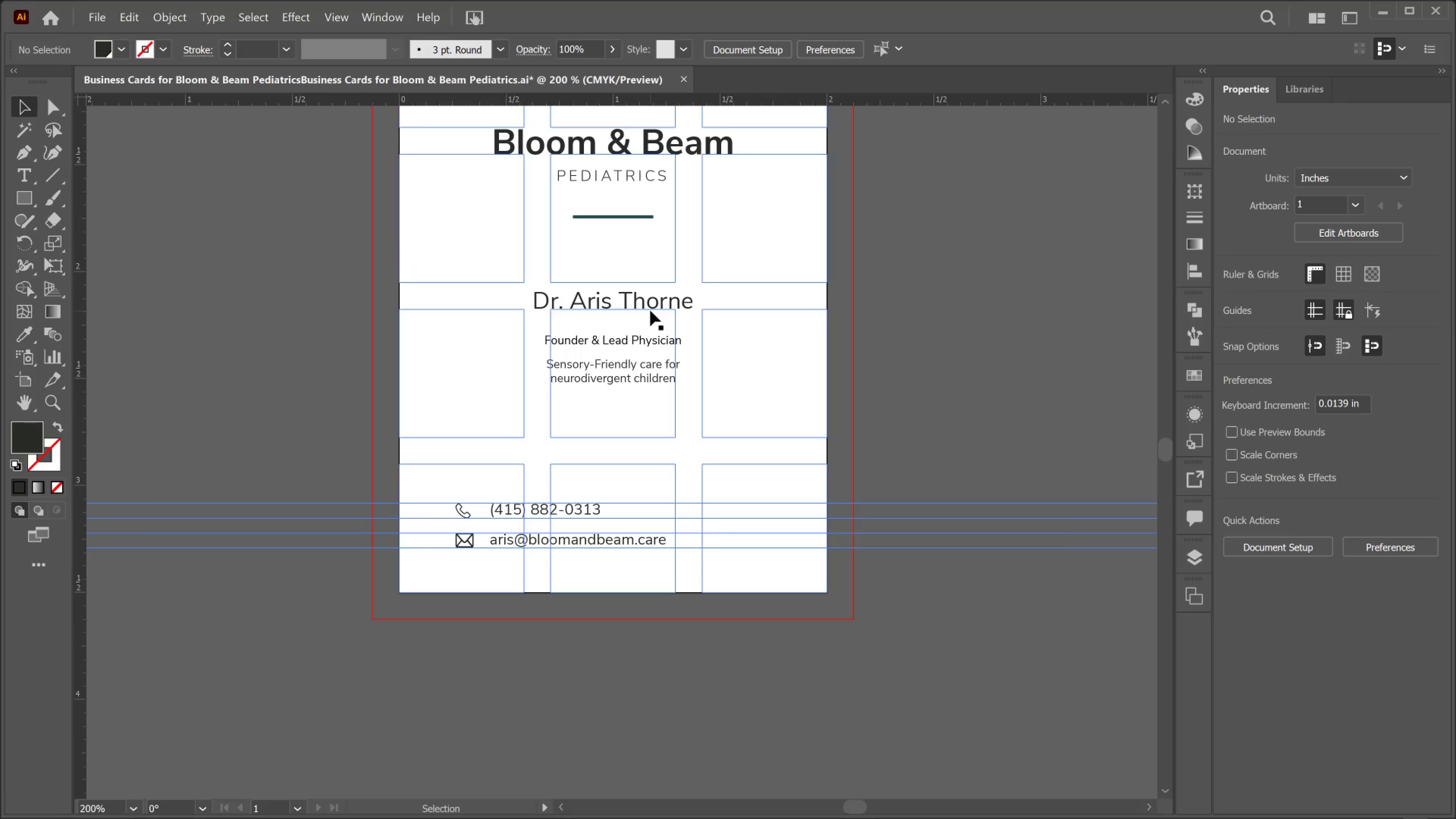 
wait(8.68)
 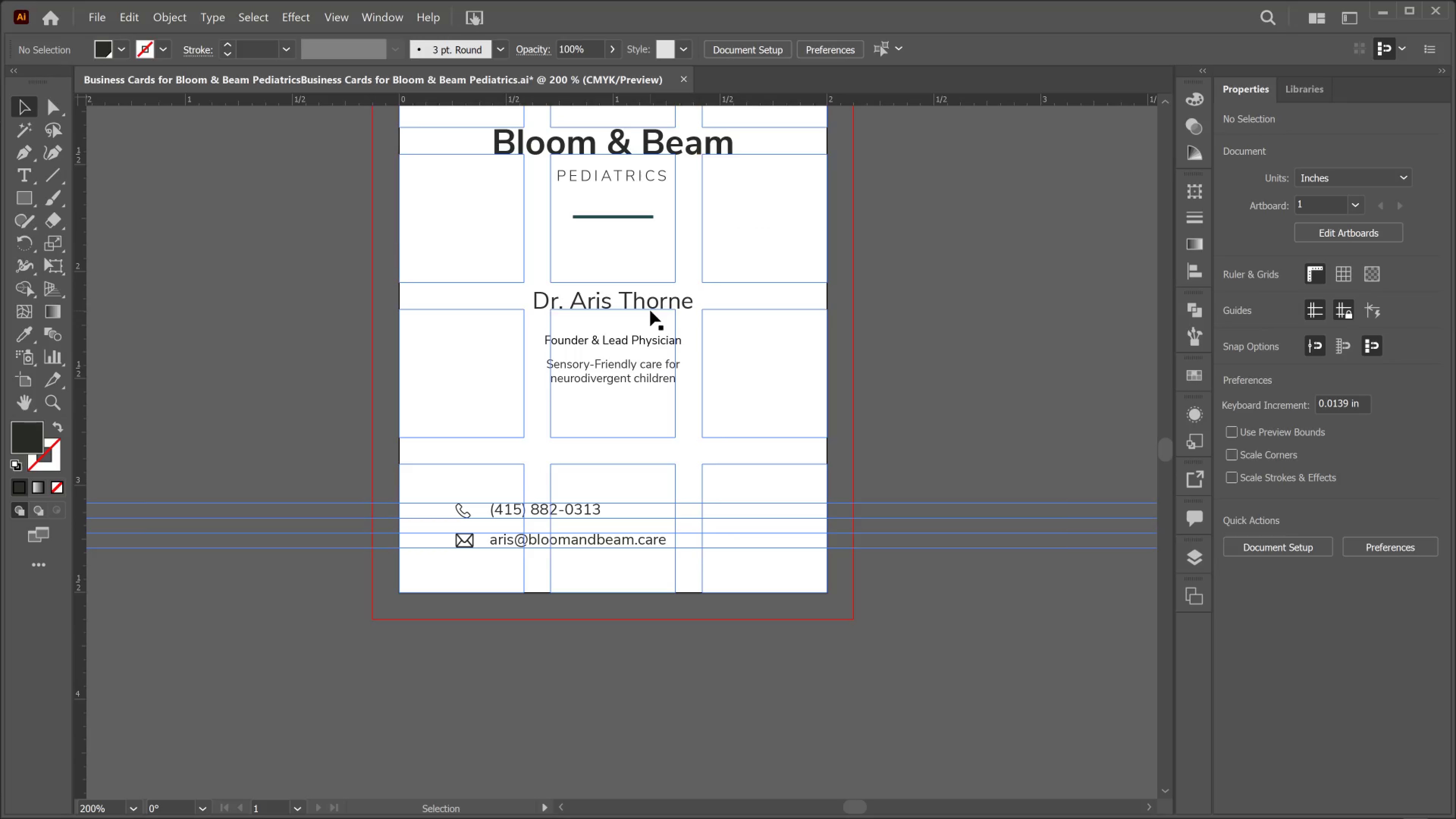 
left_click([609, 337])
 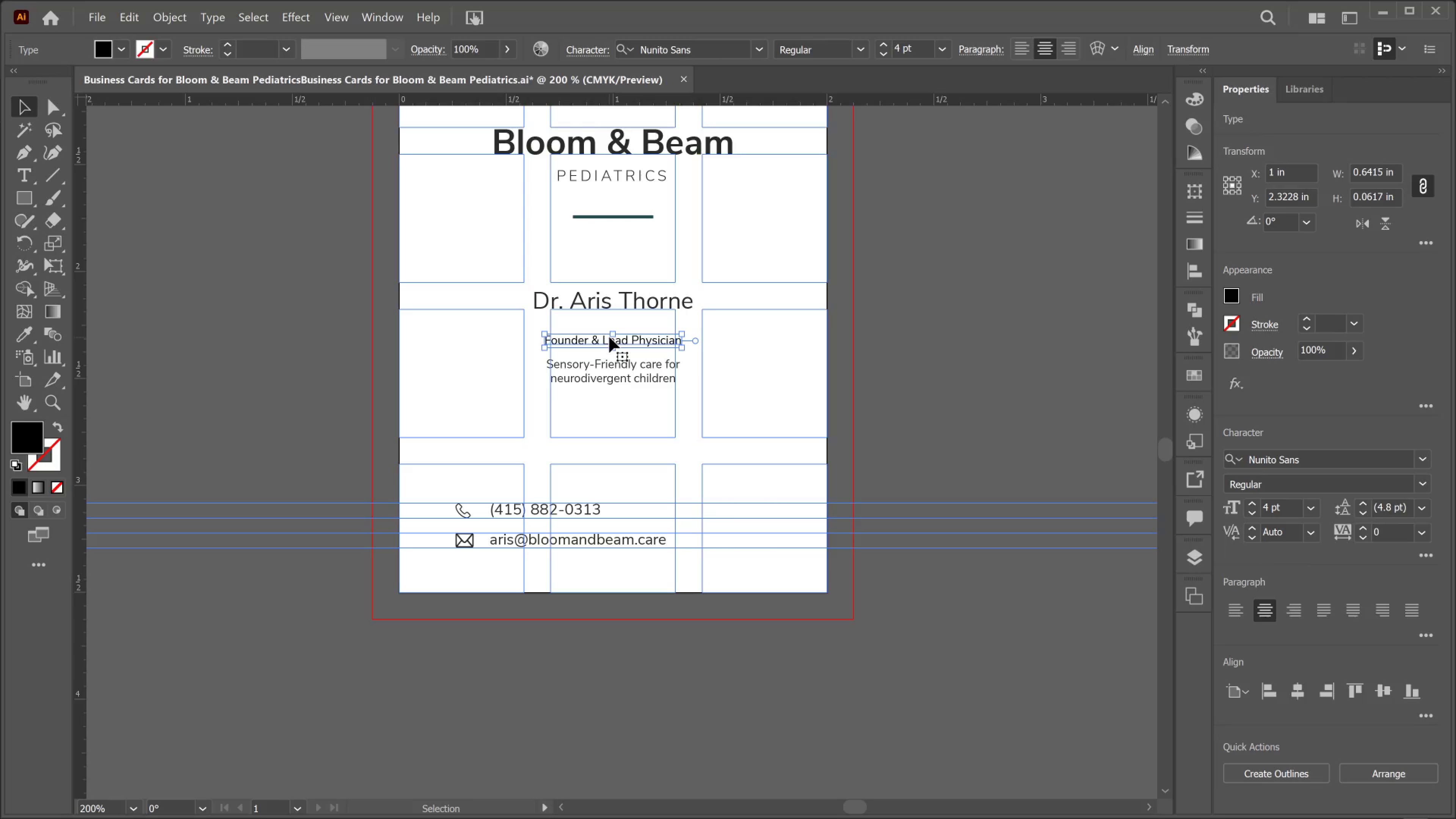 
key(ArrowUp)
 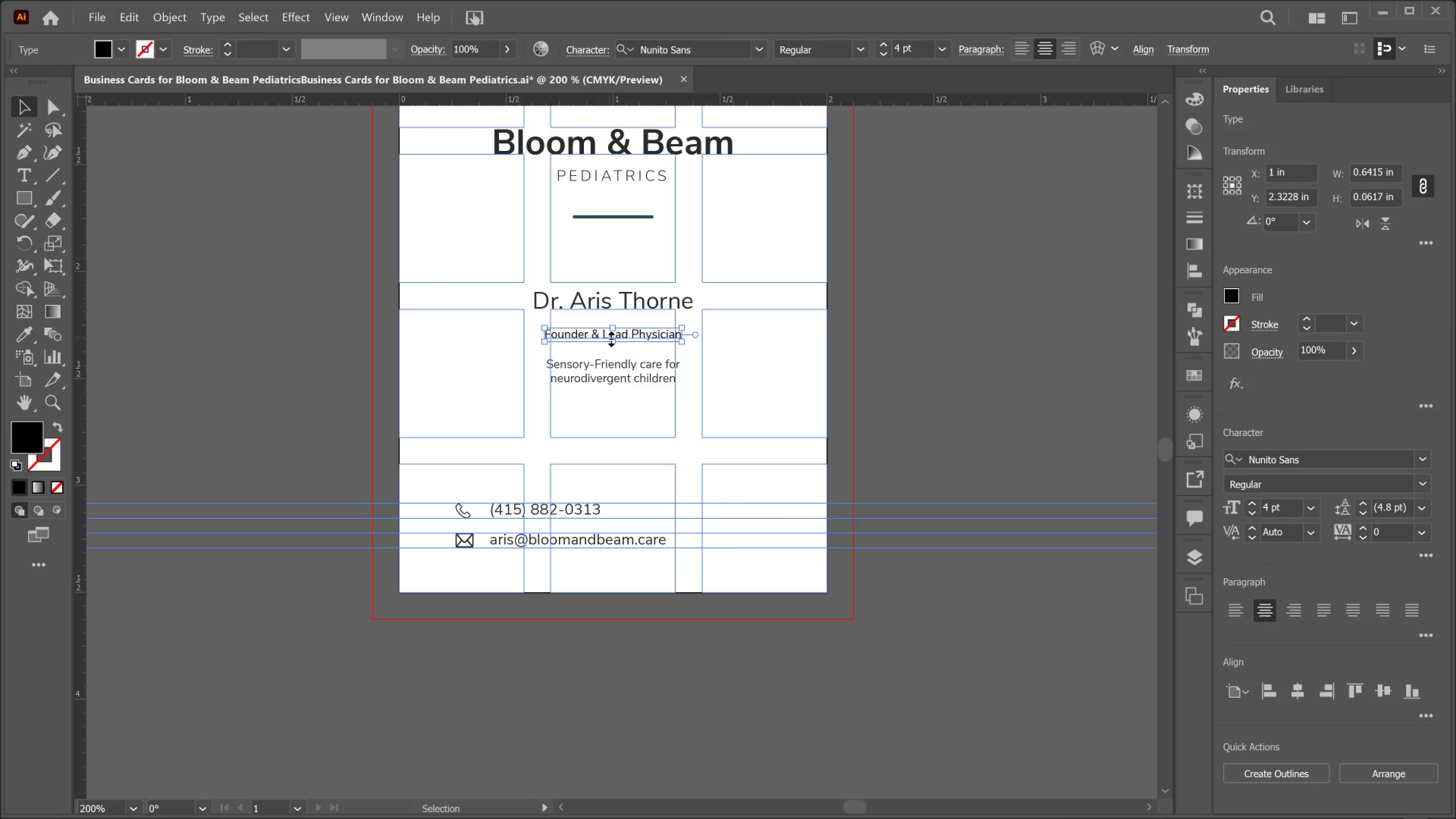 
key(ArrowUp)
 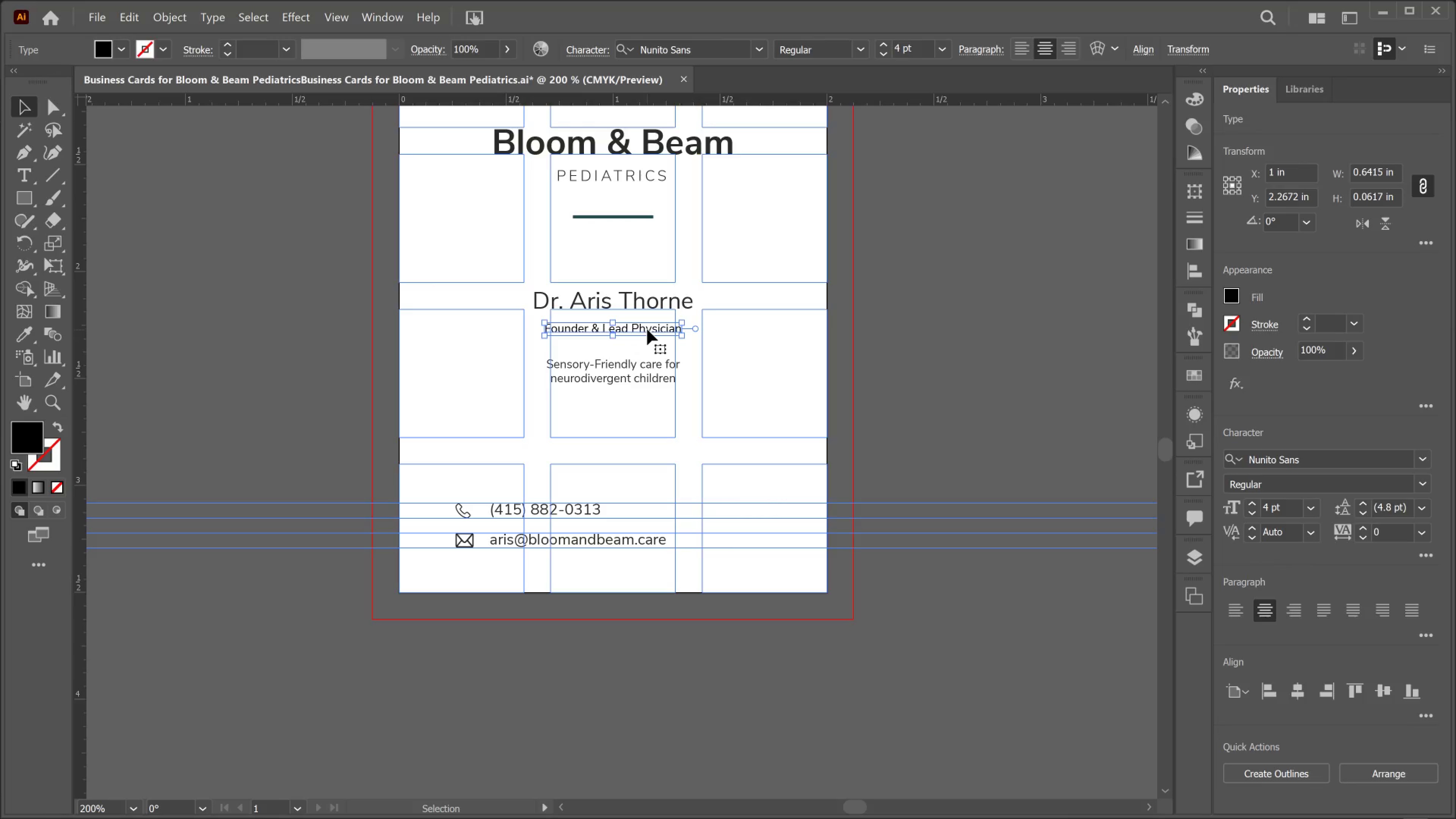 
wait(5.91)
 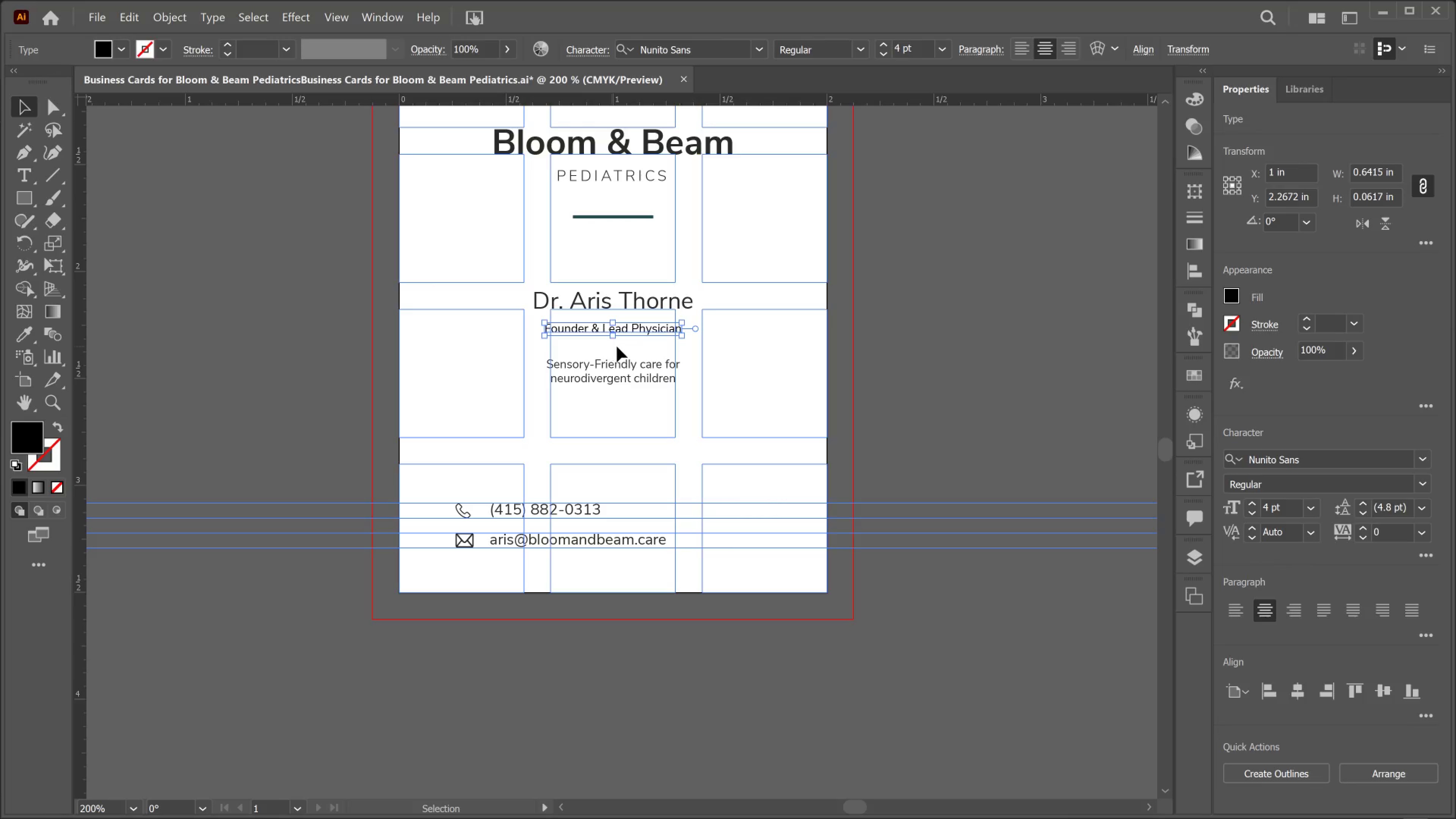 
double_click([663, 326])
 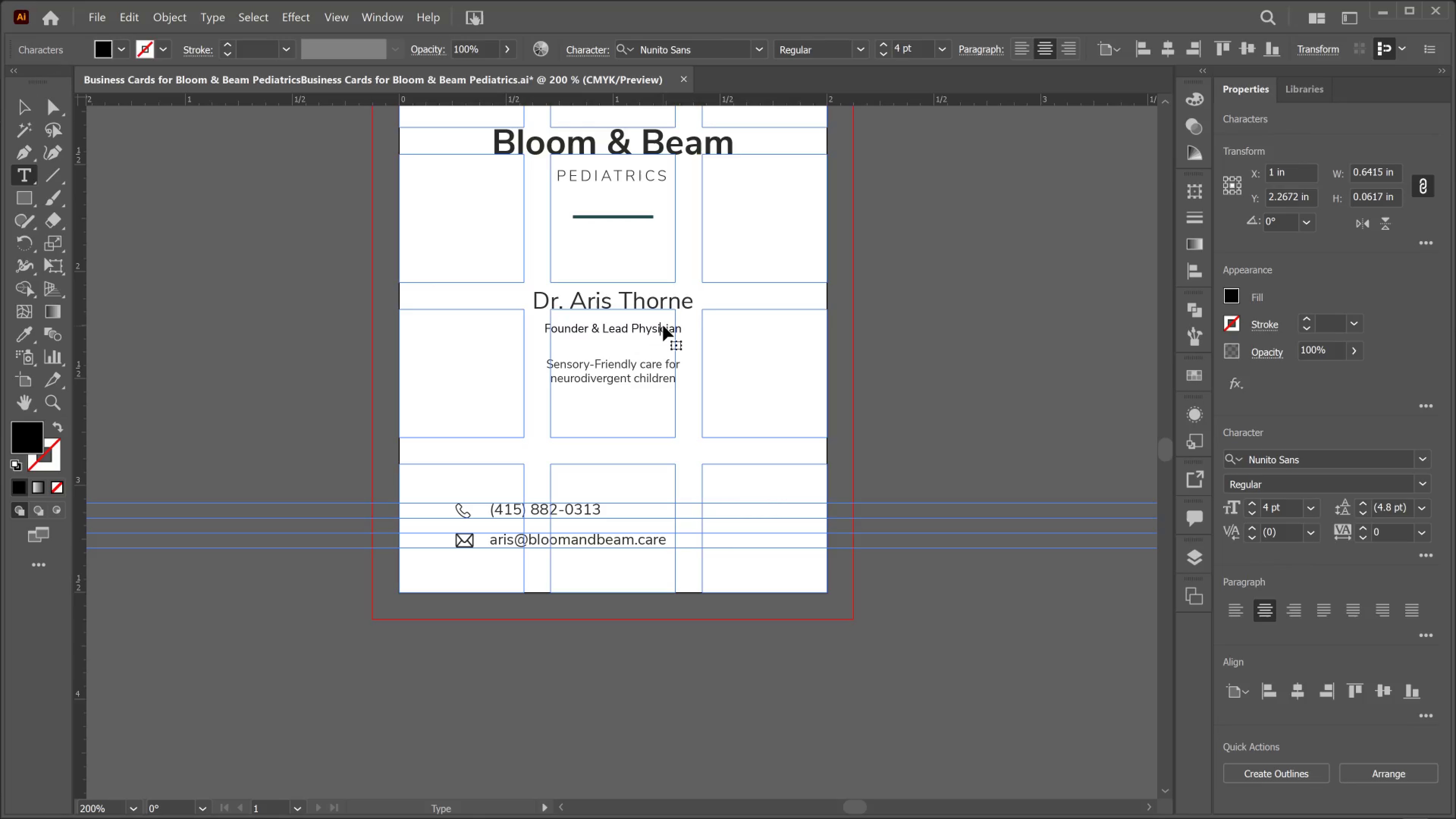 
key(Control+A)
 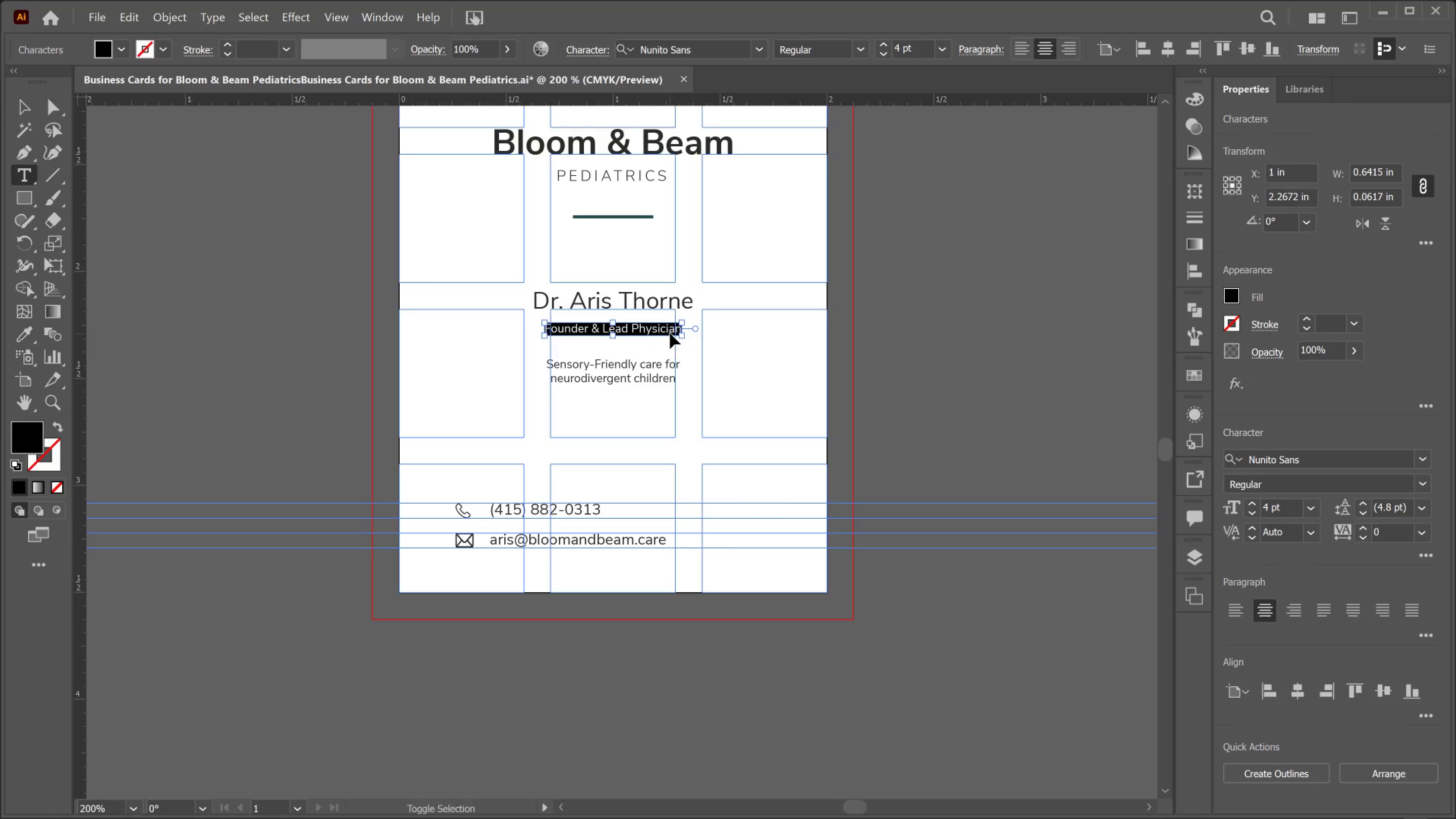 
key(Control+Shift+Period)
 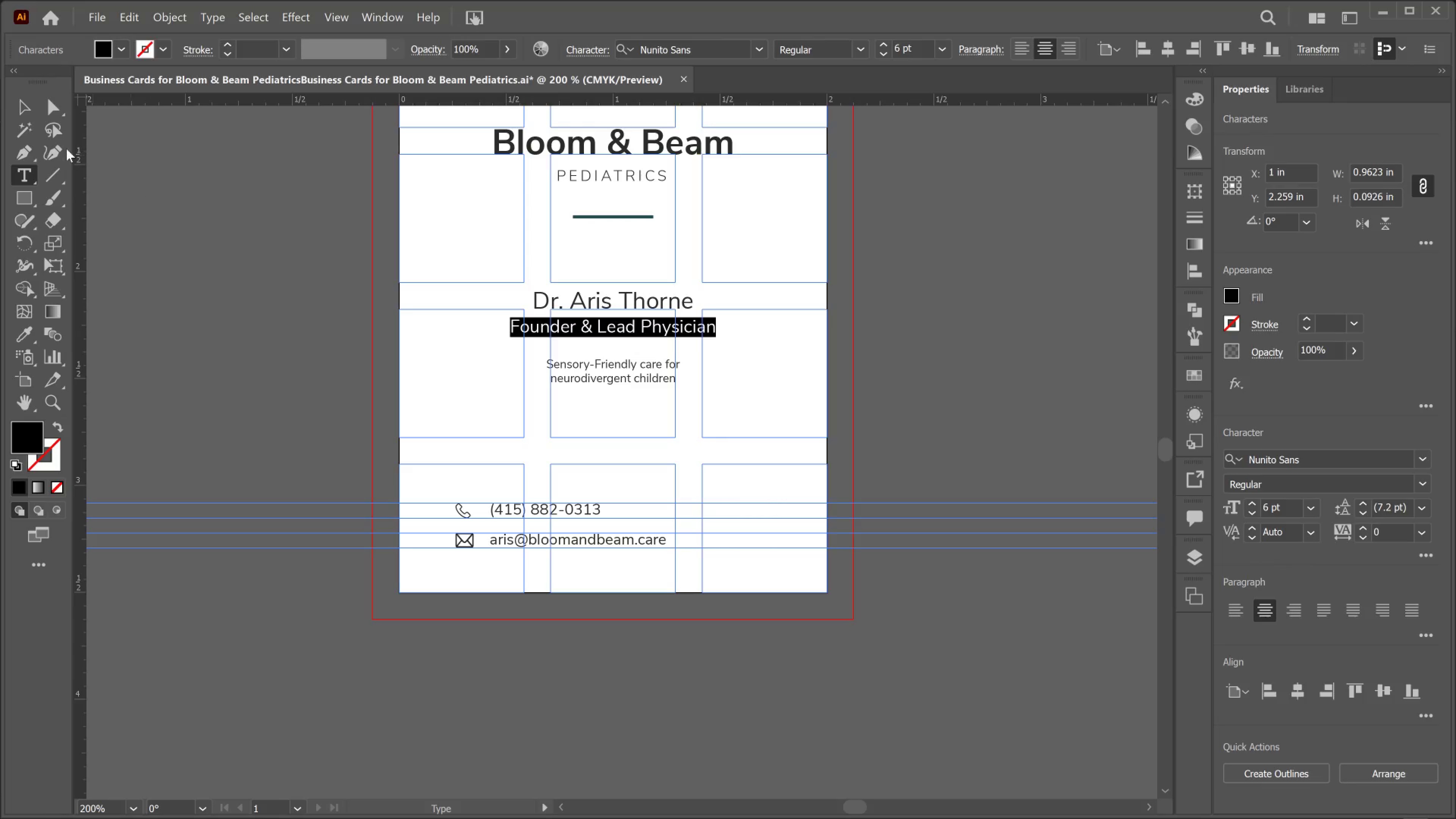 
left_click([28, 97])
 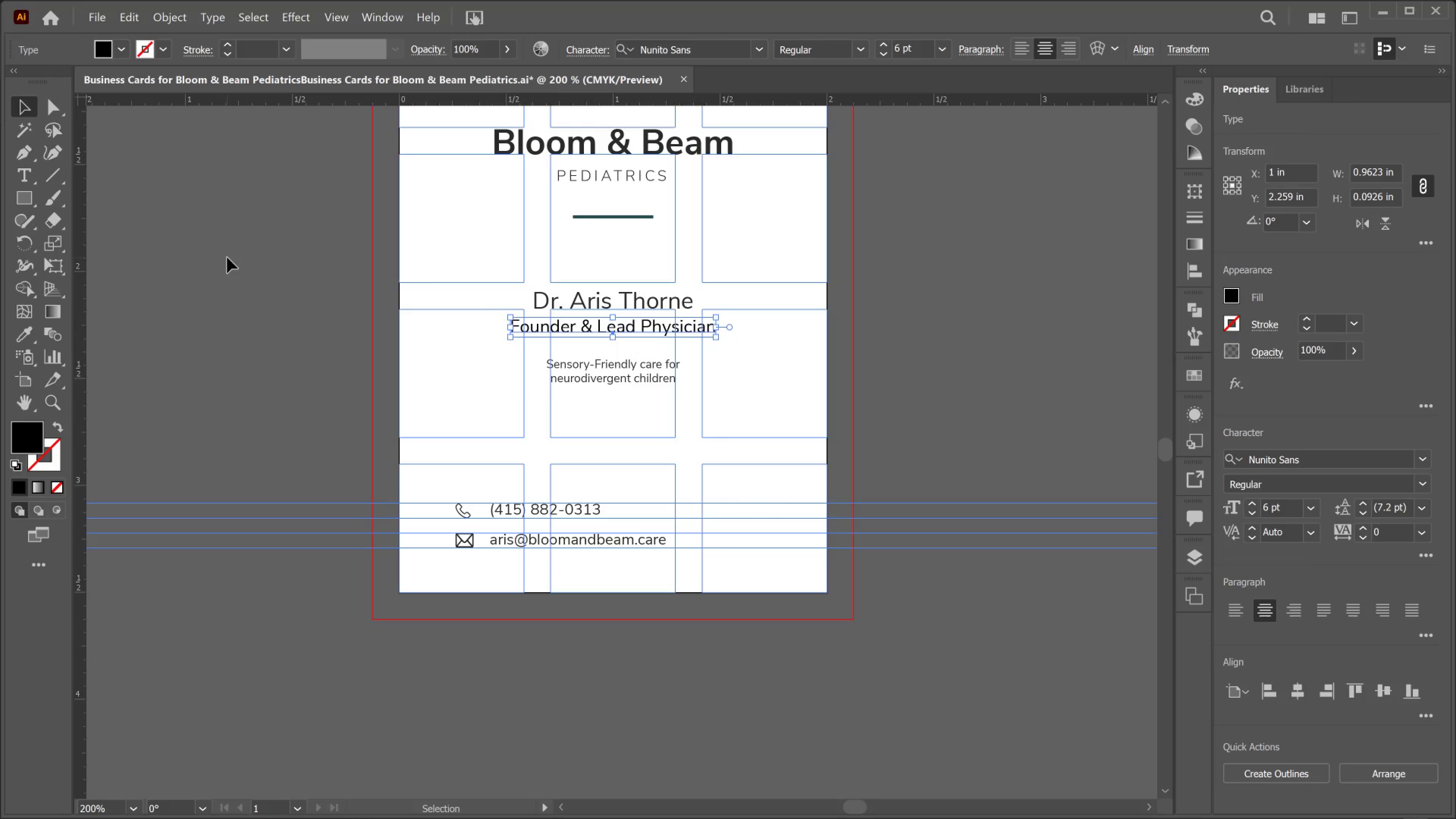 
left_click([227, 257])
 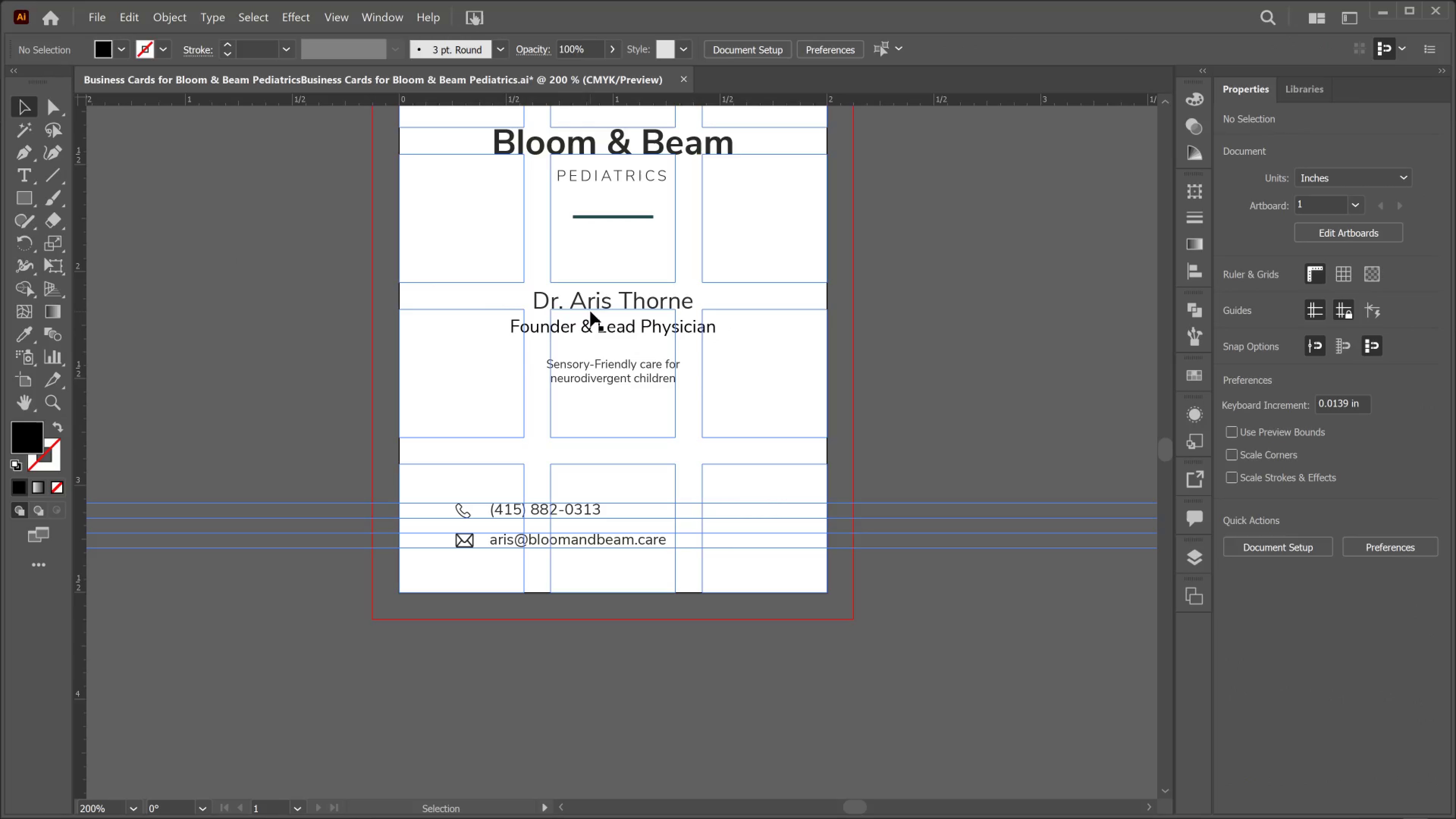 
left_click([592, 307])
 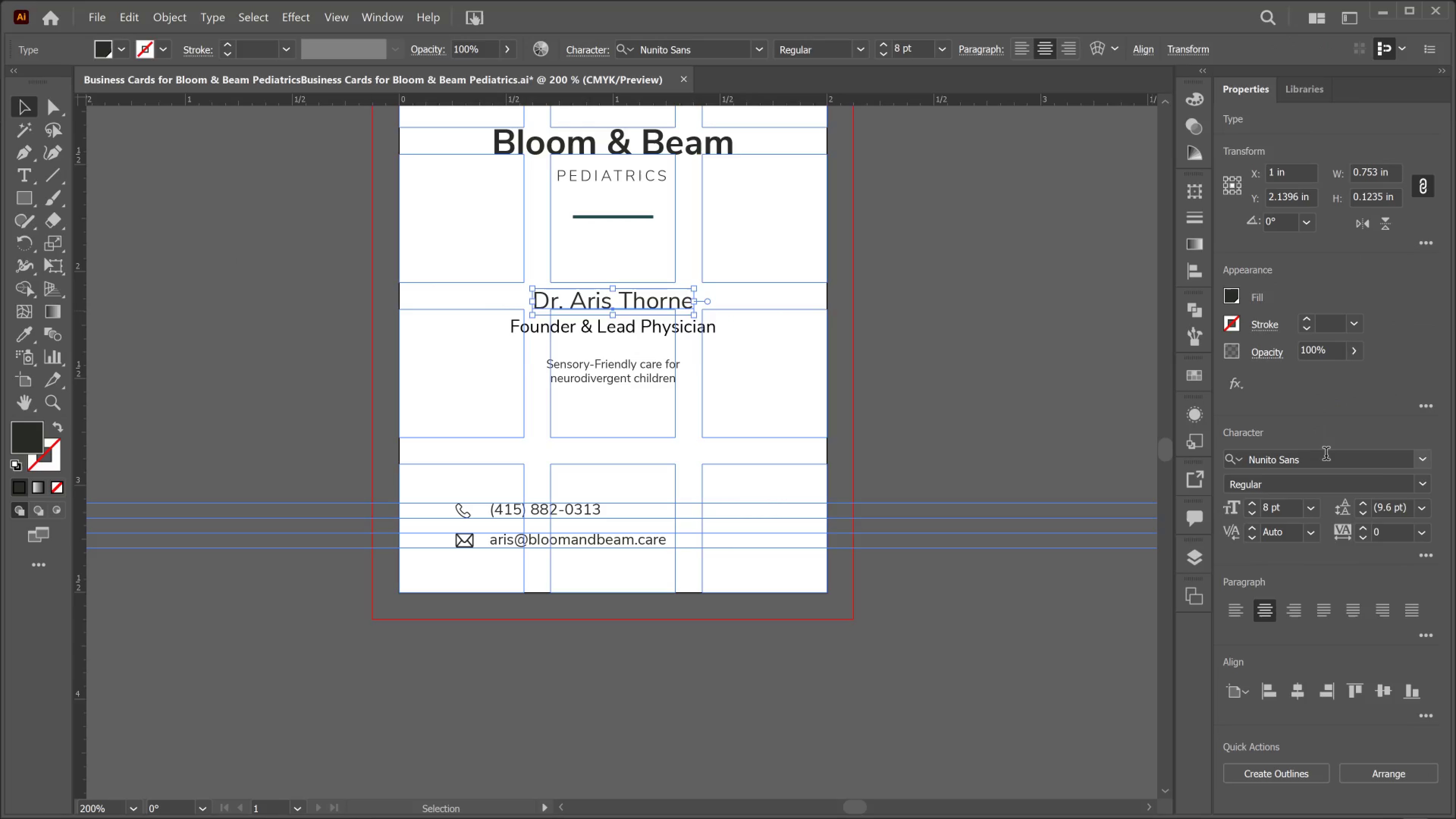 
left_click([1425, 487])
 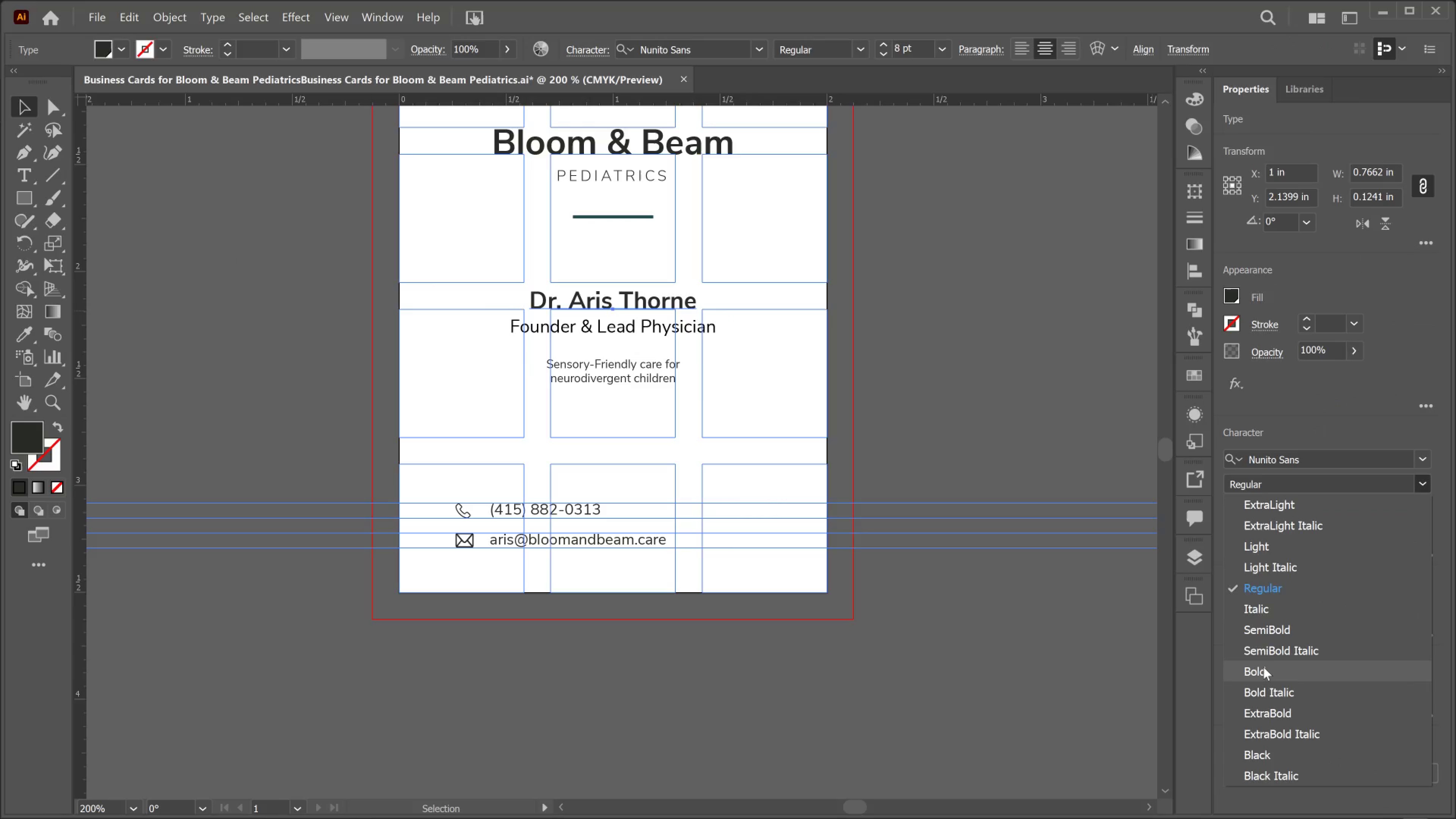 
left_click([1261, 669])
 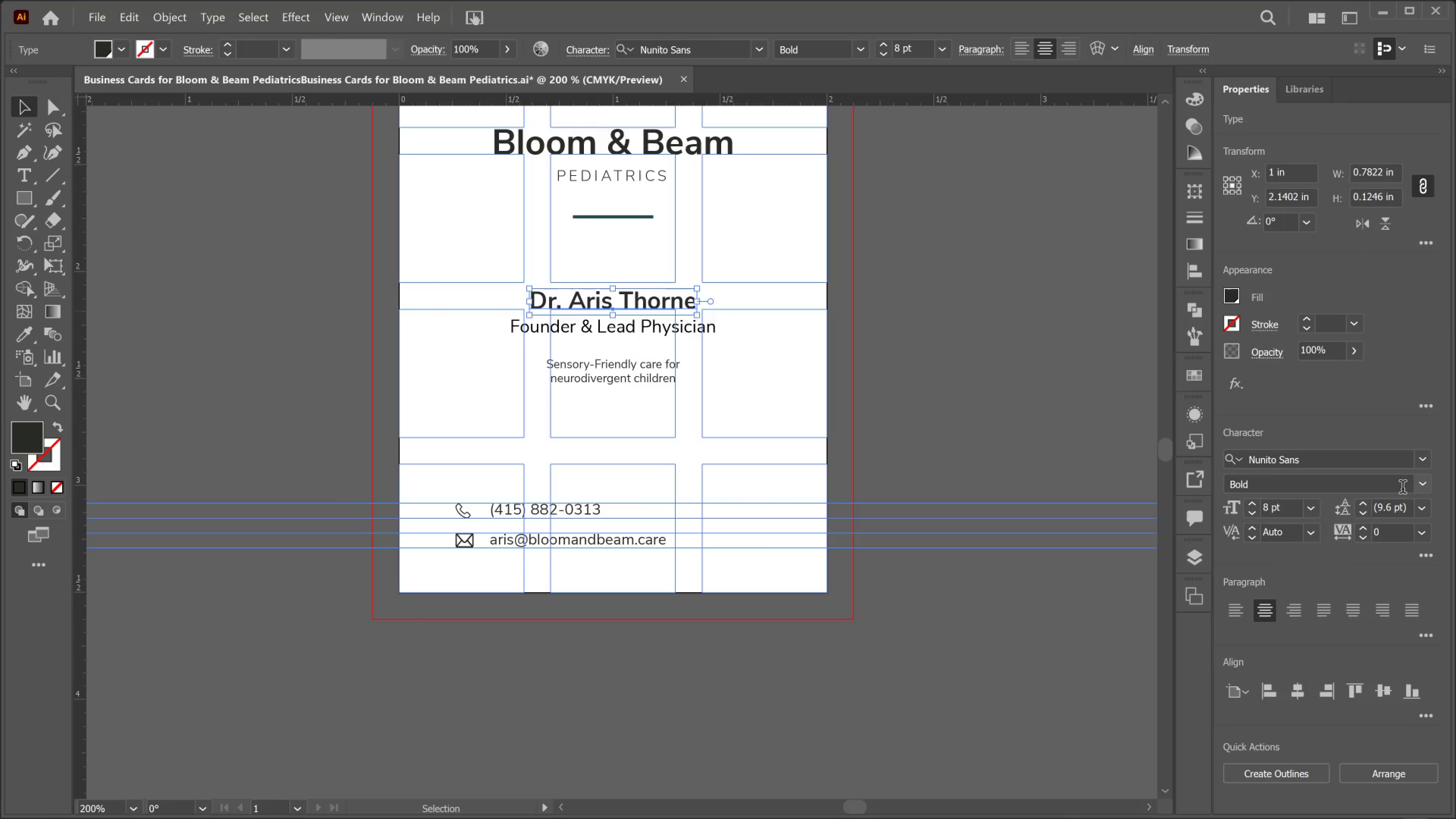 
left_click([1426, 489])
 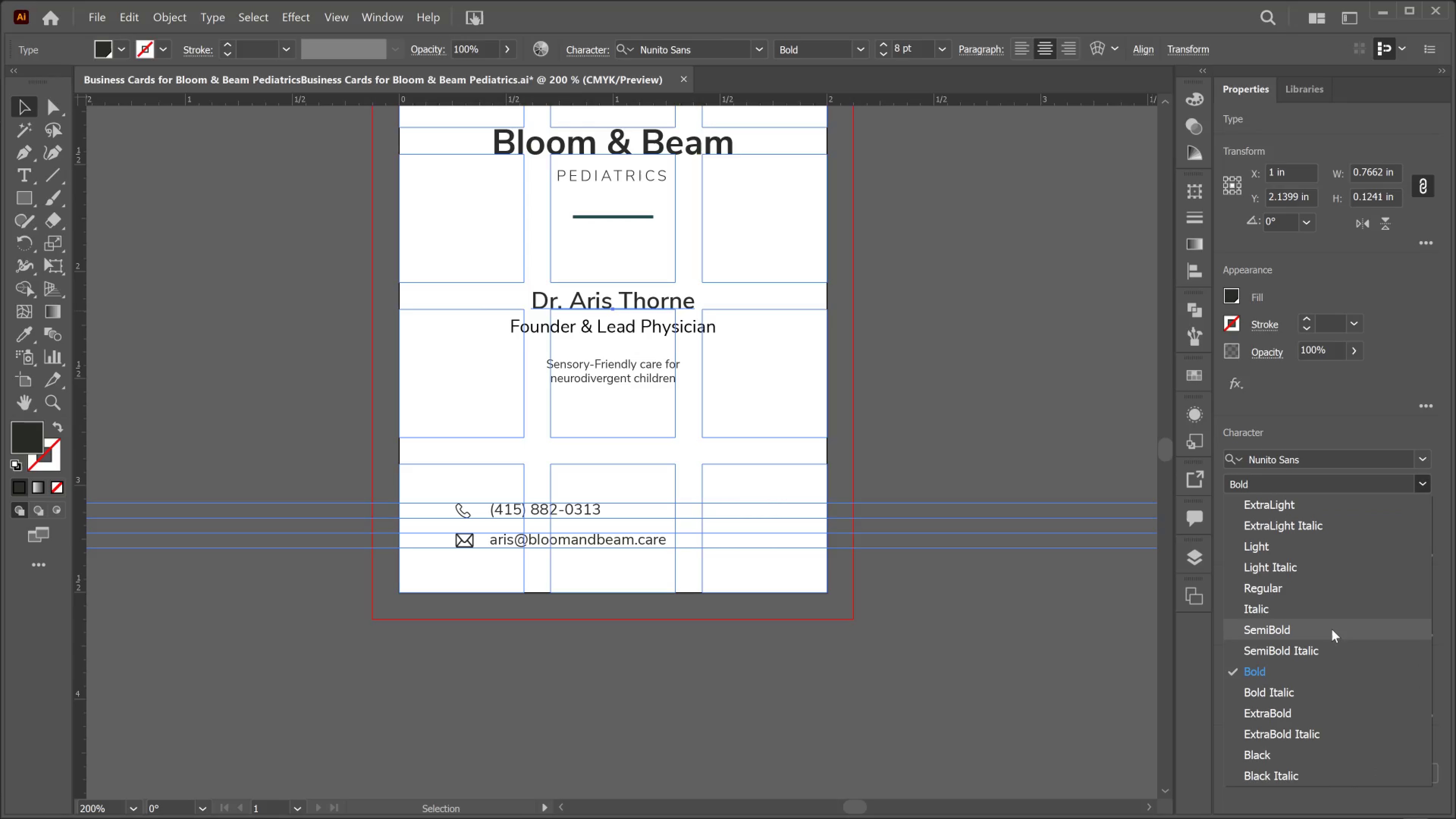 
left_click([1332, 629])
 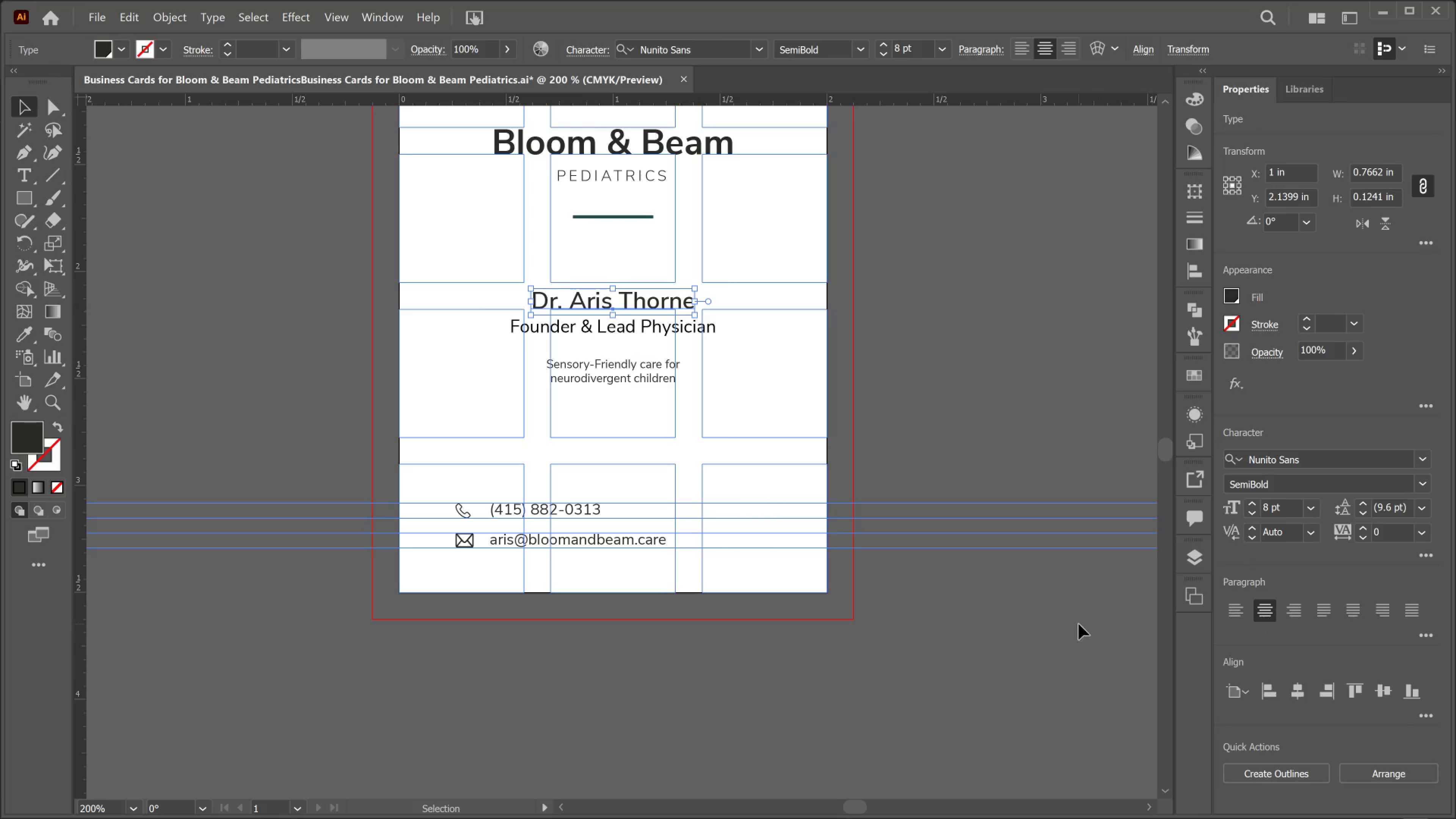 
left_click([1079, 624])
 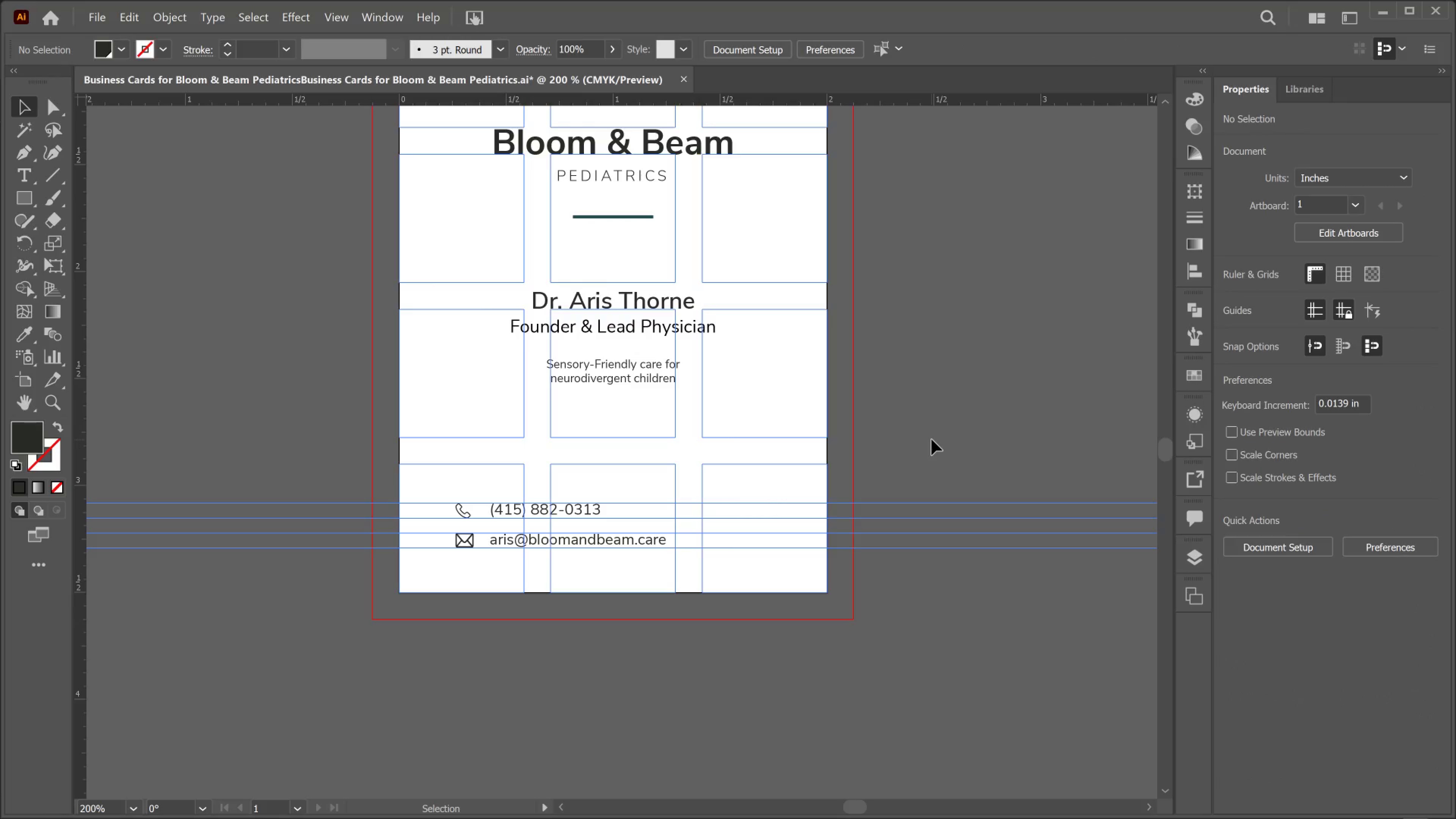 
scroll: coordinate [678, 463], scroll_direction: up, amount: 6.0
 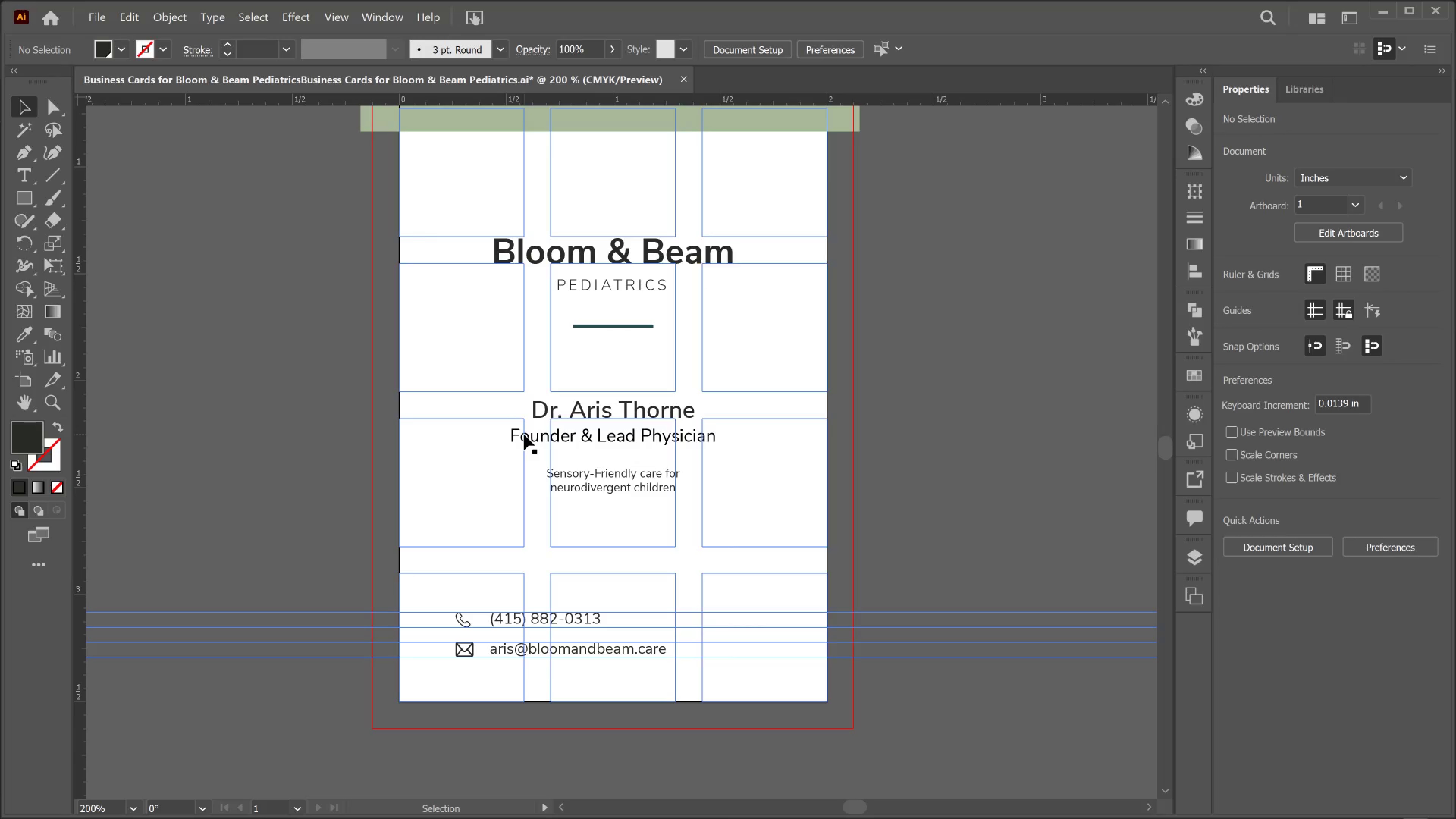 
wait(5.87)
 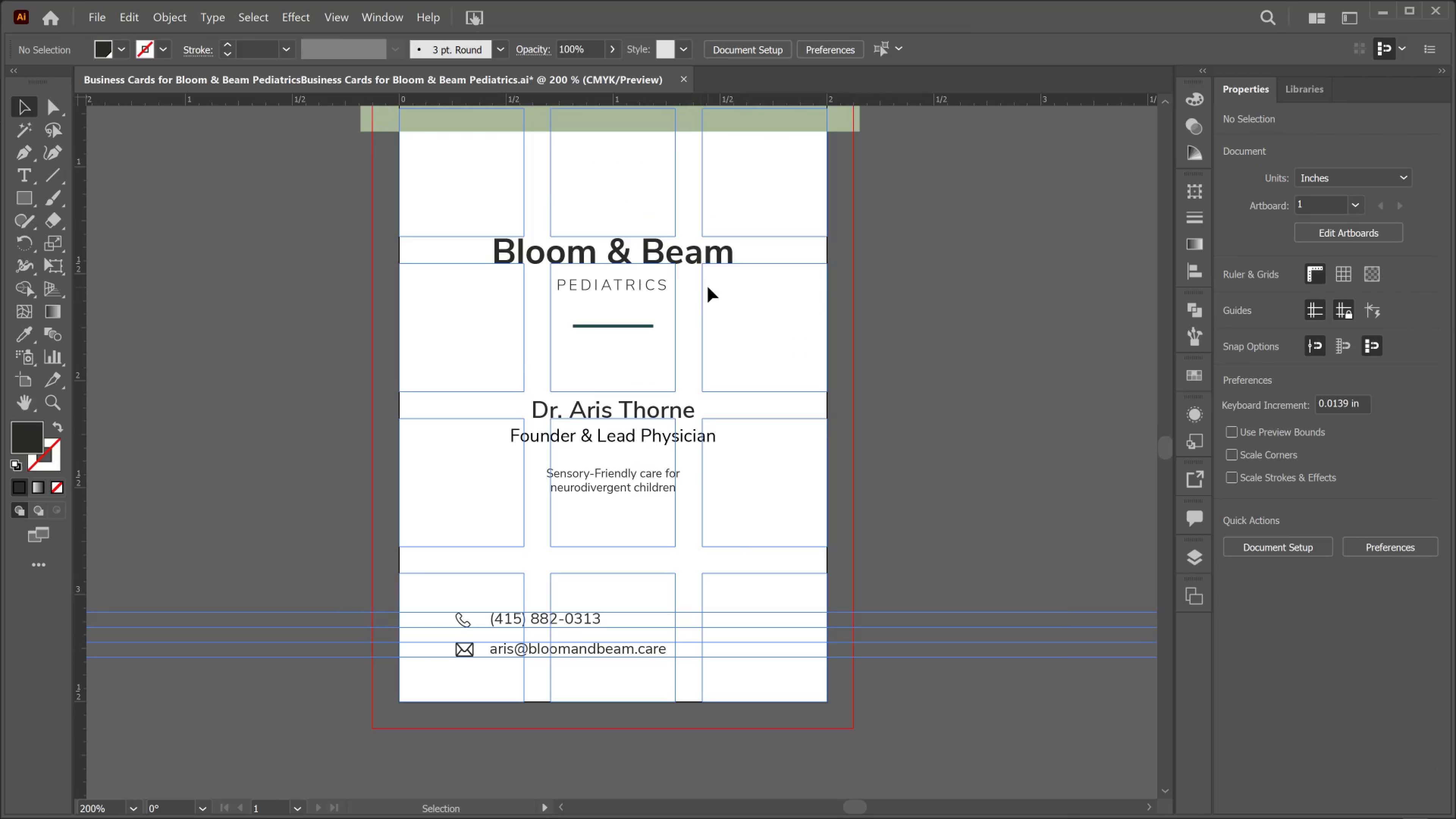 
left_click([601, 470])
 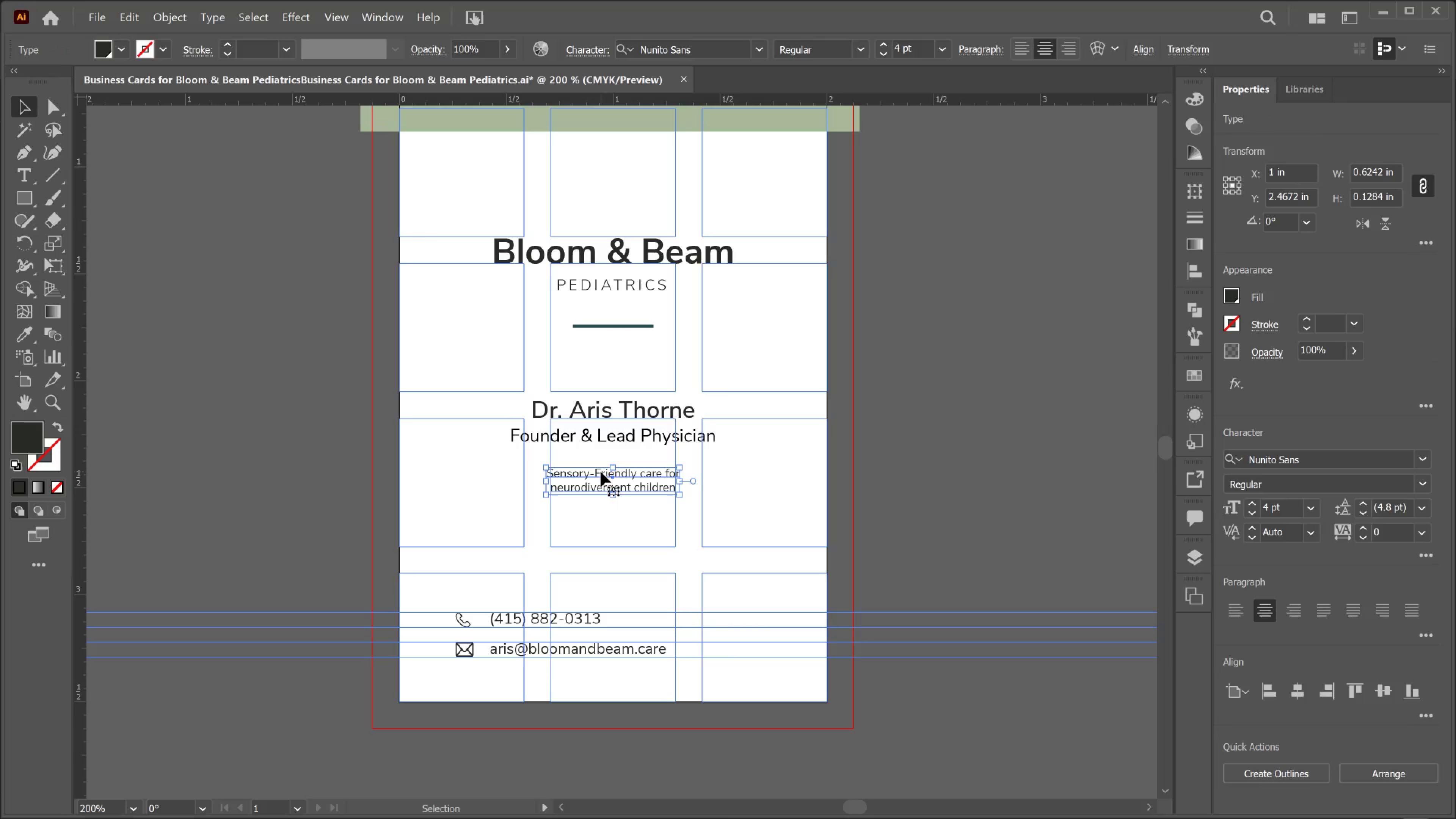 
key(ArrowDown)
 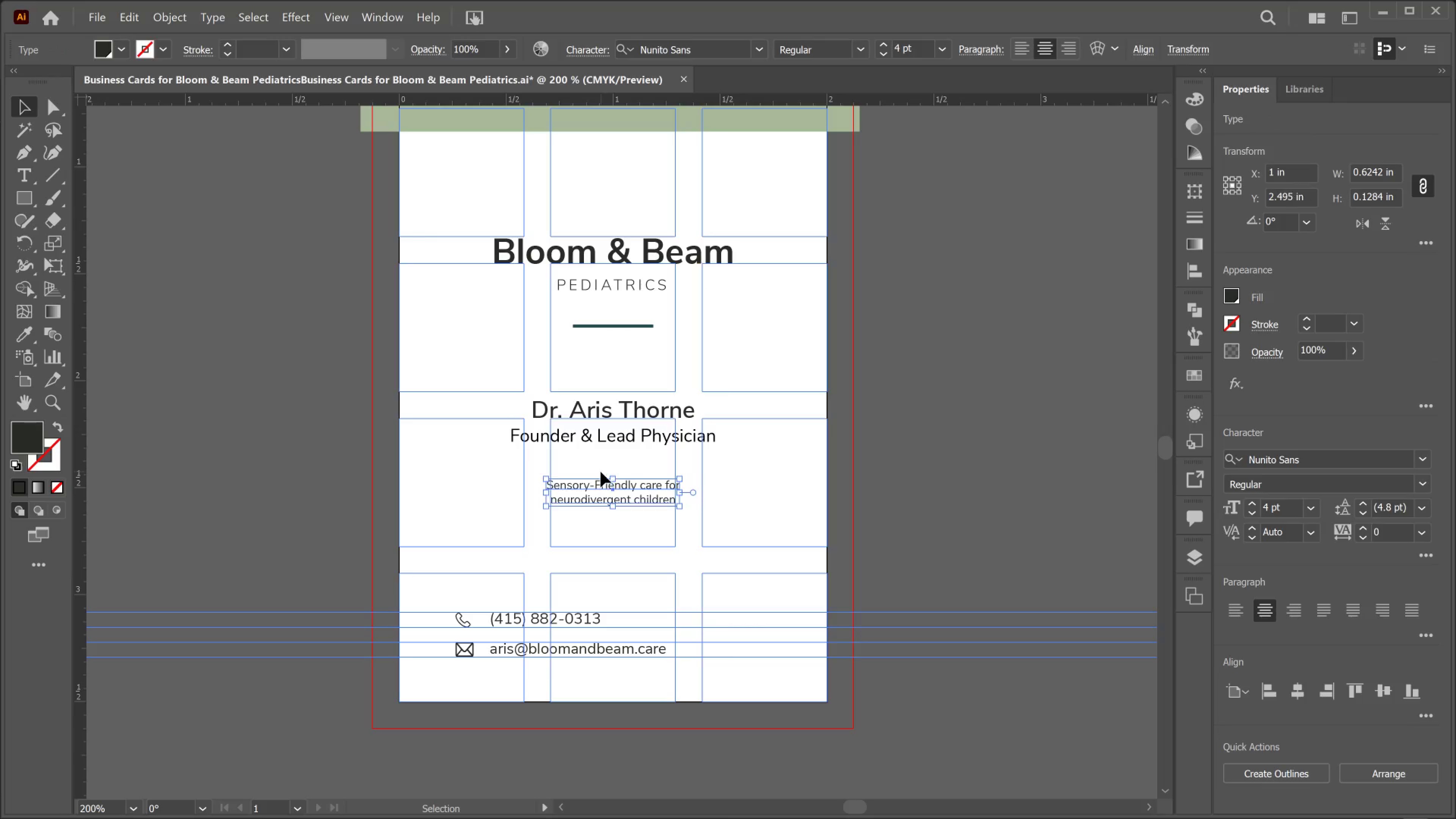 
key(ArrowDown)
 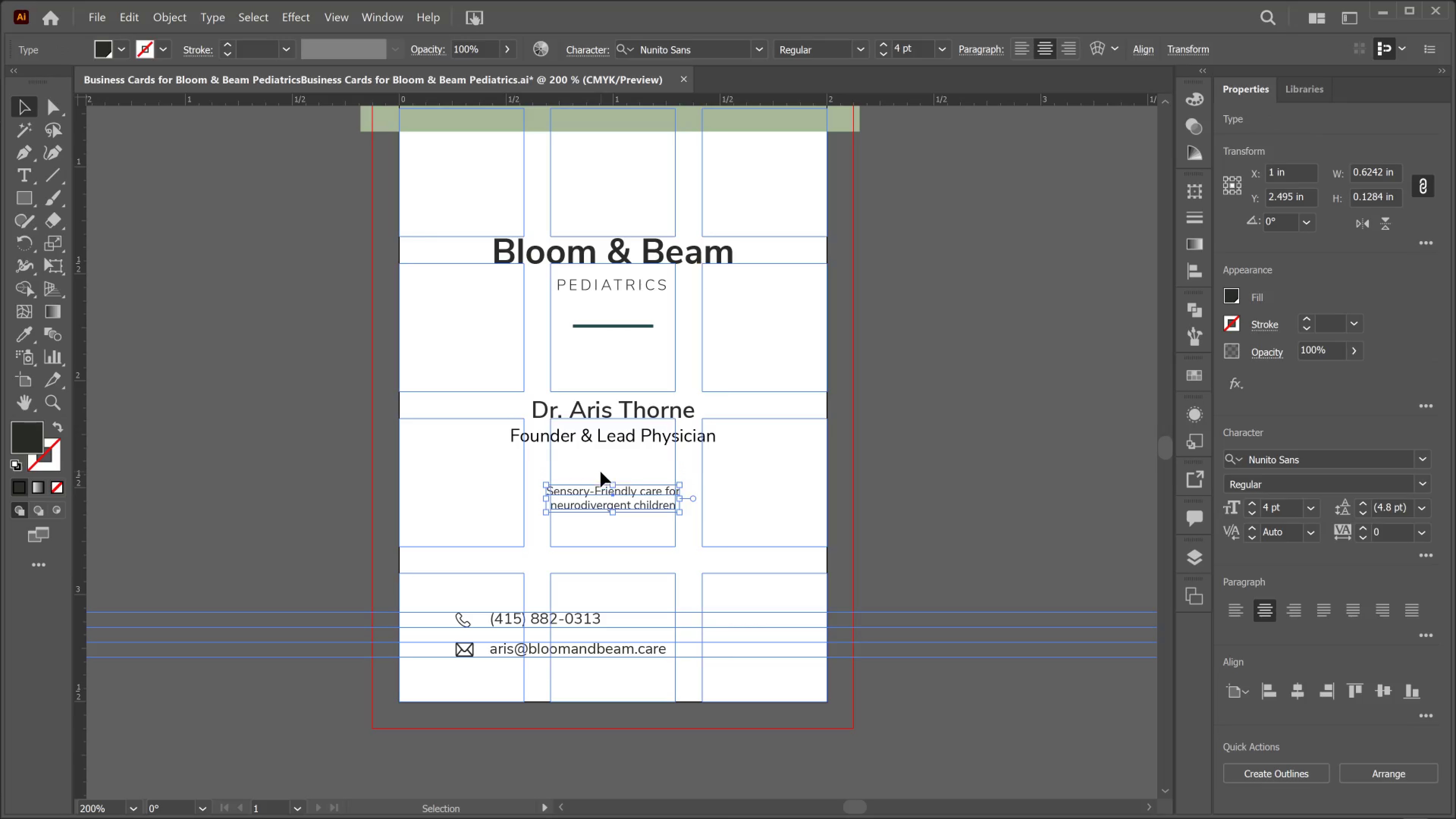 
key(ArrowDown)
 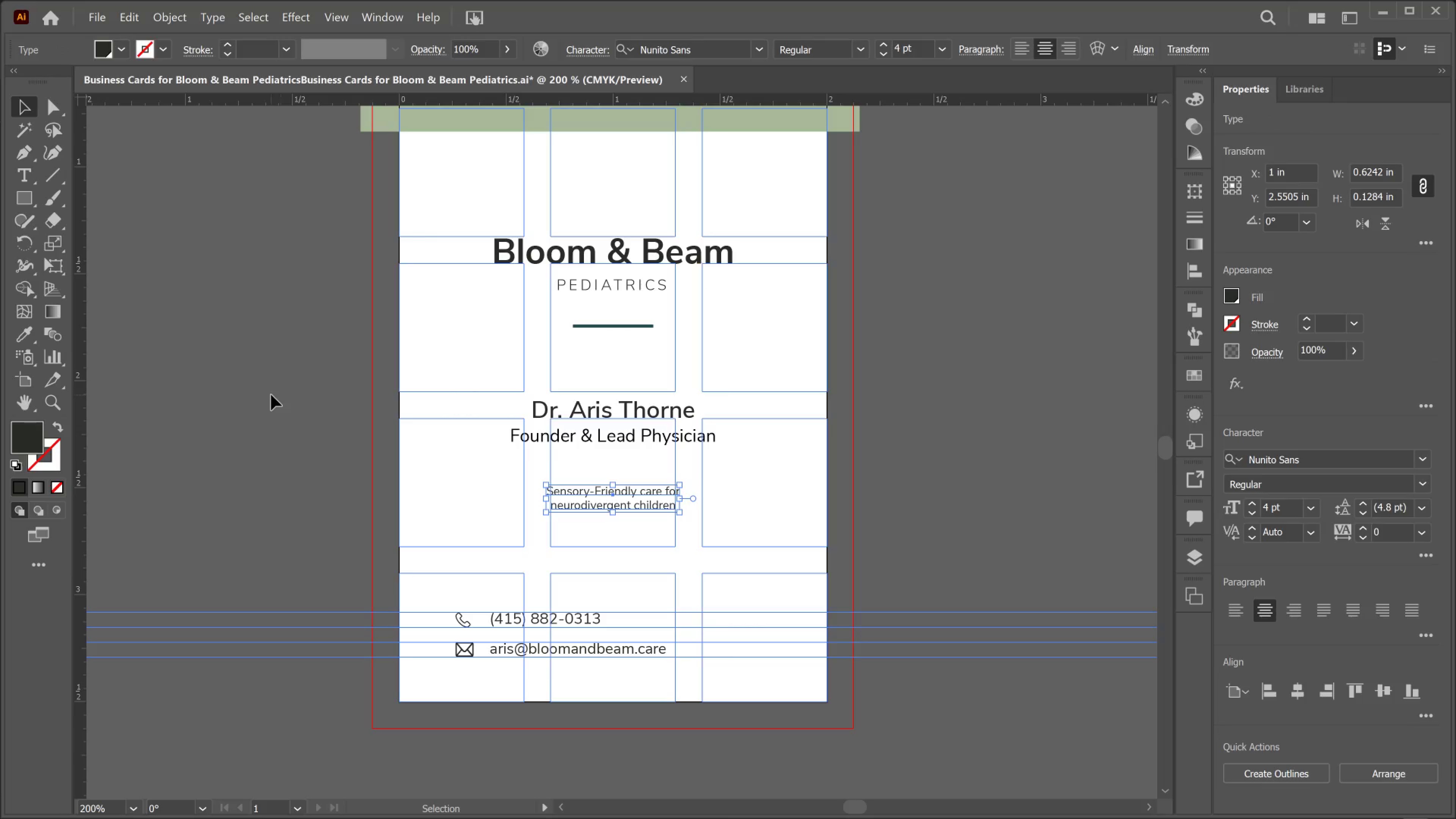 
key(Meta+MetaLeft)
 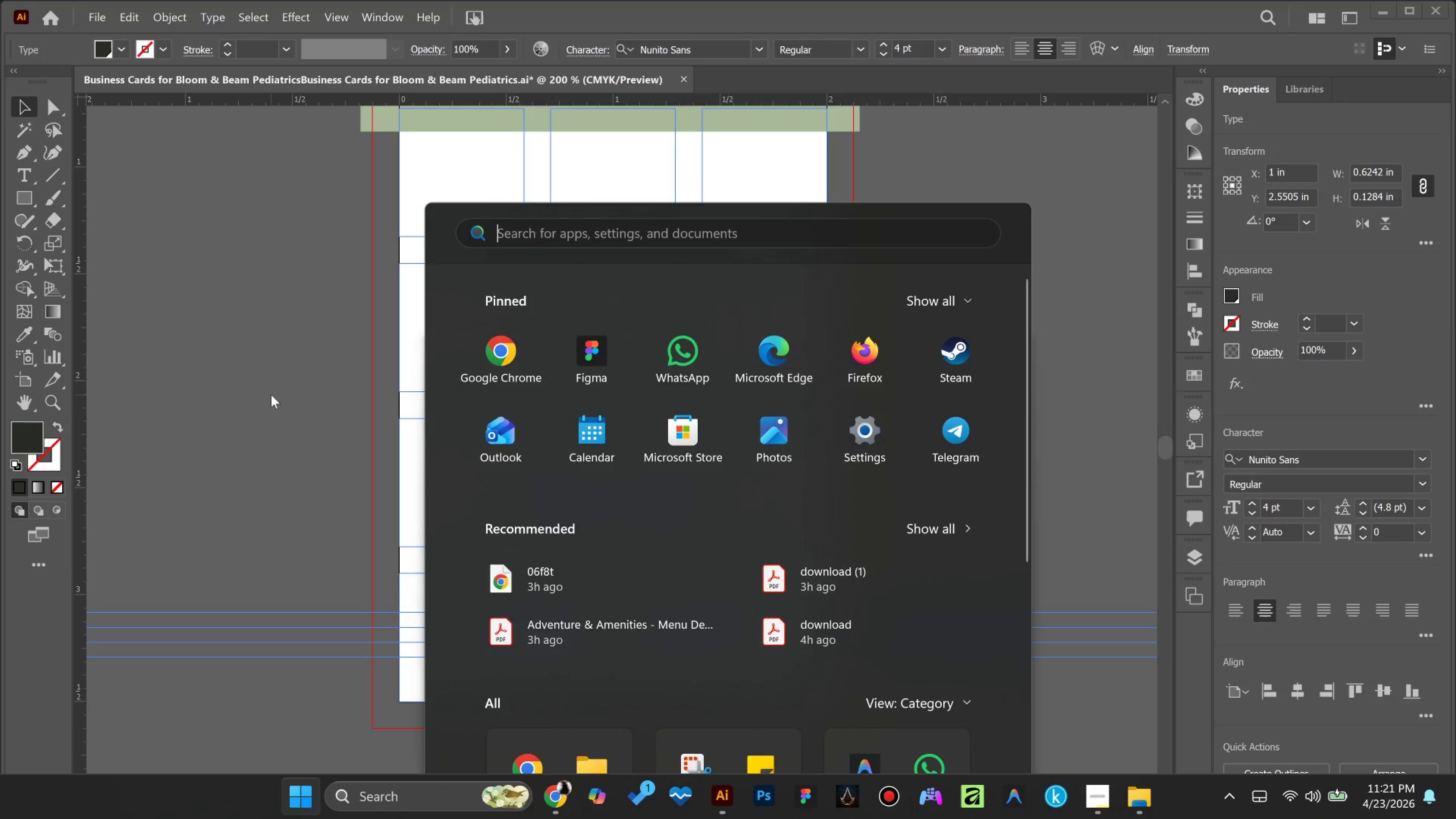 
hold_key(key=AltLeft, duration=0.36)
scroll: coordinate [271, 395], scroll_direction: down, amount: 5.0
 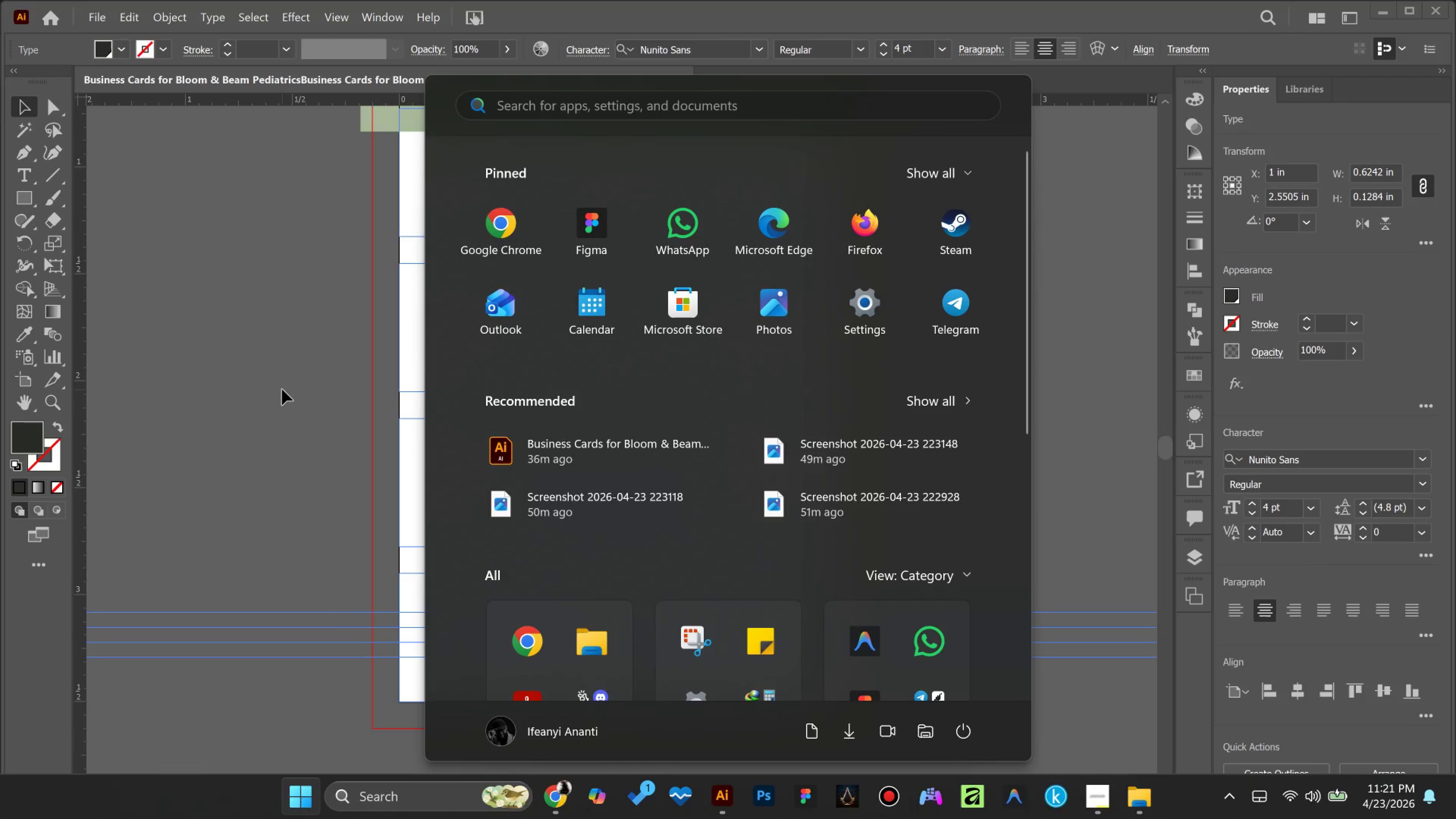 
left_click([282, 389])
 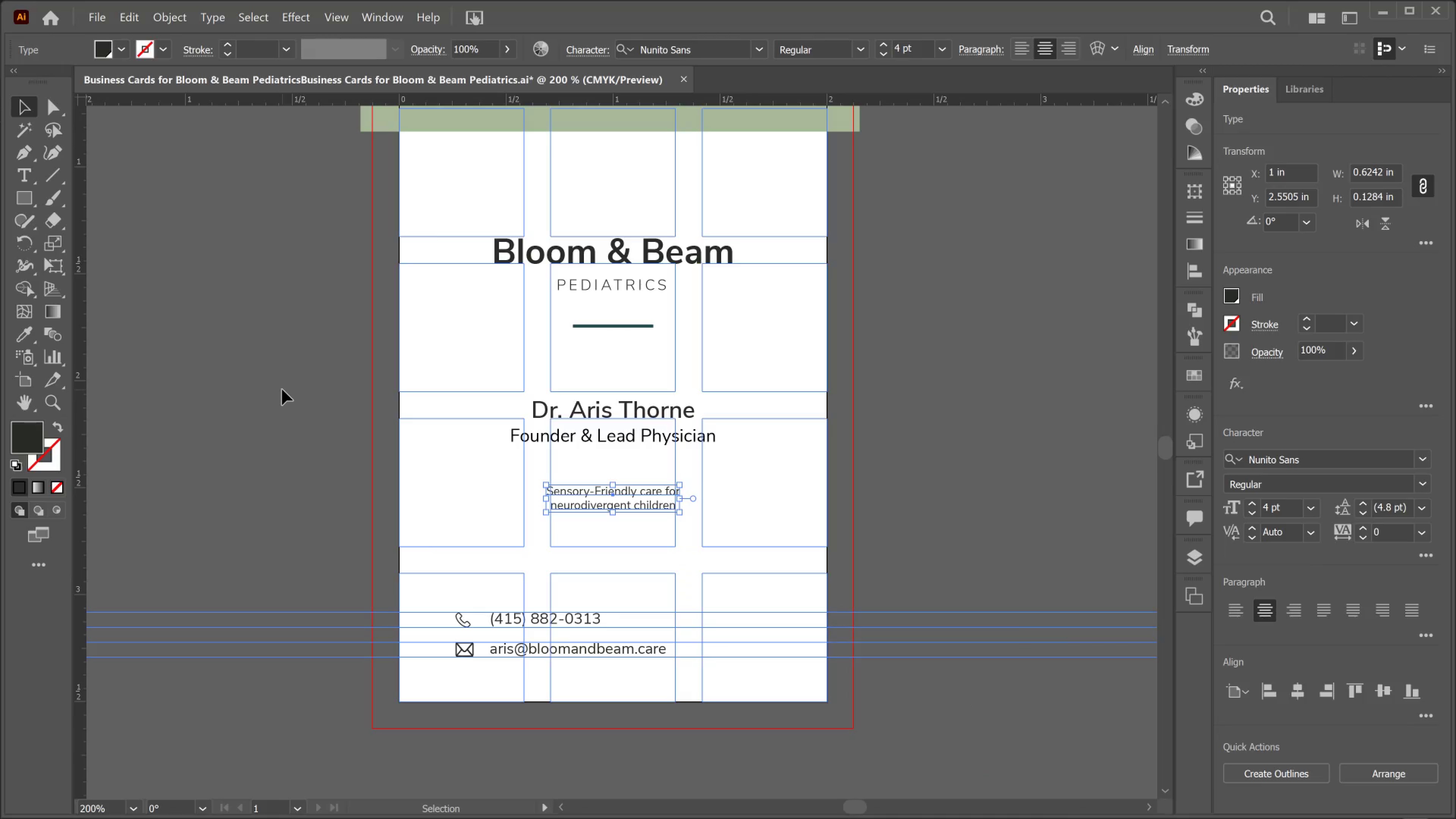 
hold_key(key=AltLeft, duration=1.05)
scroll: coordinate [549, 383], scroll_direction: up, amount: 1.0
 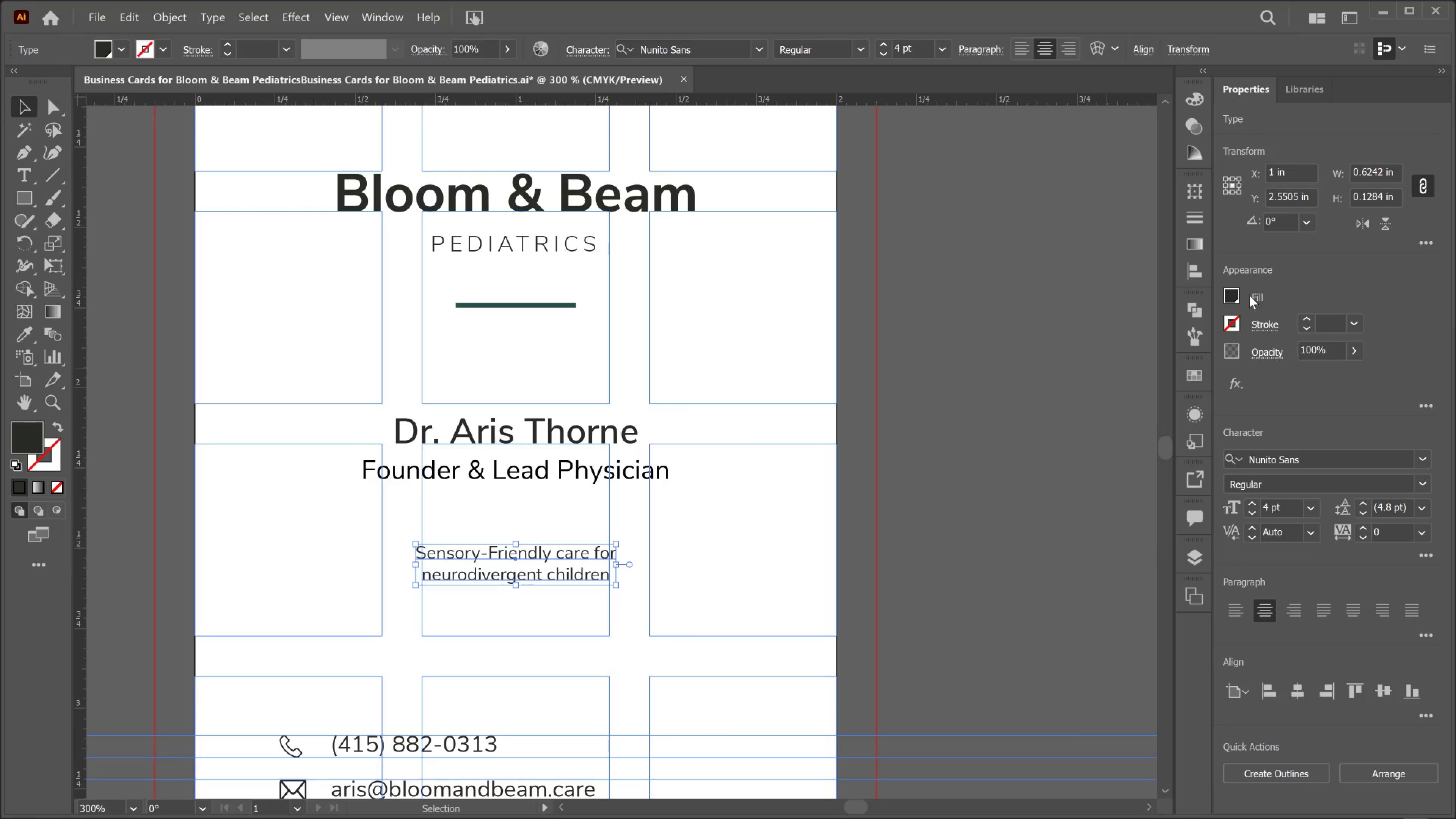 
left_click([1225, 295])
 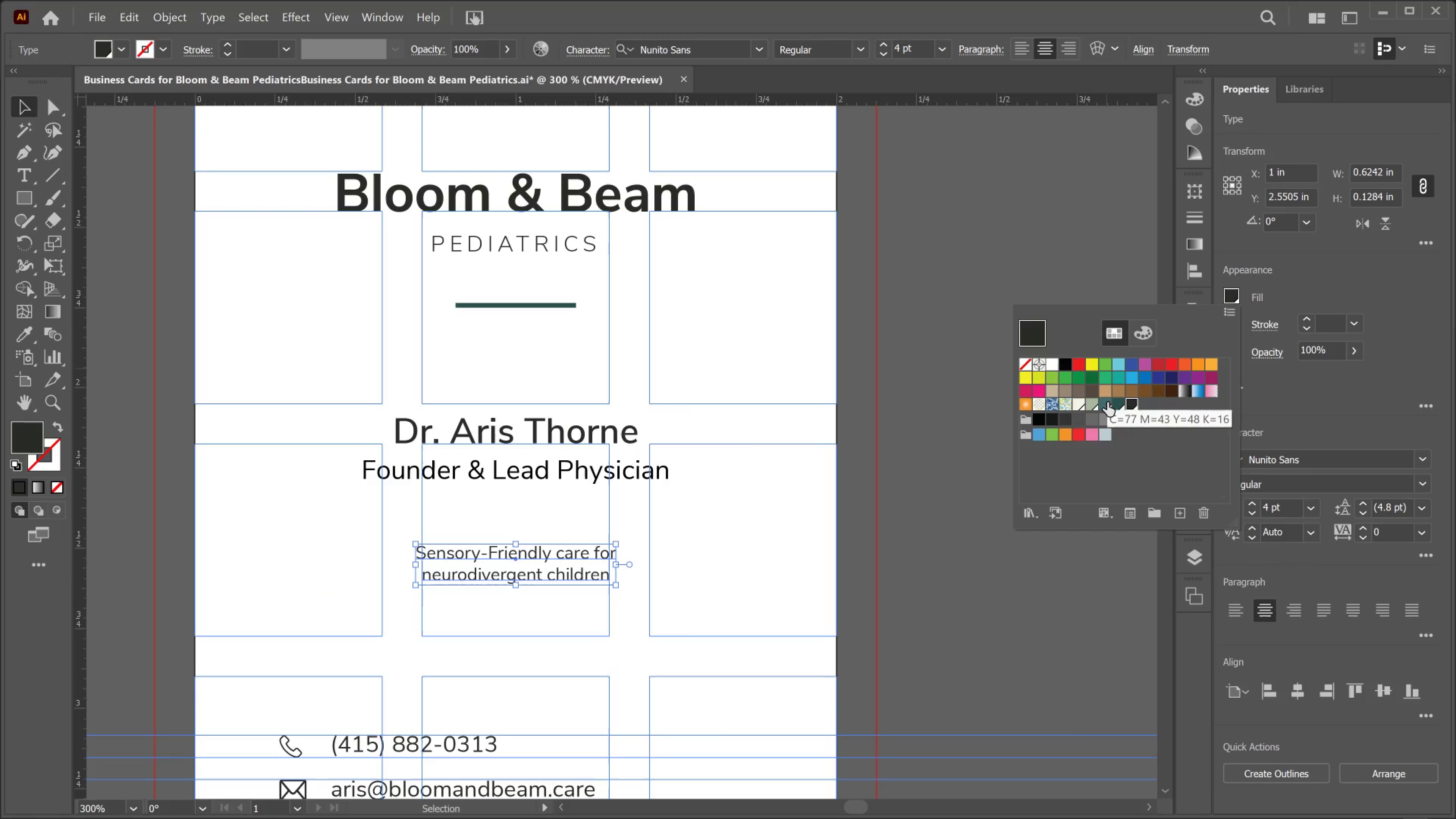 
left_click([1102, 403])
 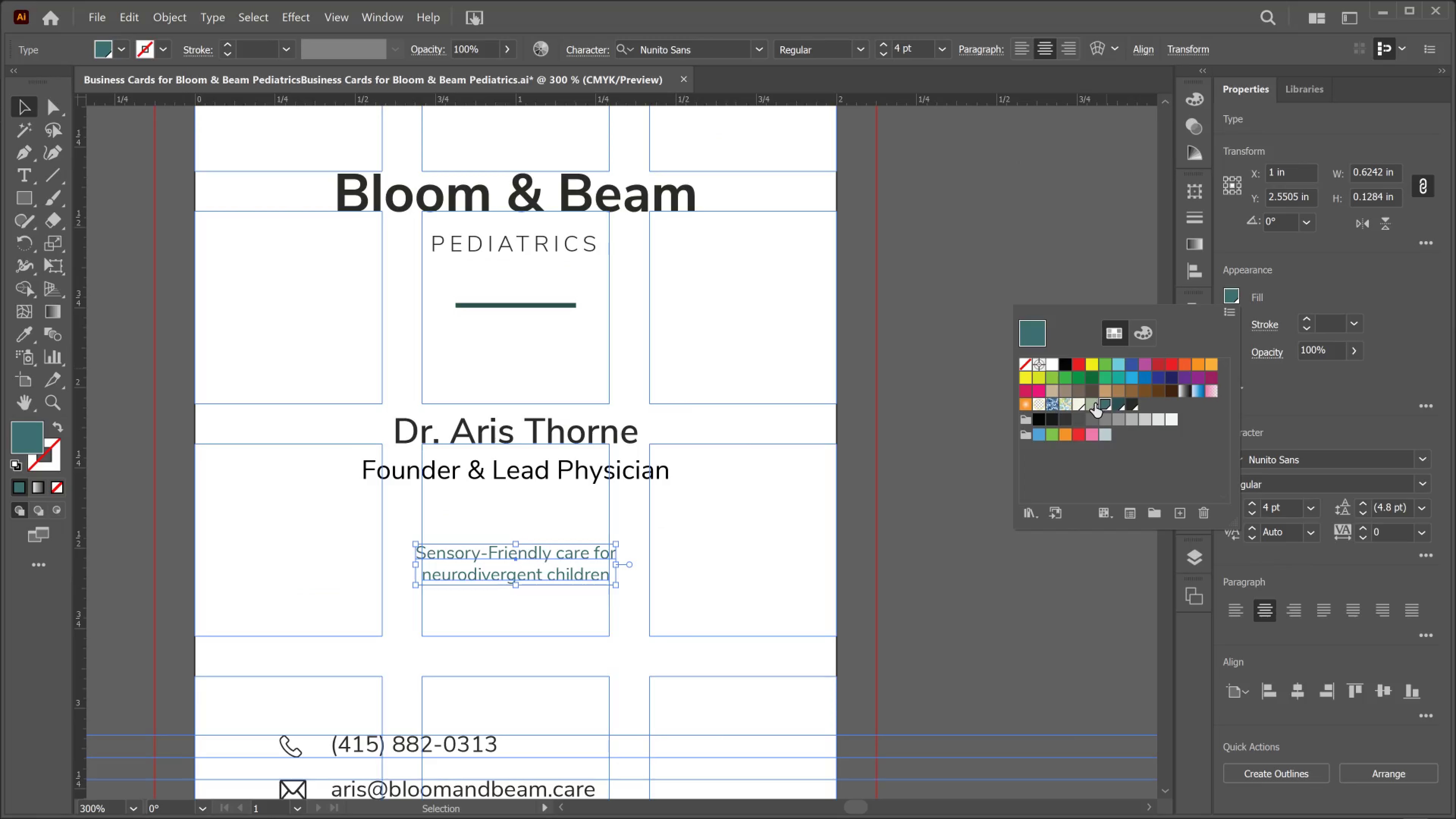 
left_click([1095, 403])
 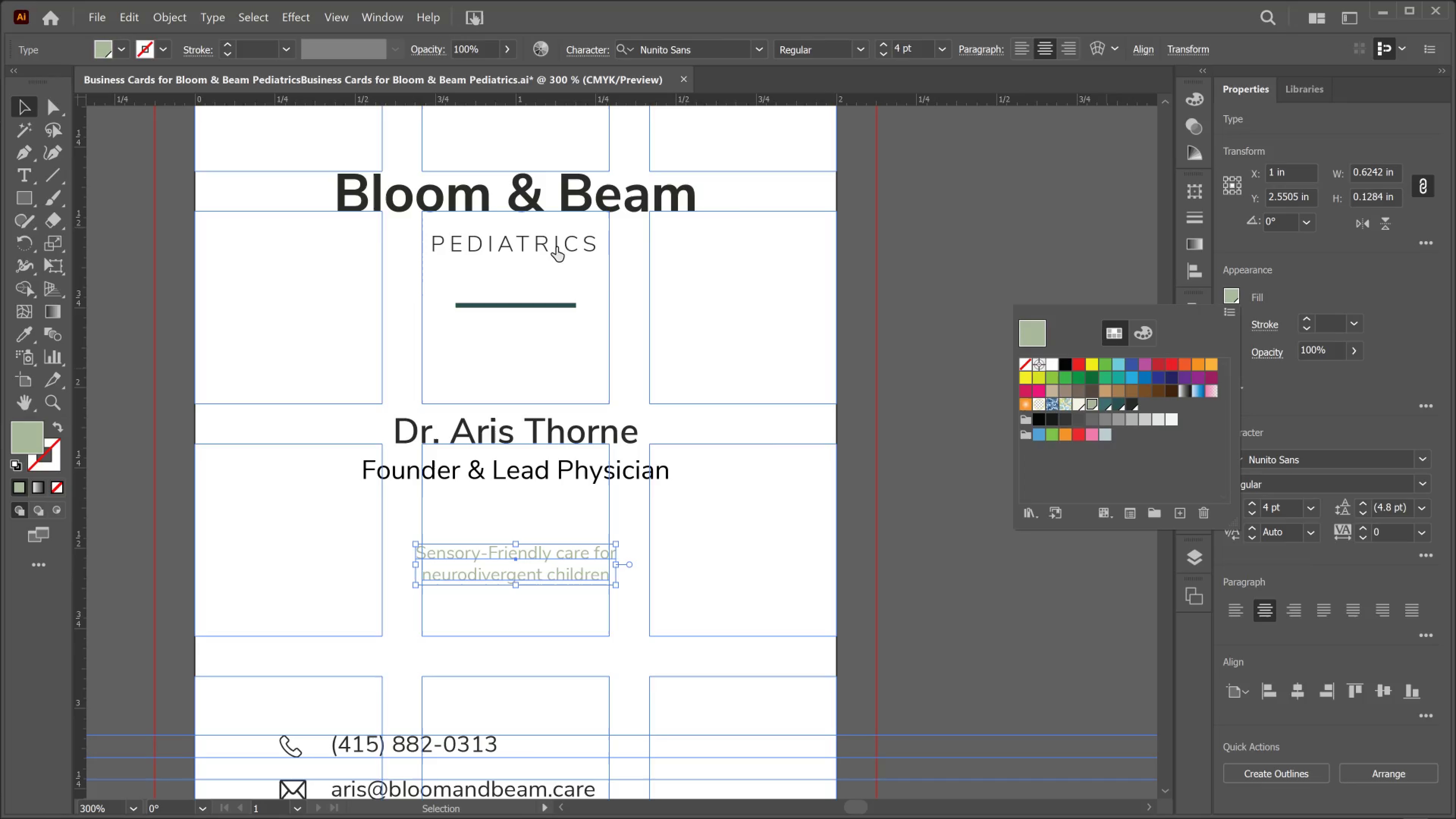 
left_click([24, 96])
 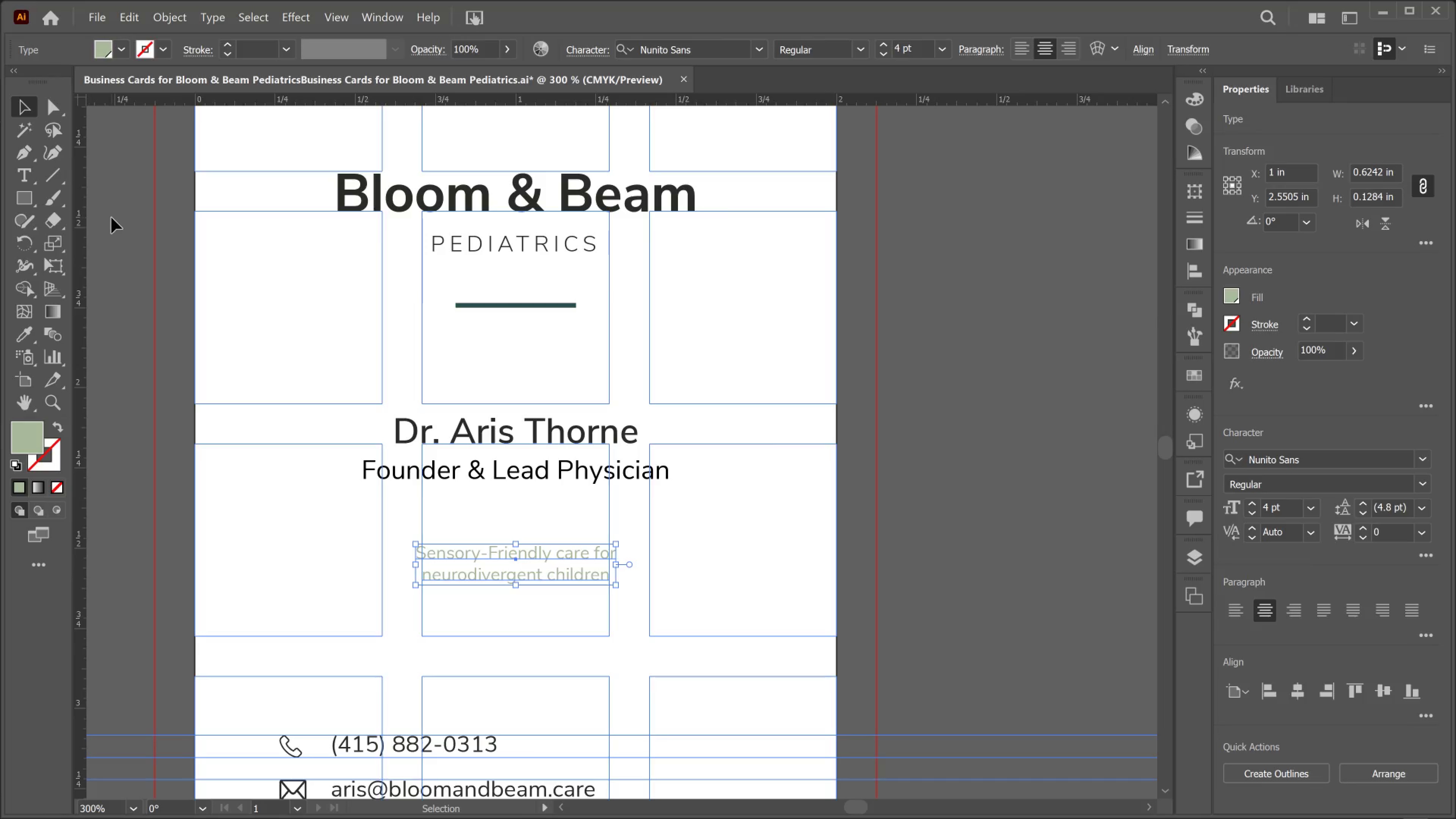 
left_click([111, 218])
 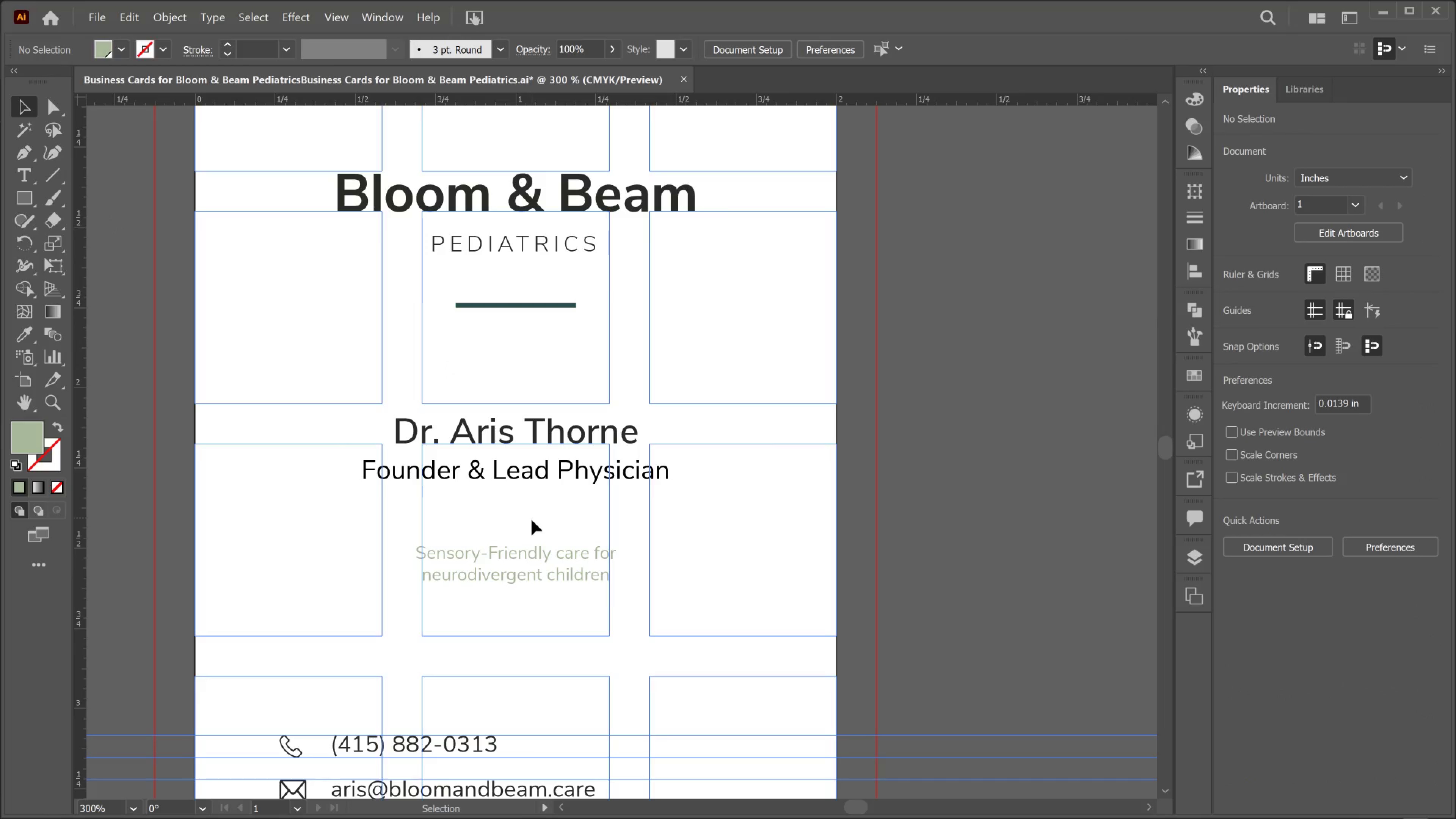 
left_click([533, 546])
 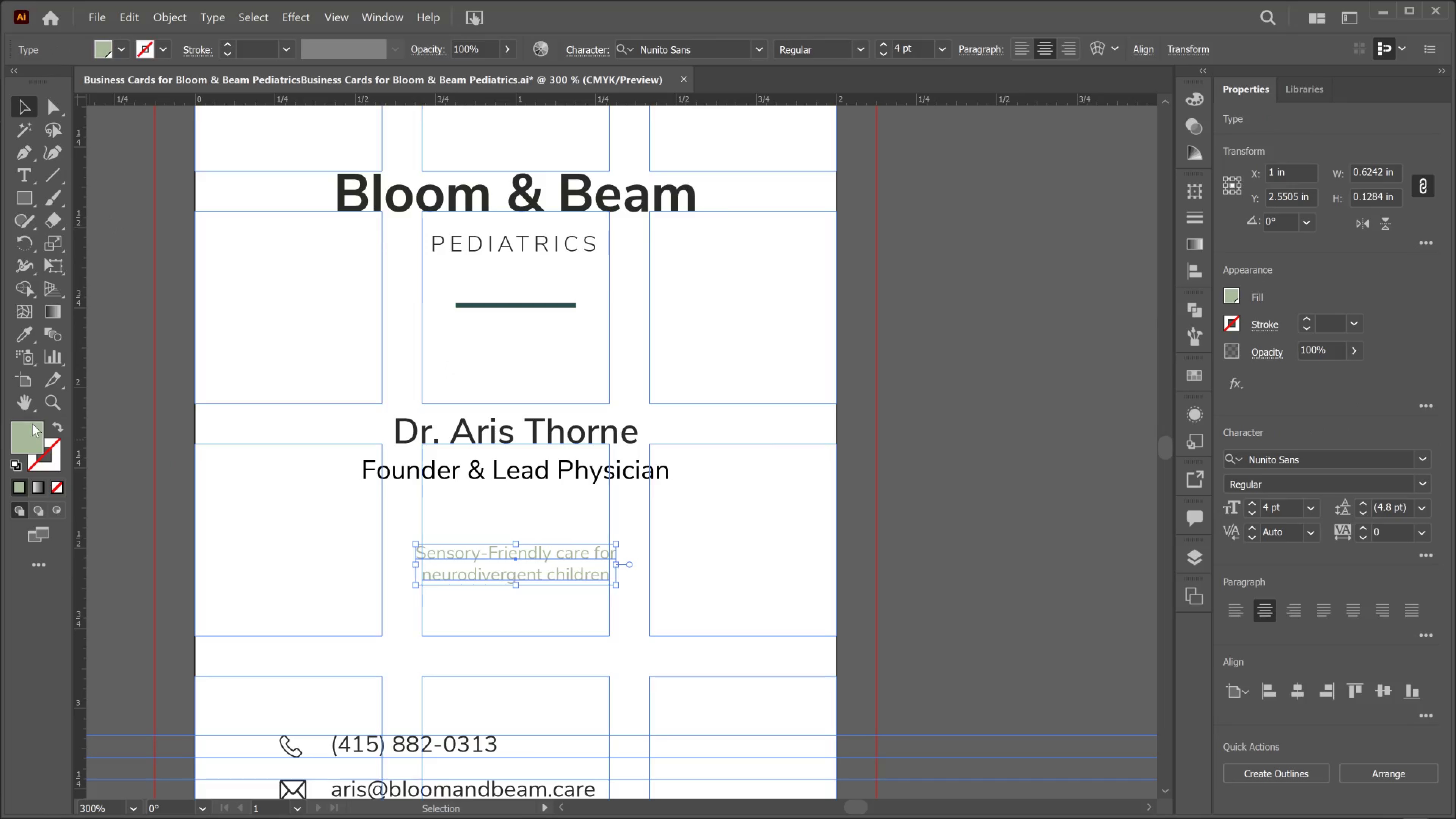 
double_click([29, 422])
 